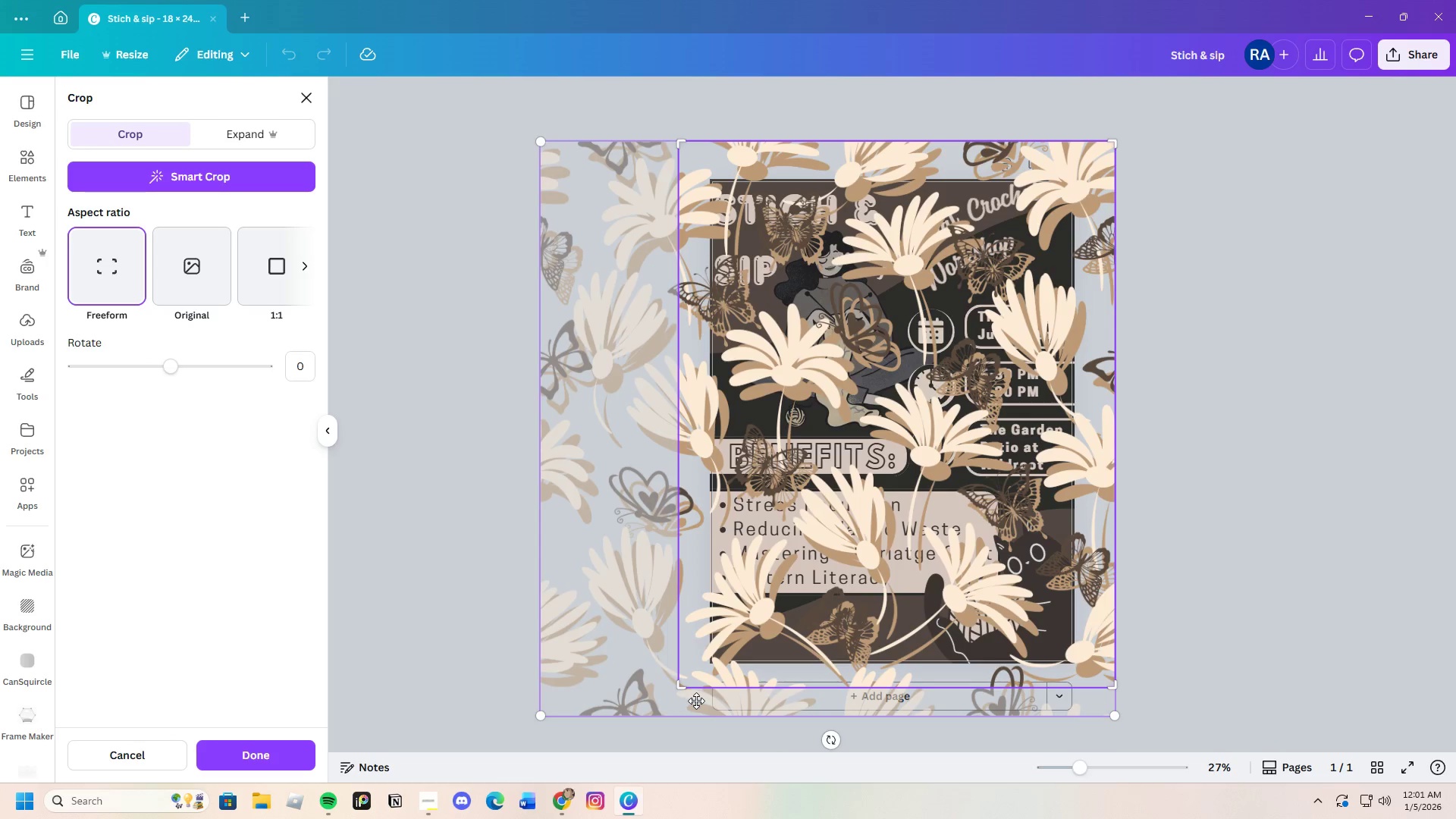 
key(Enter)
 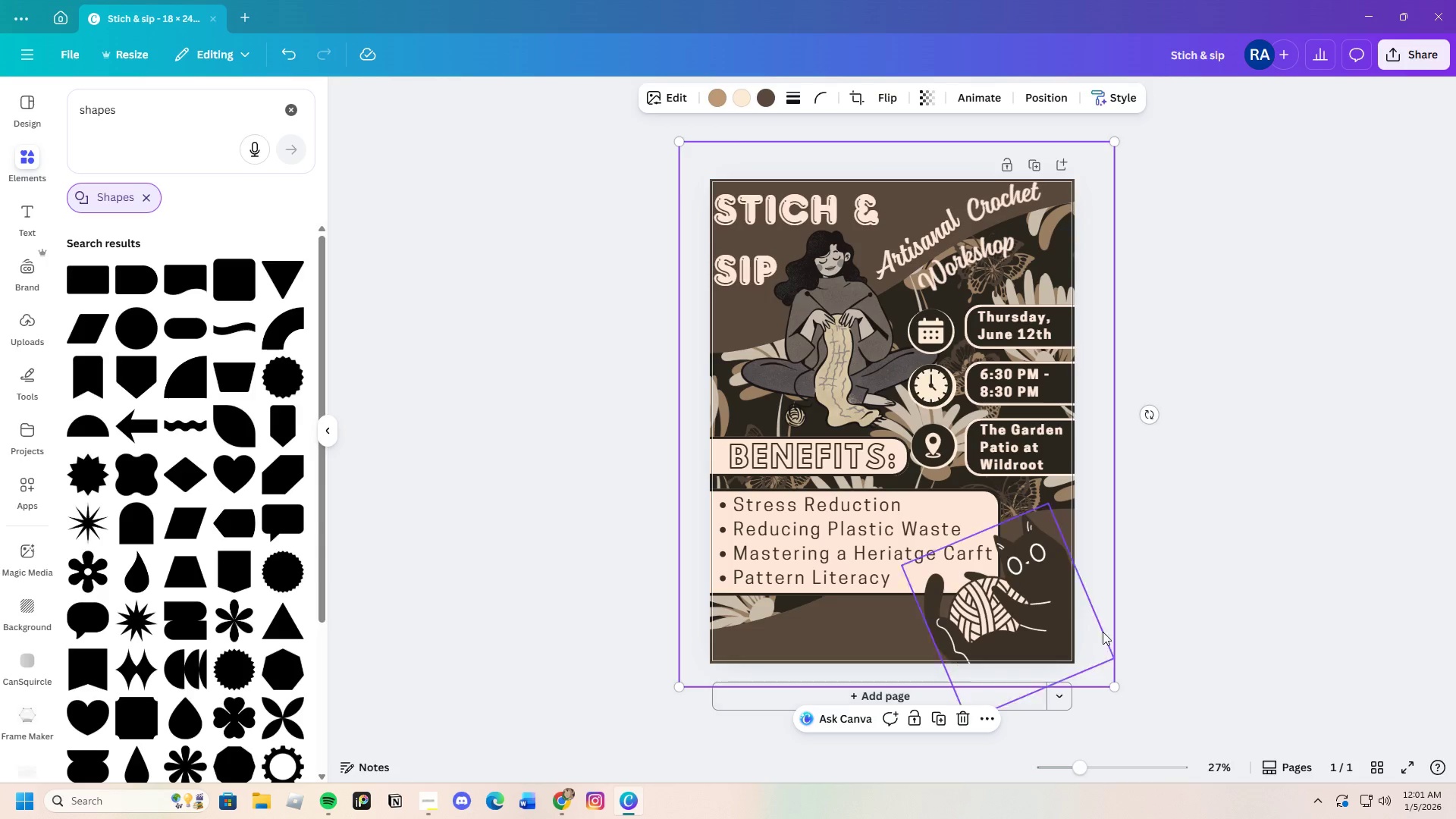 
left_click([1296, 516])
 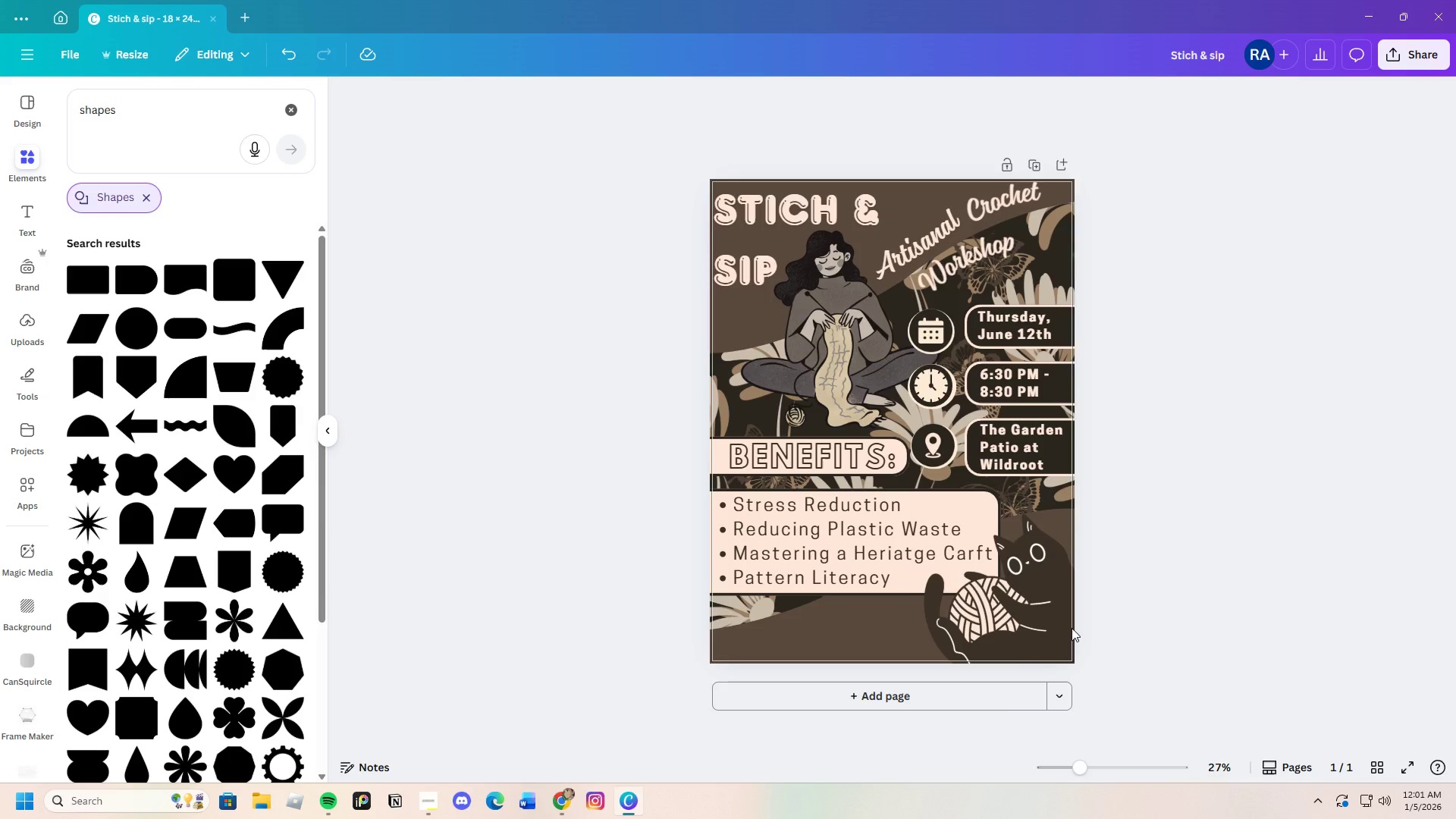 
wait(6.14)
 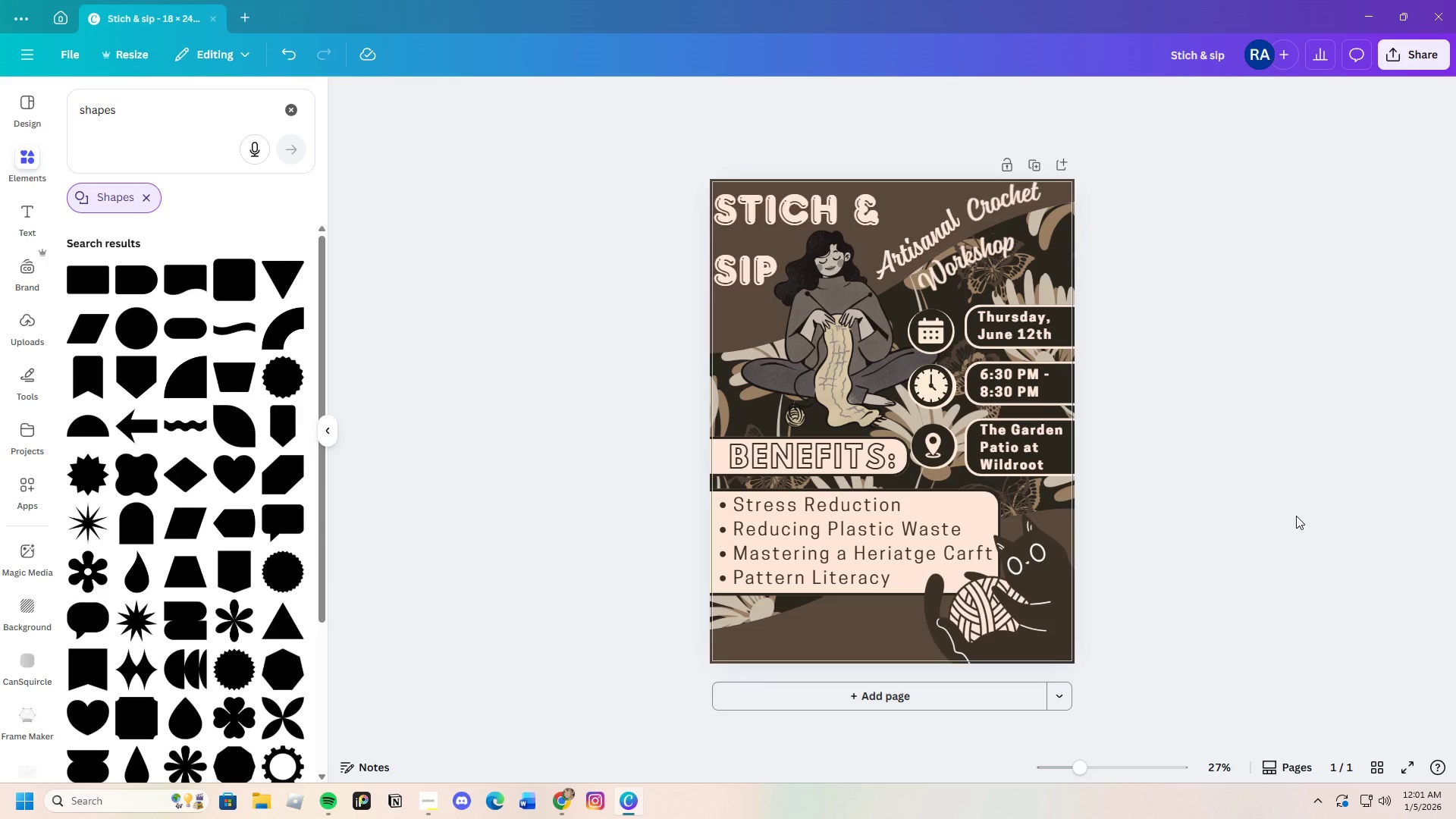 
left_click_drag(start_coordinate=[1088, 761], to_coordinate=[1097, 765])
 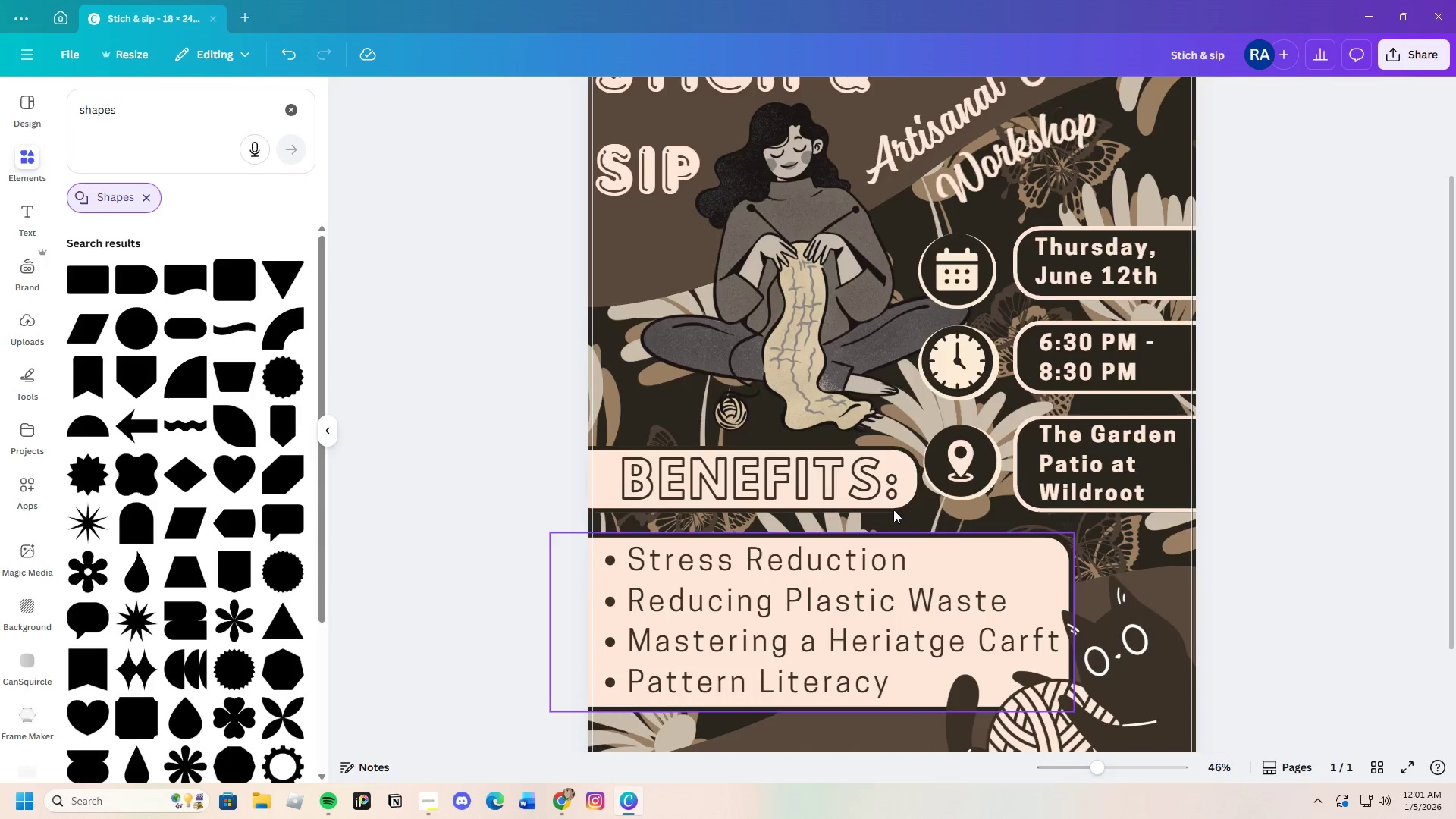 
scroll: coordinate [874, 492], scroll_direction: up, amount: 2.0
 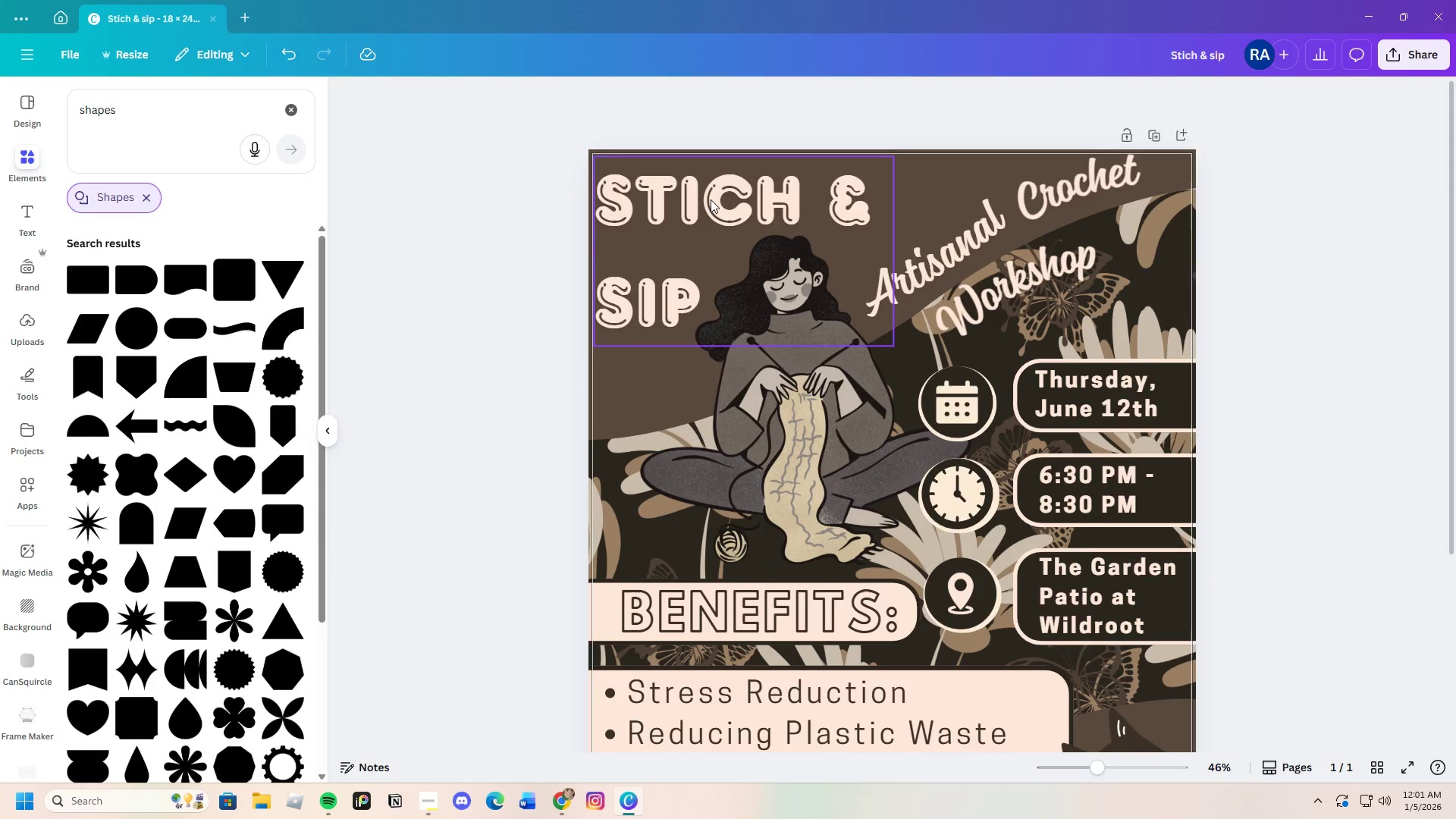 
left_click_drag(start_coordinate=[711, 199], to_coordinate=[720, 204])
 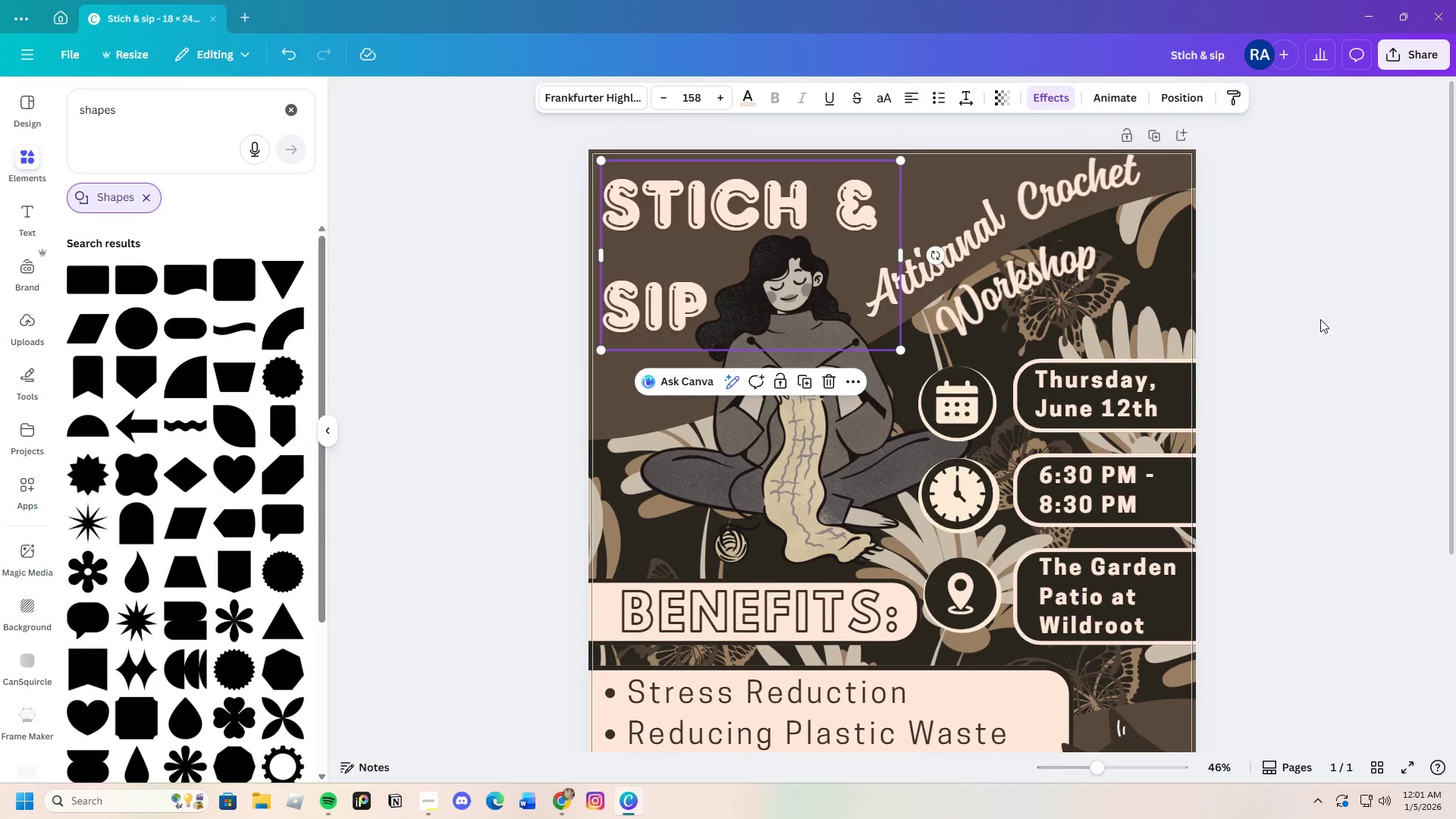 
left_click([1320, 320])
 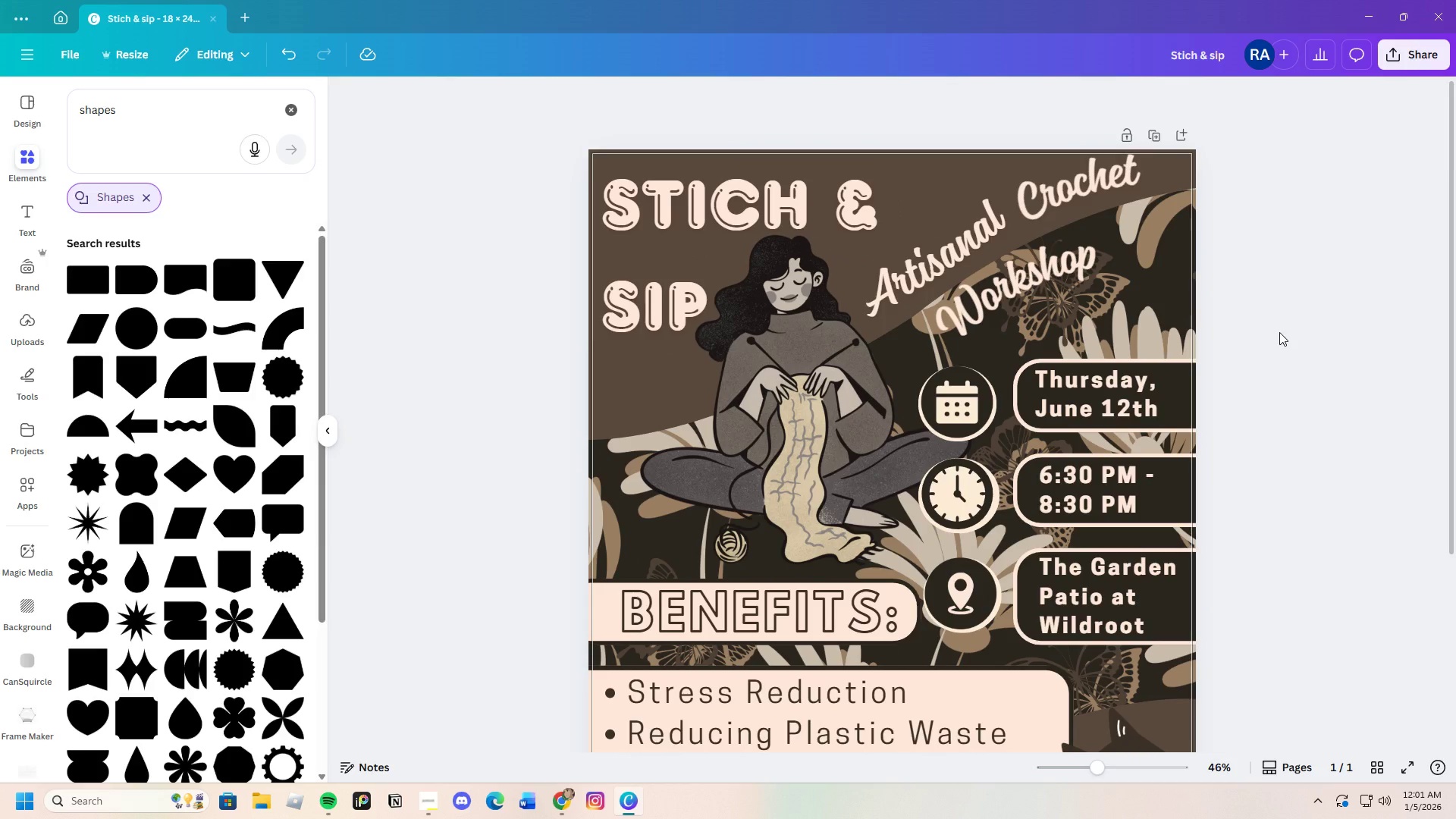 
scroll: coordinate [1279, 332], scroll_direction: down, amount: 3.0
 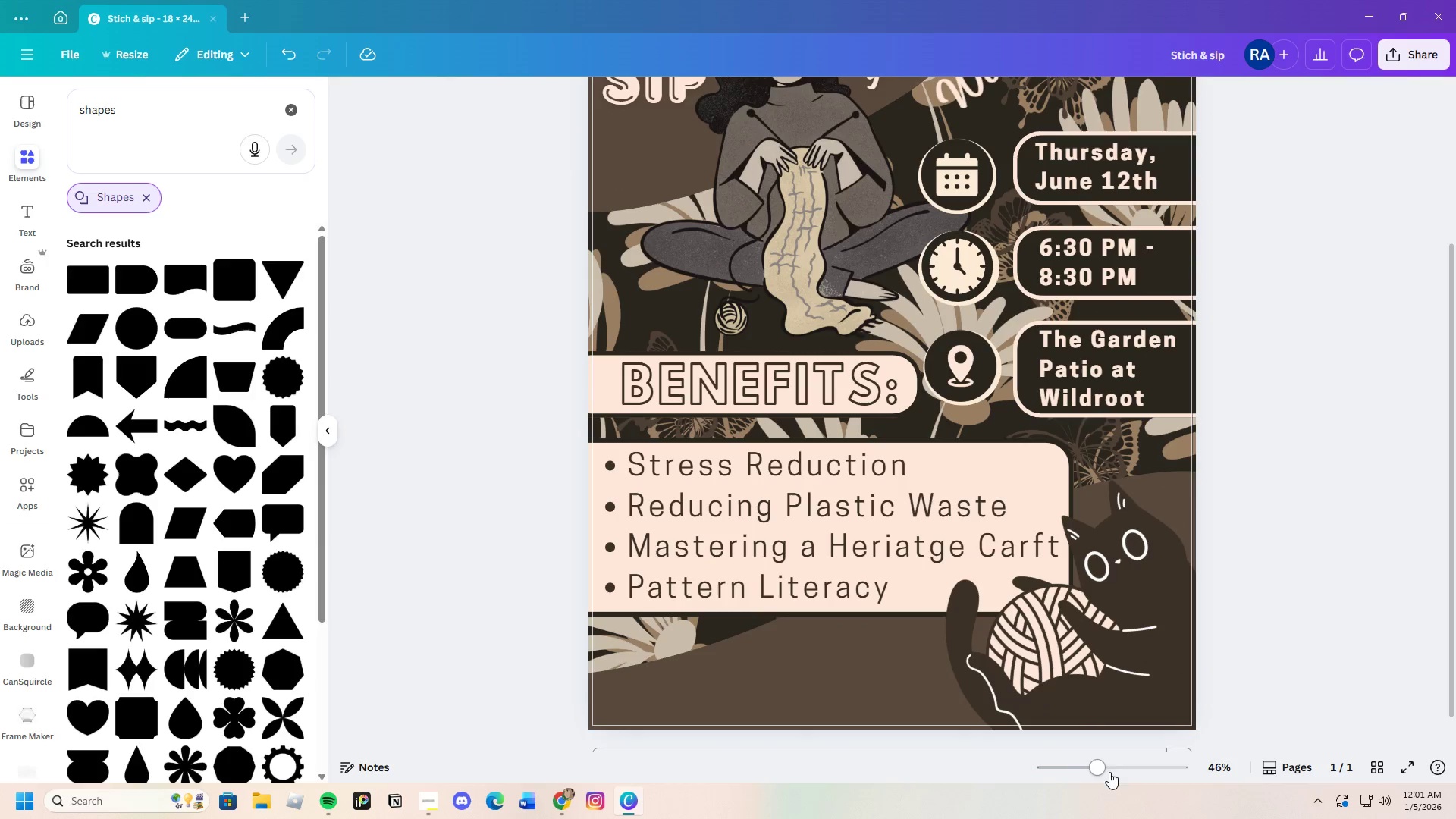 
left_click_drag(start_coordinate=[1100, 770], to_coordinate=[1092, 780])
 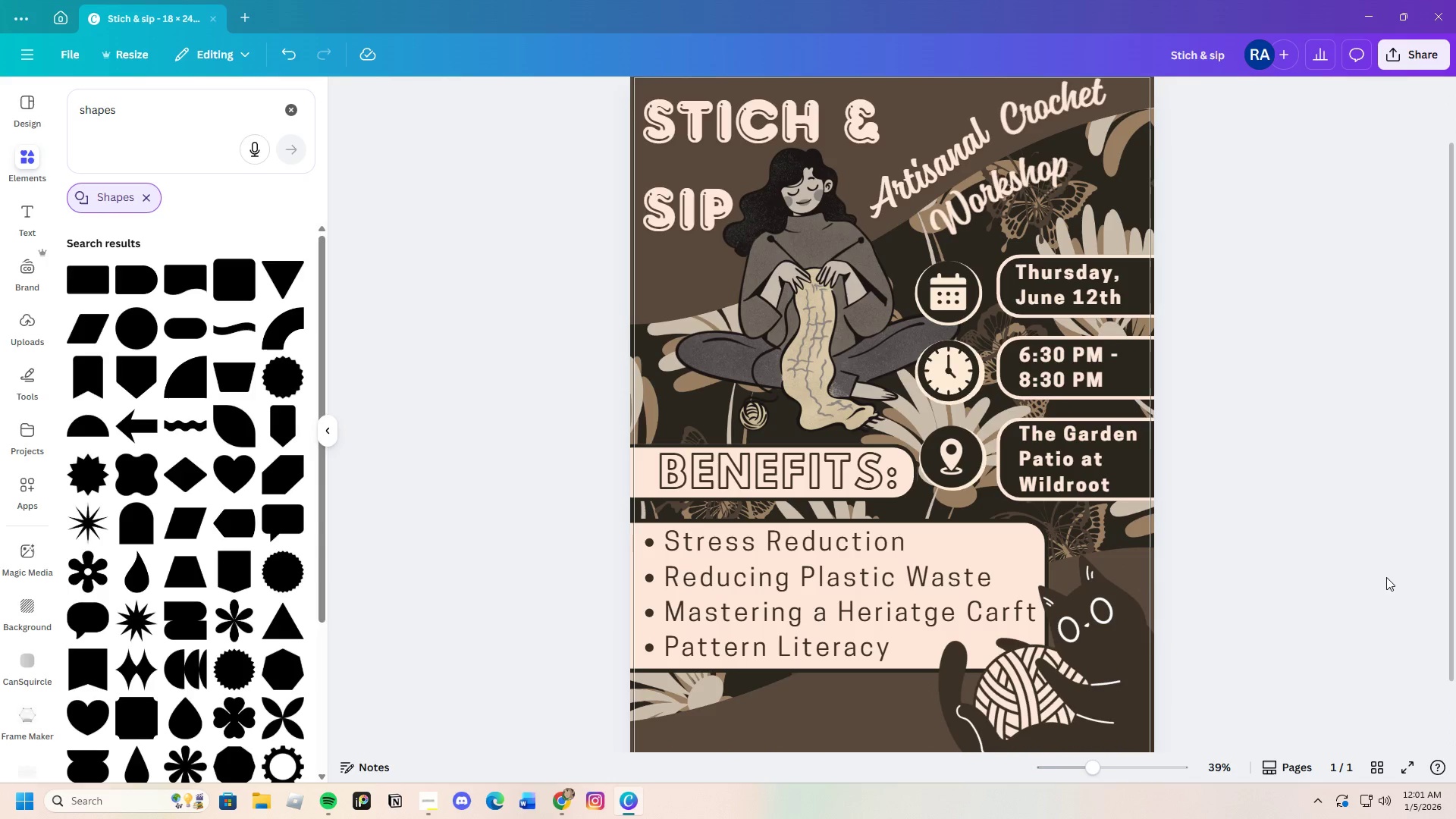 
scroll: coordinate [1381, 580], scroll_direction: down, amount: 1.0
 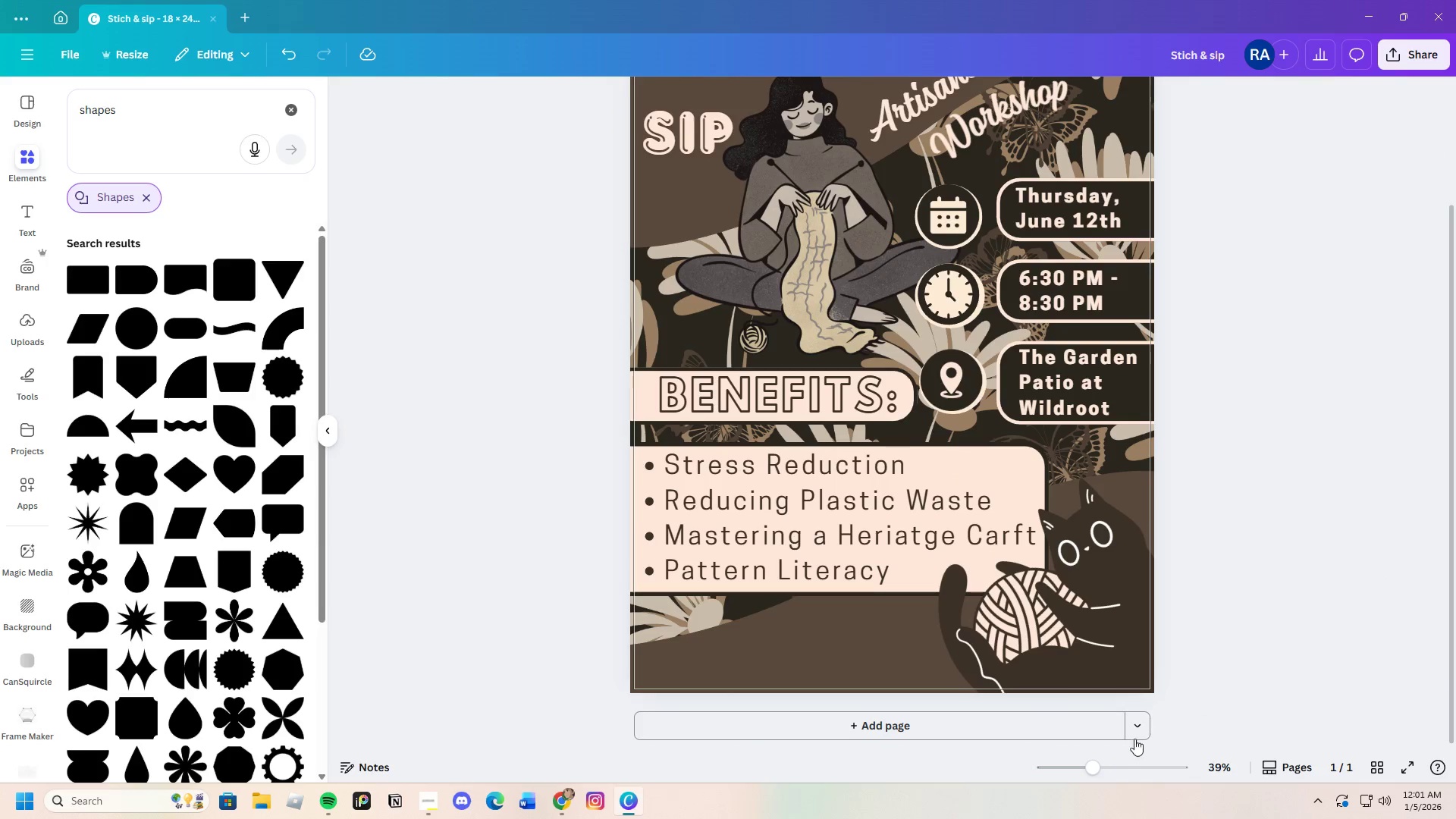 
left_click_drag(start_coordinate=[1081, 773], to_coordinate=[1086, 780])
 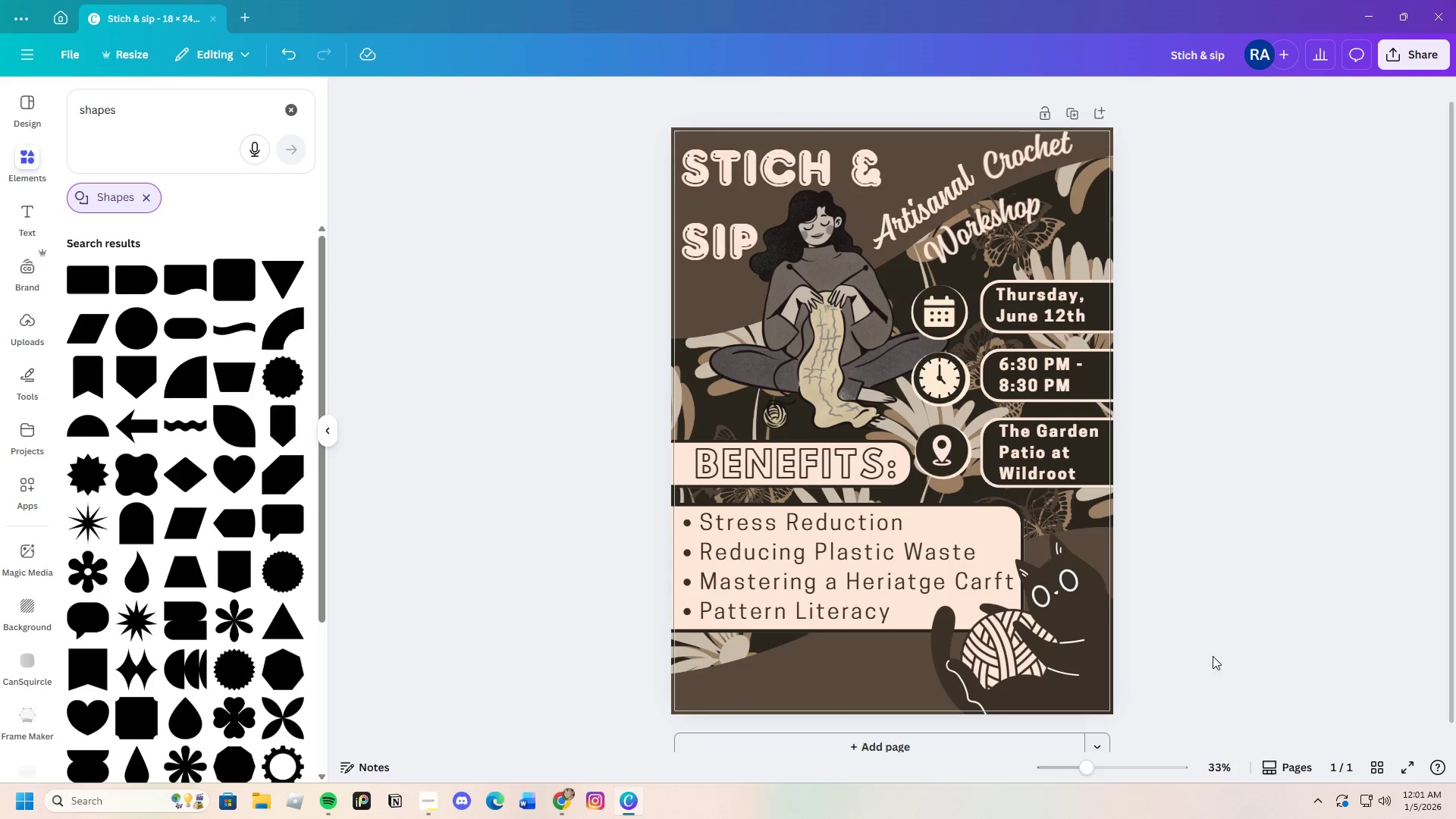 
left_click([1216, 654])
 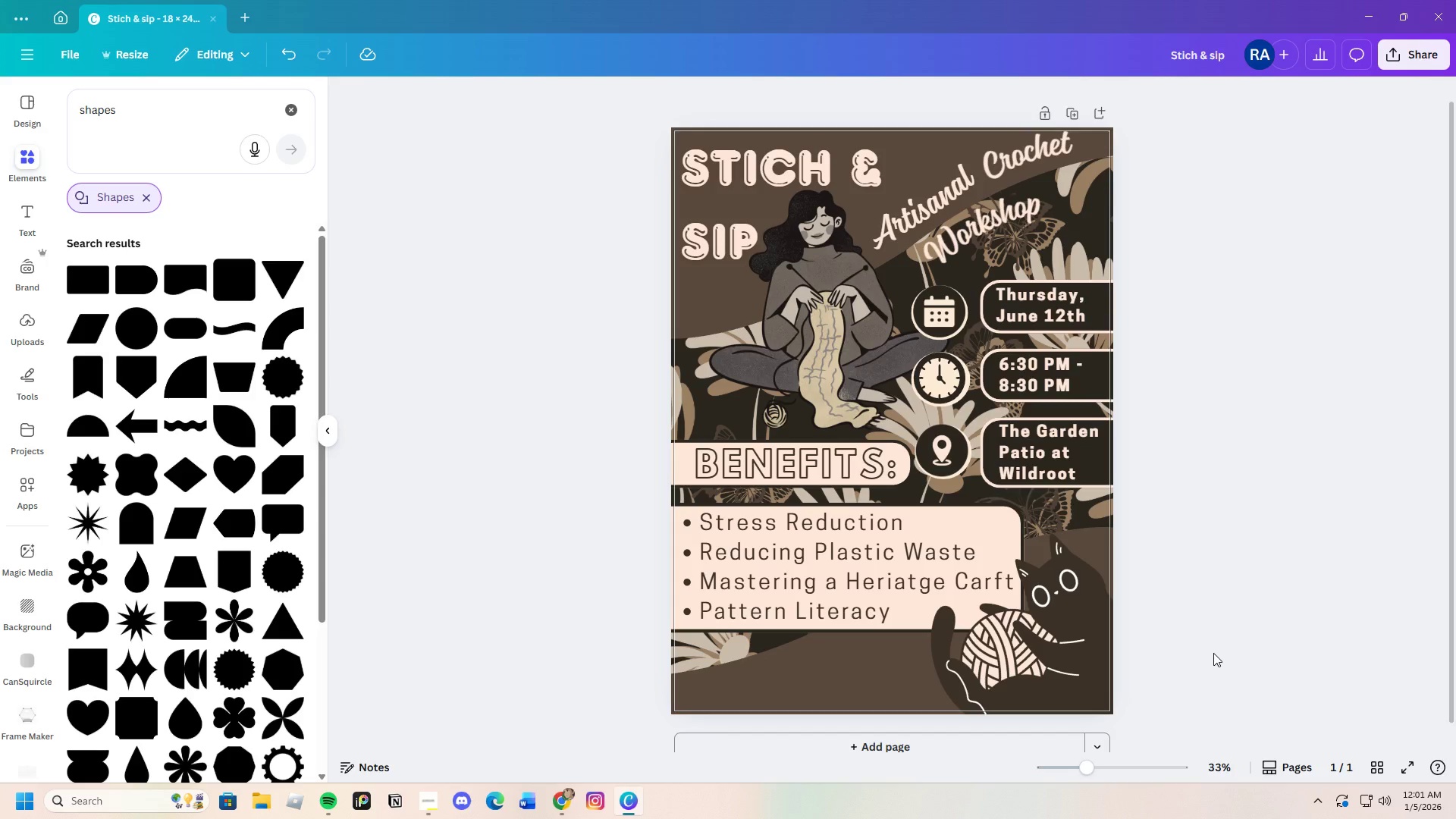 
wait(9.66)
 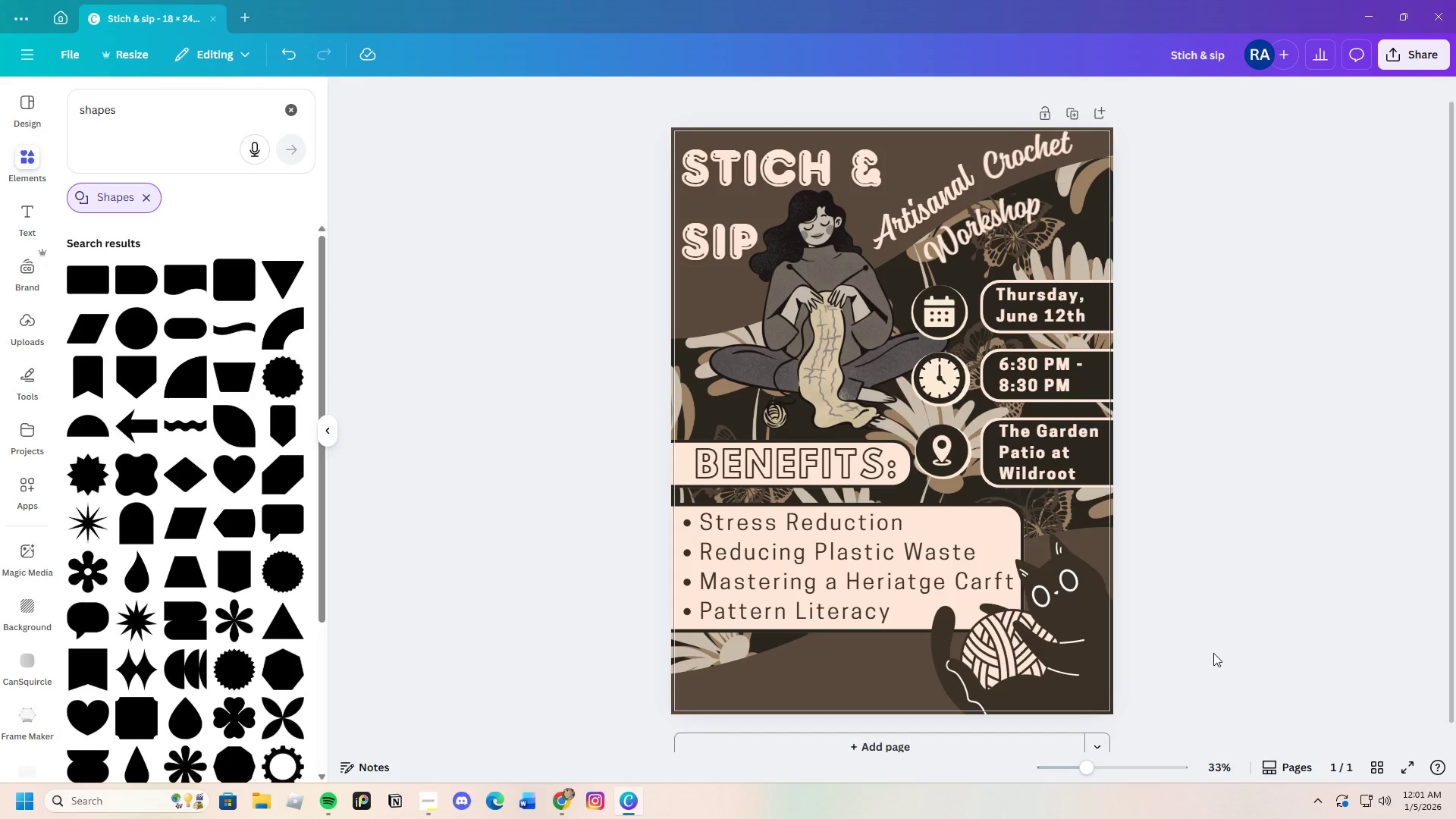 
left_click_drag(start_coordinate=[915, 199], to_coordinate=[910, 202])
 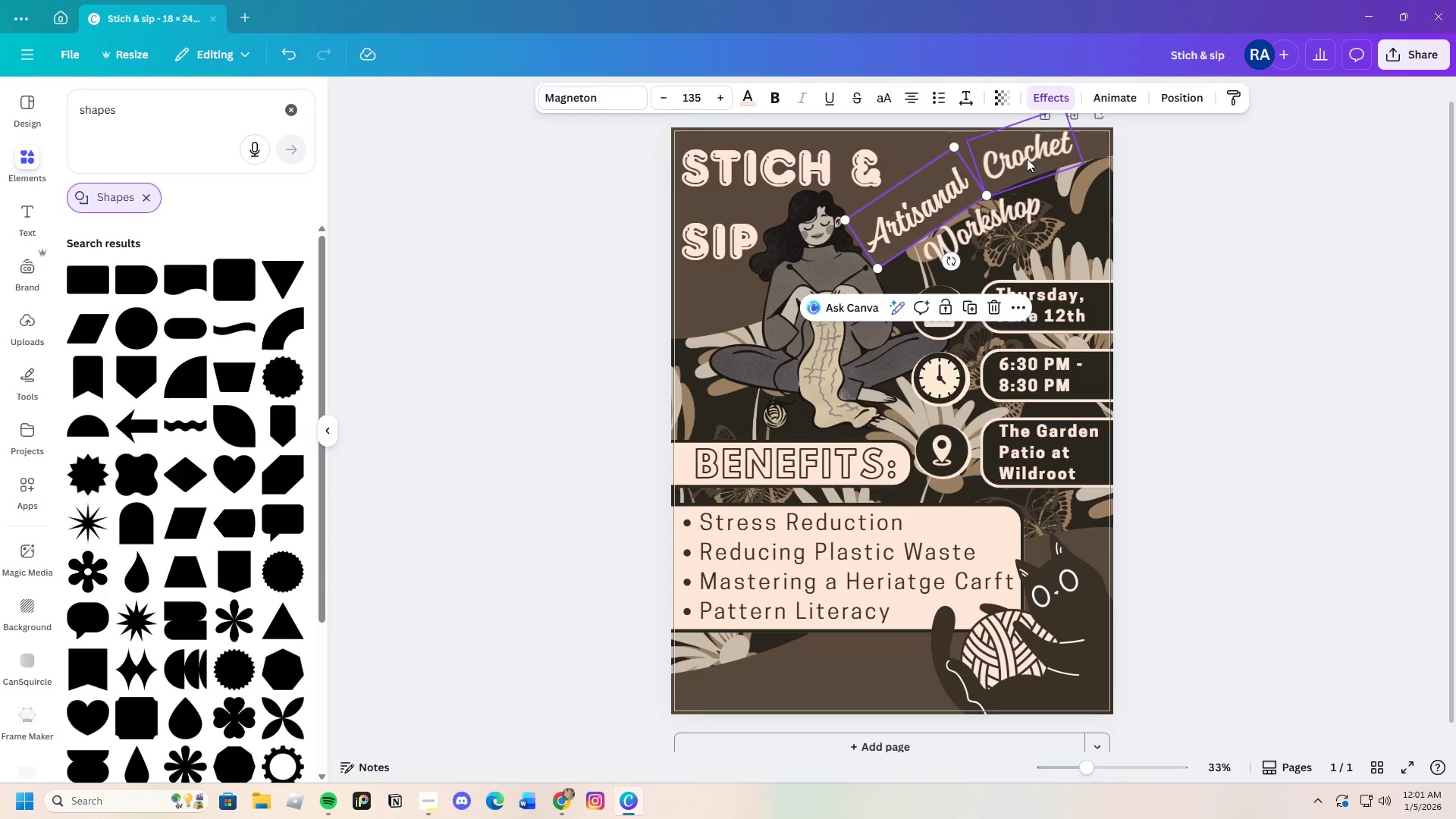 
left_click_drag(start_coordinate=[1025, 156], to_coordinate=[1019, 158])
 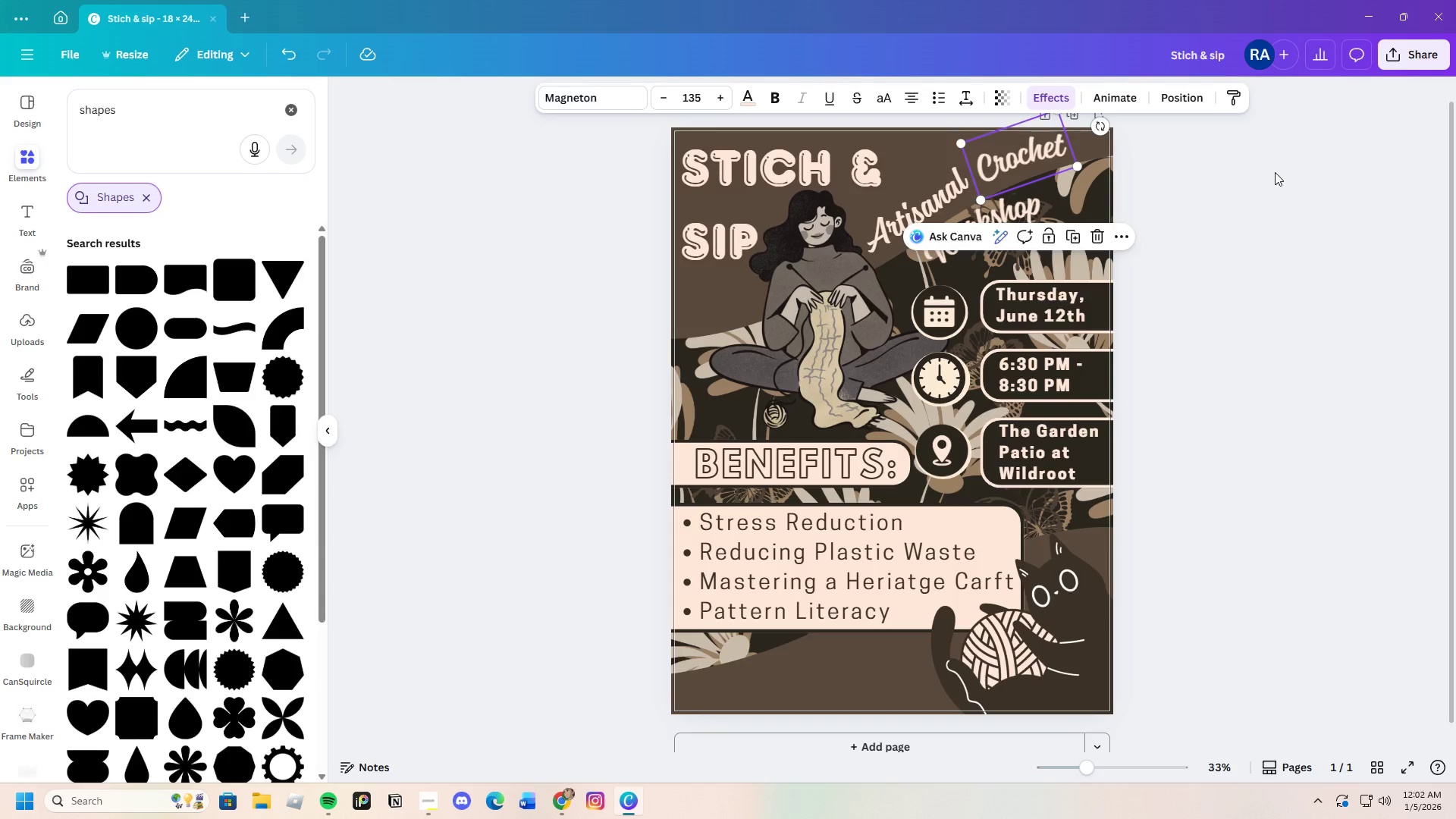 
left_click([1275, 172])
 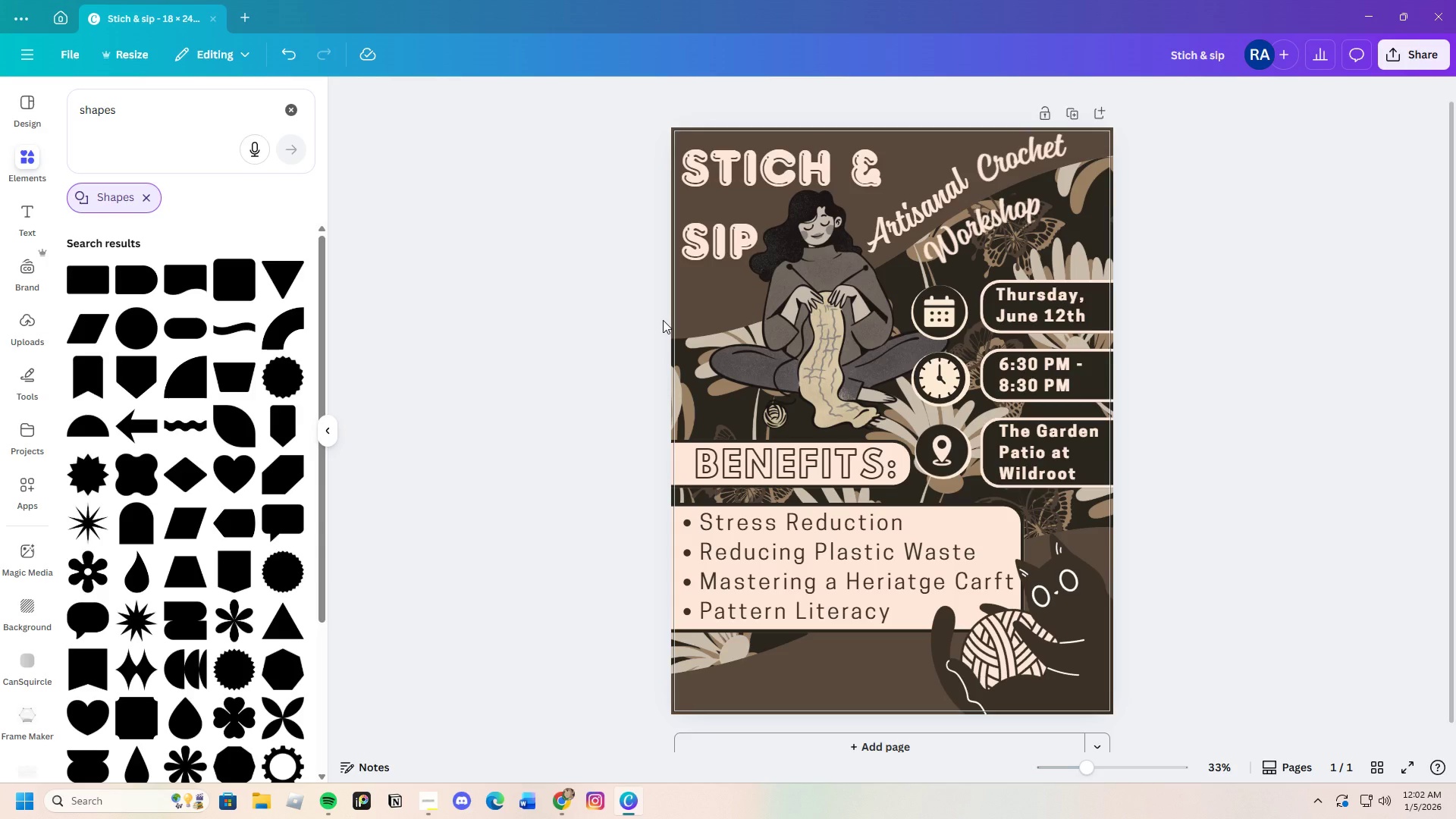 
wait(11.48)
 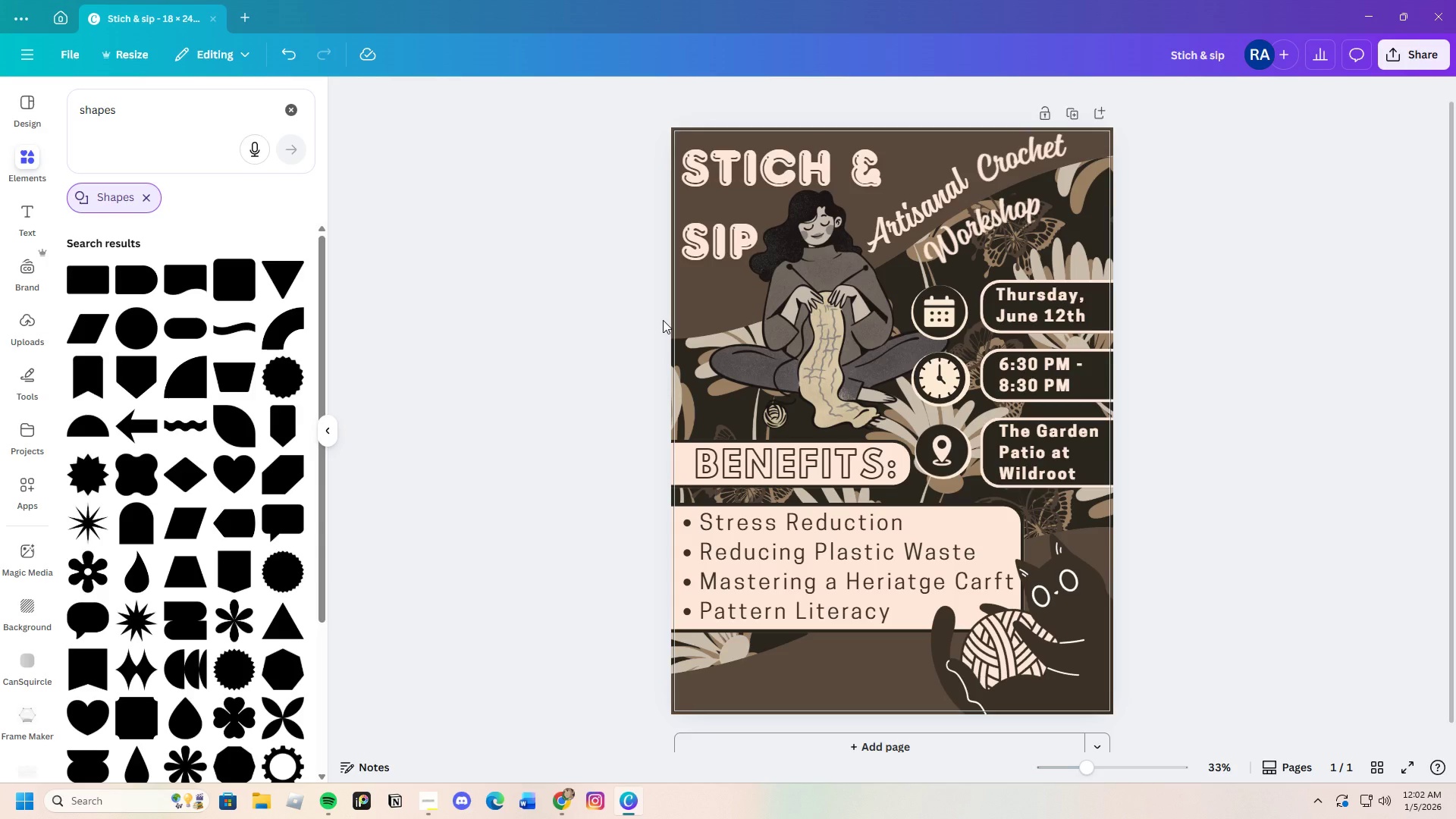 
left_click([296, 112])
 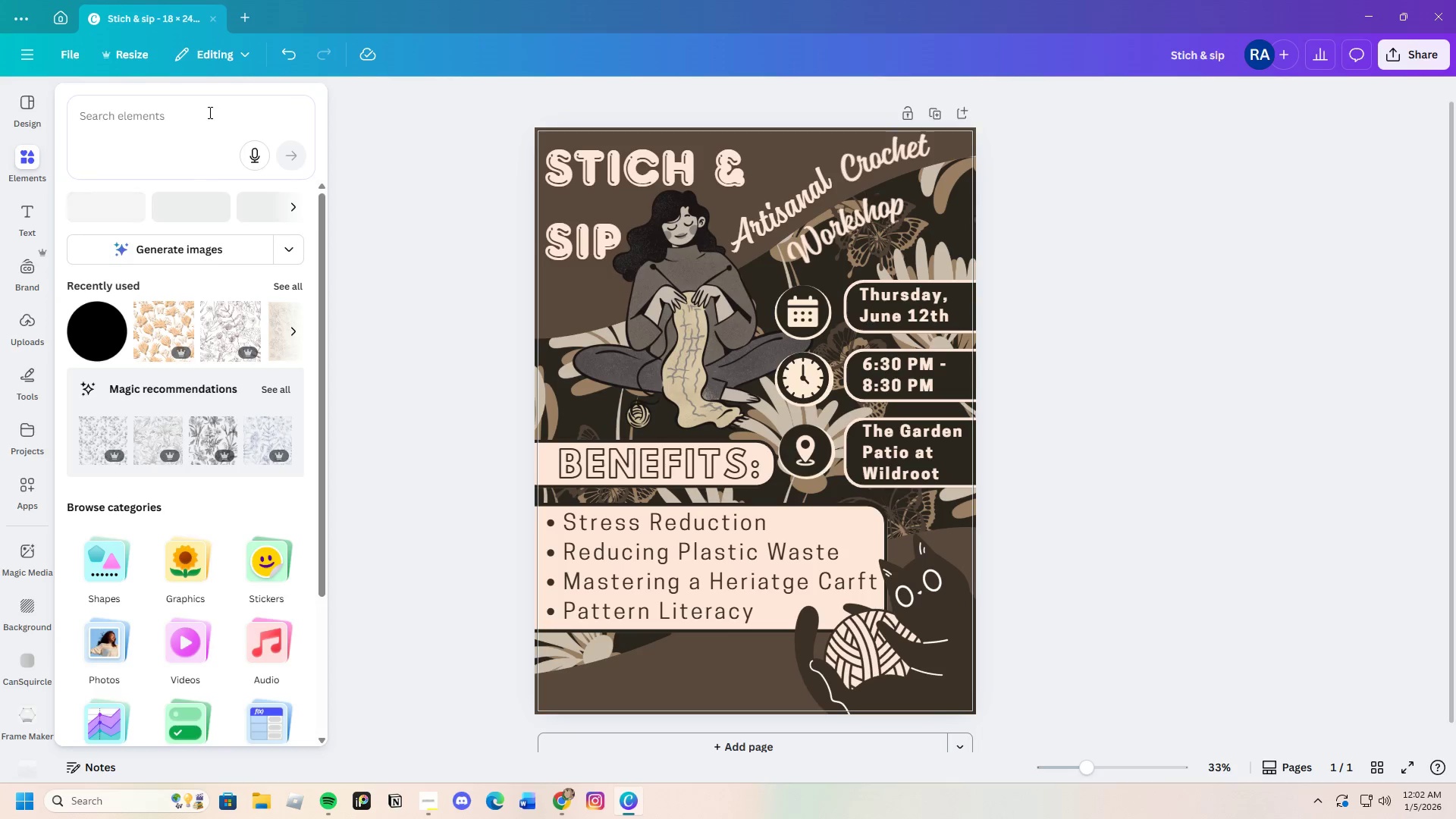 
left_click_drag(start_coordinate=[209, 112], to_coordinate=[74, 117])
 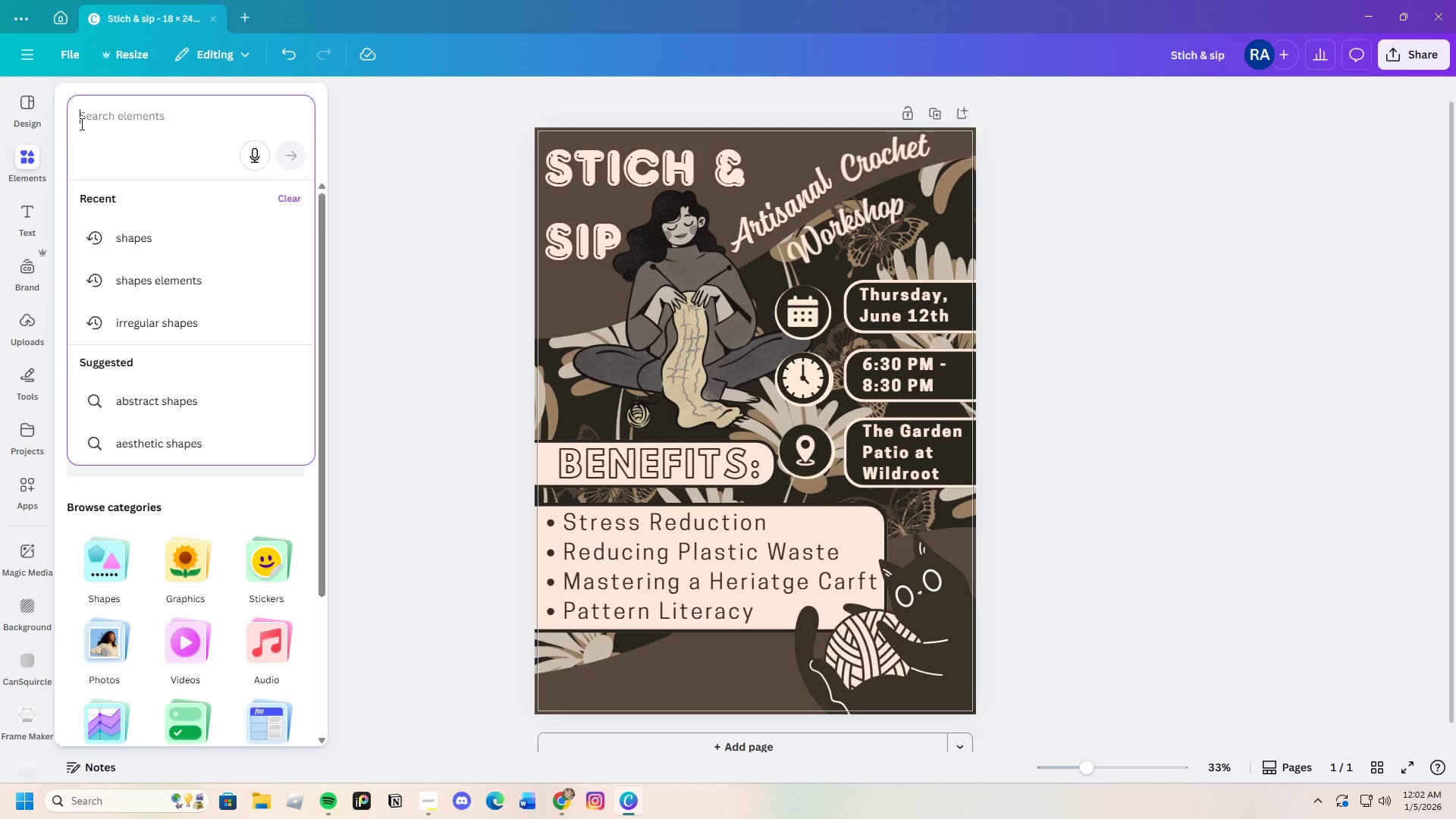 
type(flower boarder)
 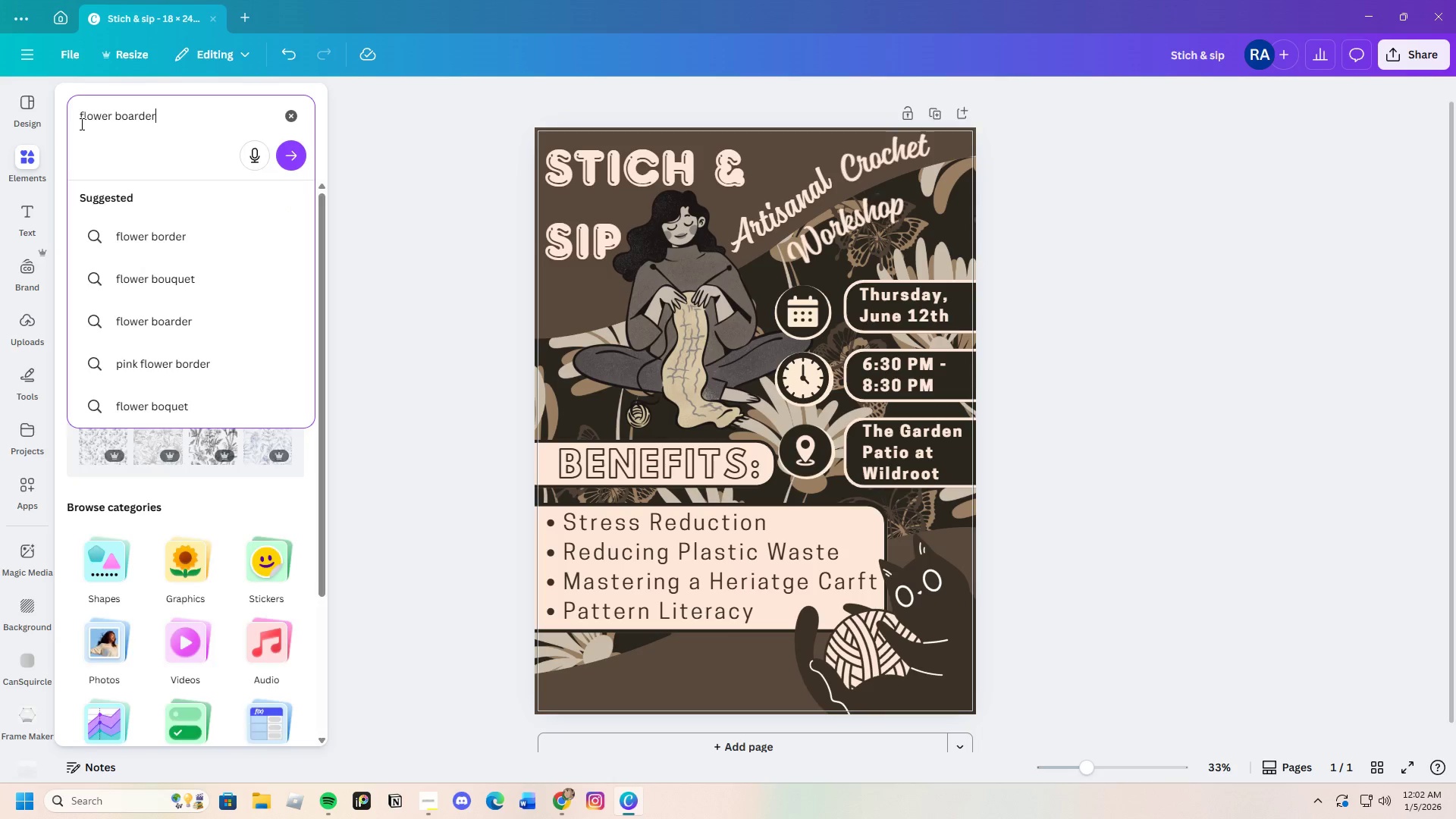 
key(Enter)
 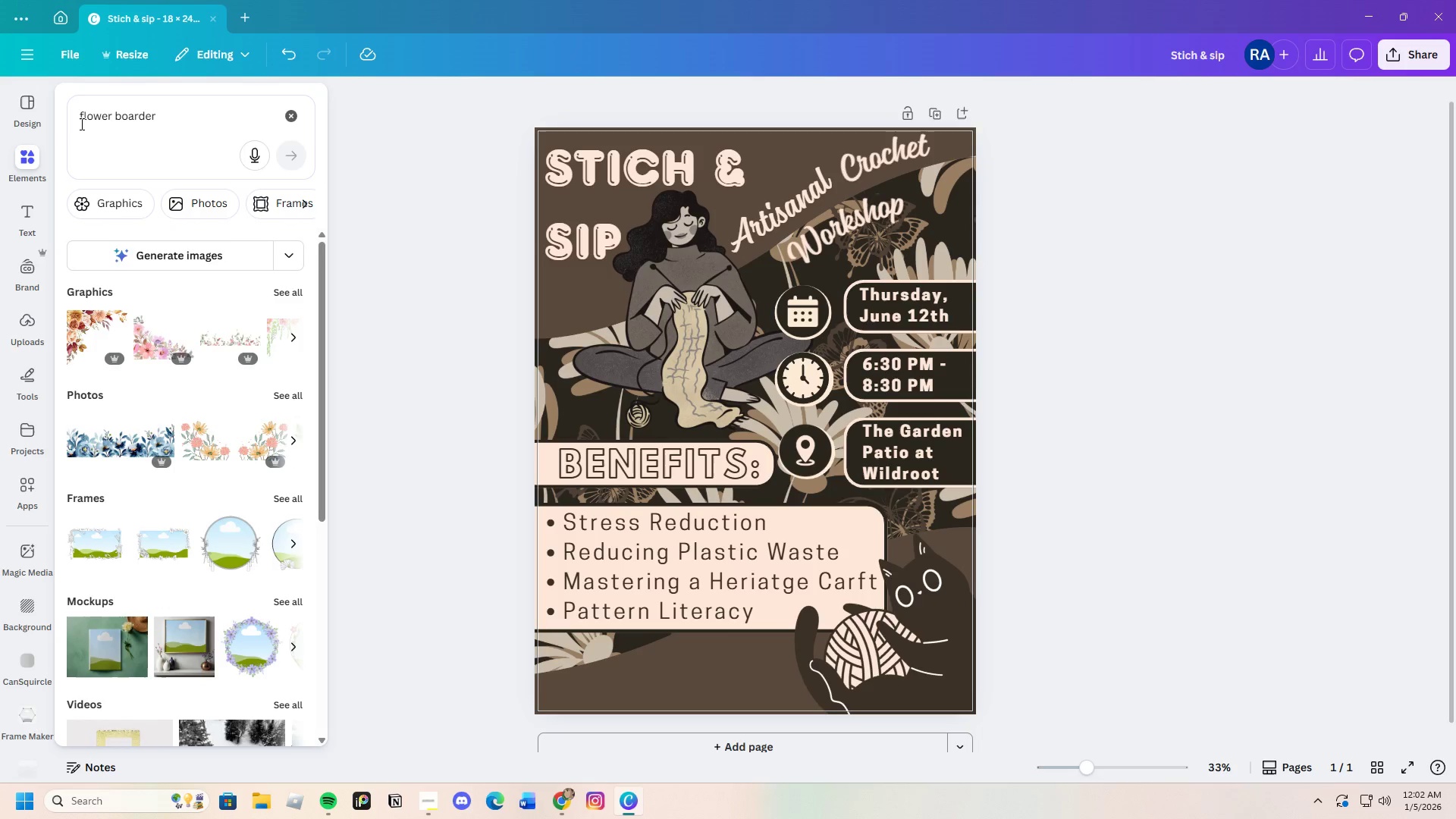 
wait(13.19)
 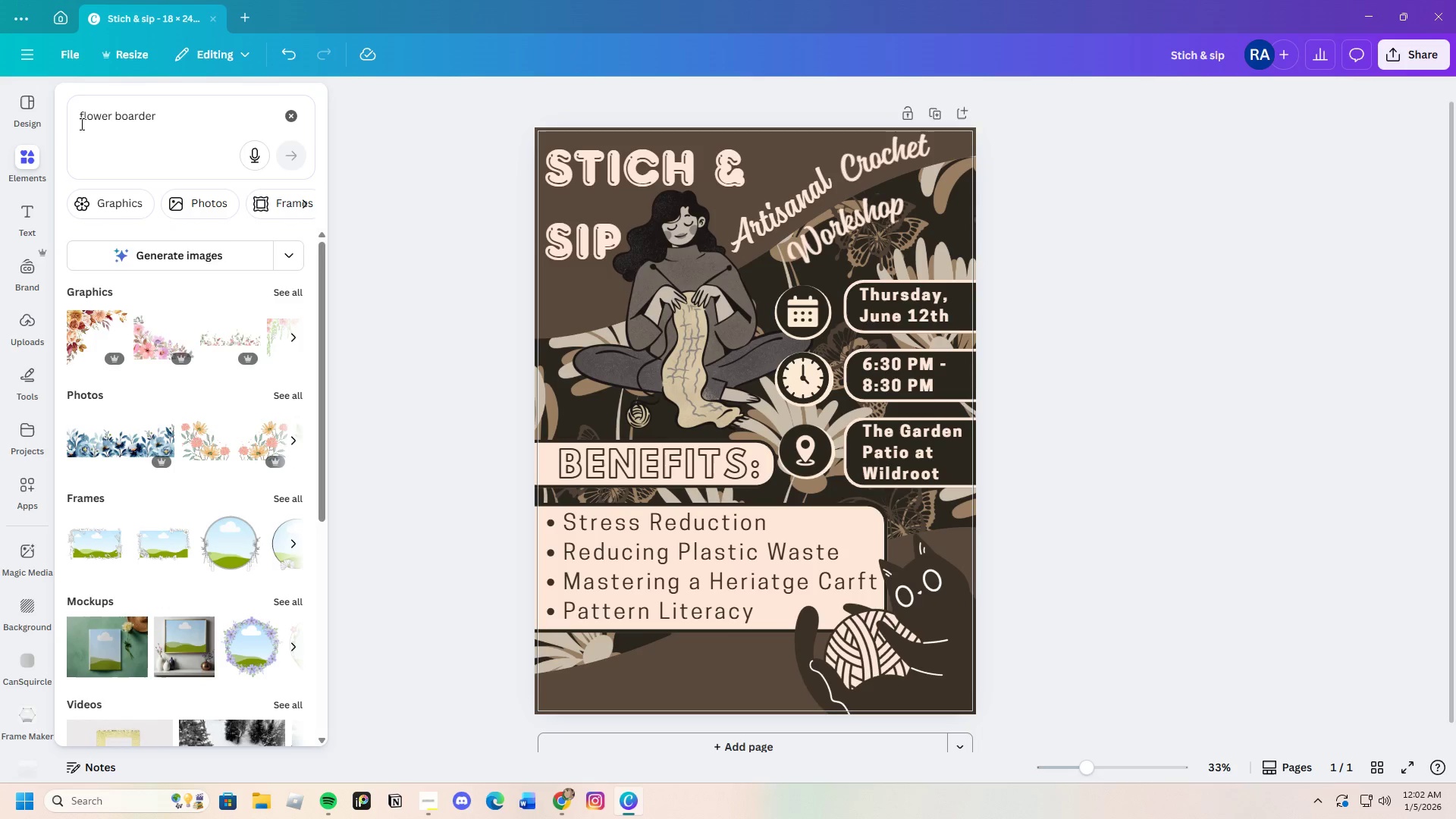 
scroll: coordinate [136, 210], scroll_direction: up, amount: 2.0
 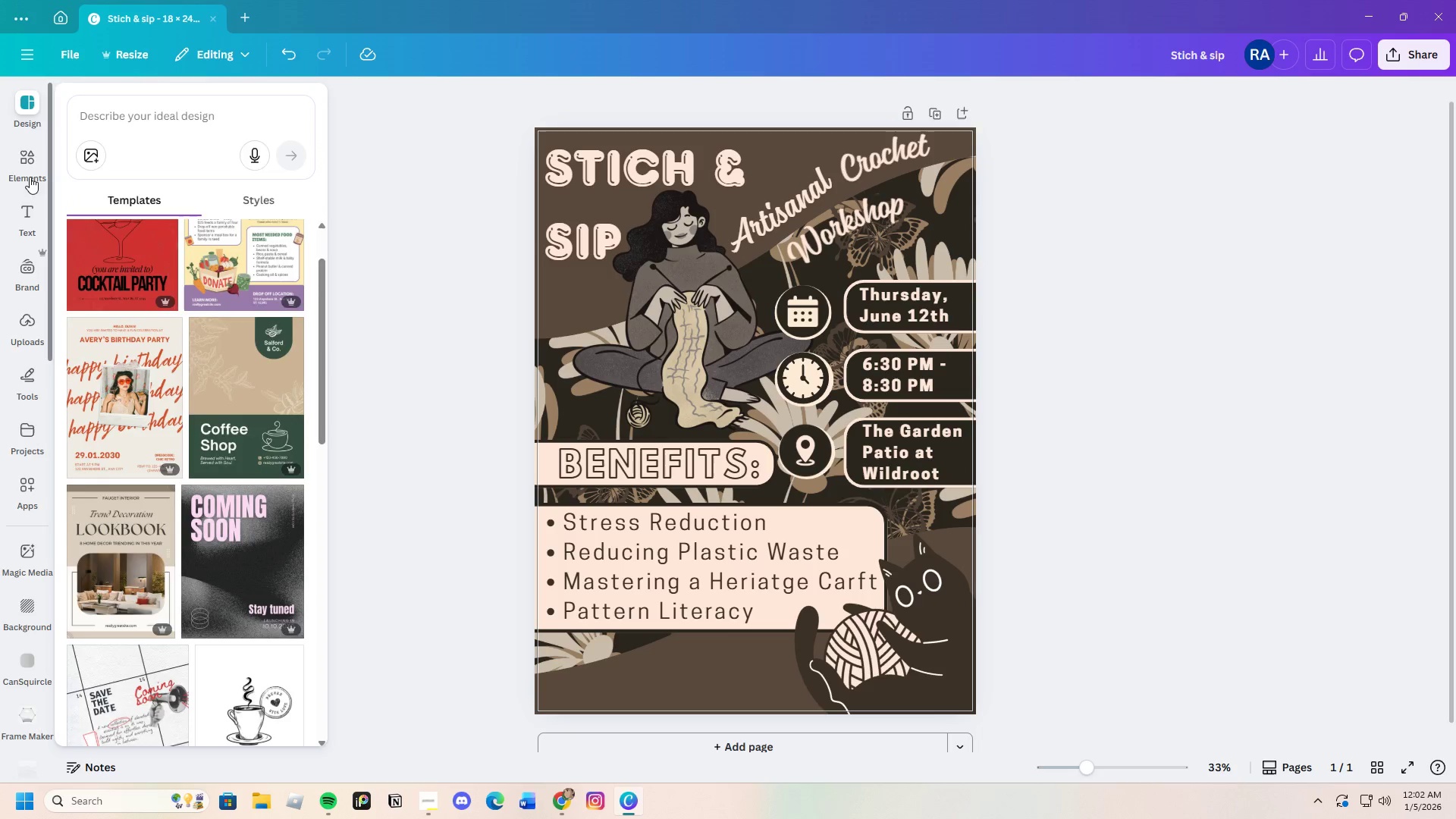 
left_click([28, 162])
 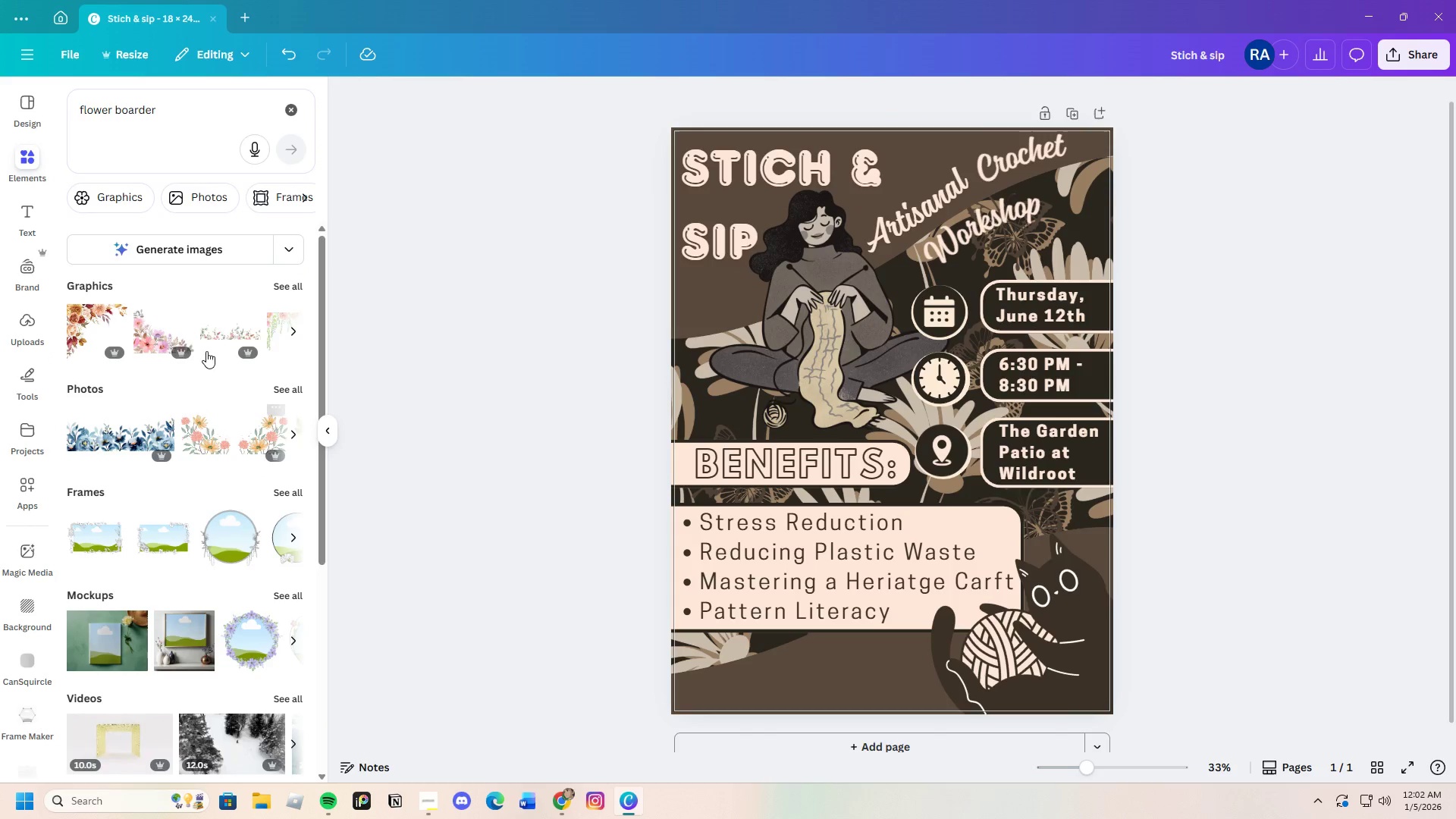 
scroll: coordinate [215, 473], scroll_direction: down, amount: 1.0
 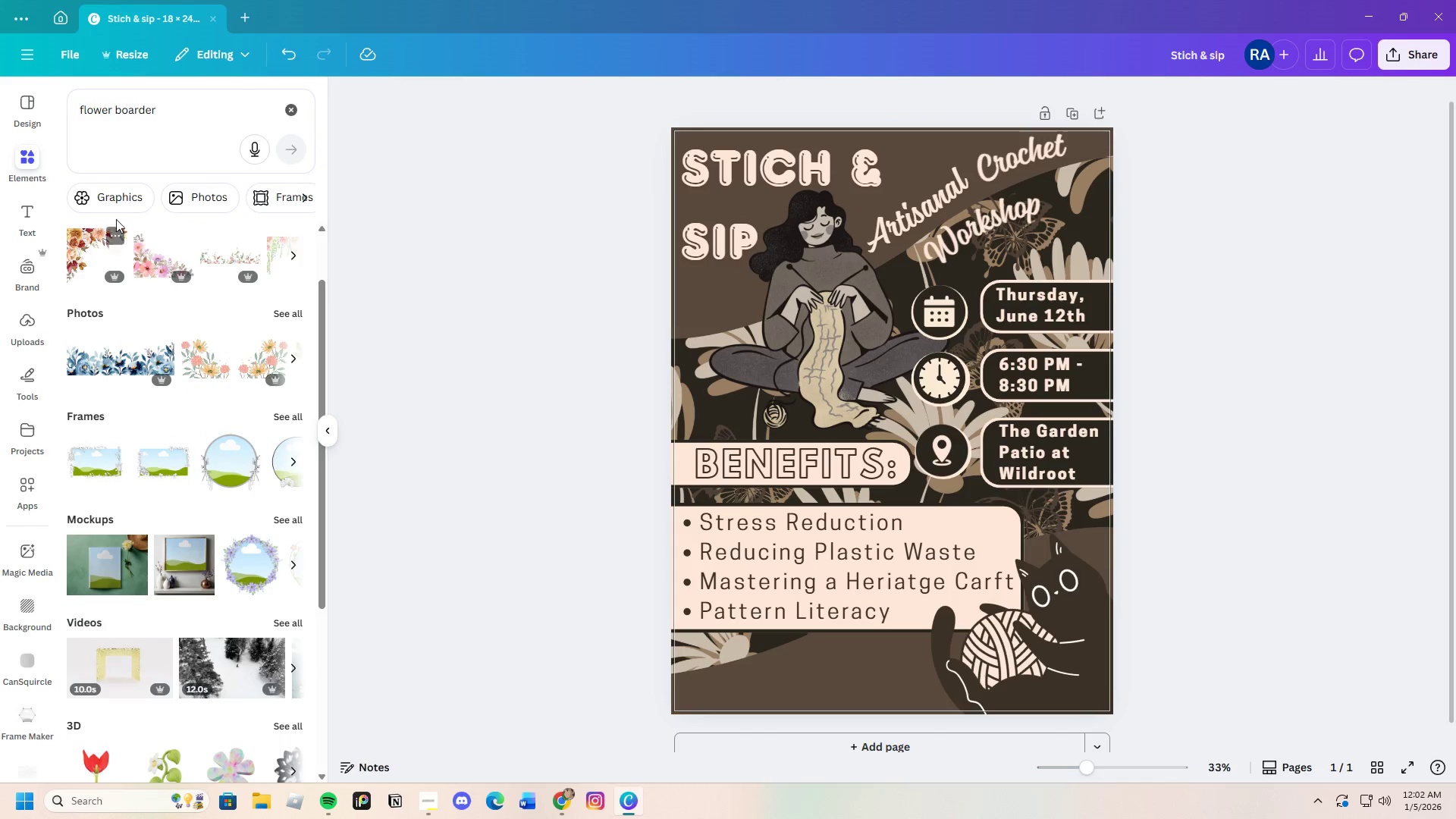 
left_click([115, 208])
 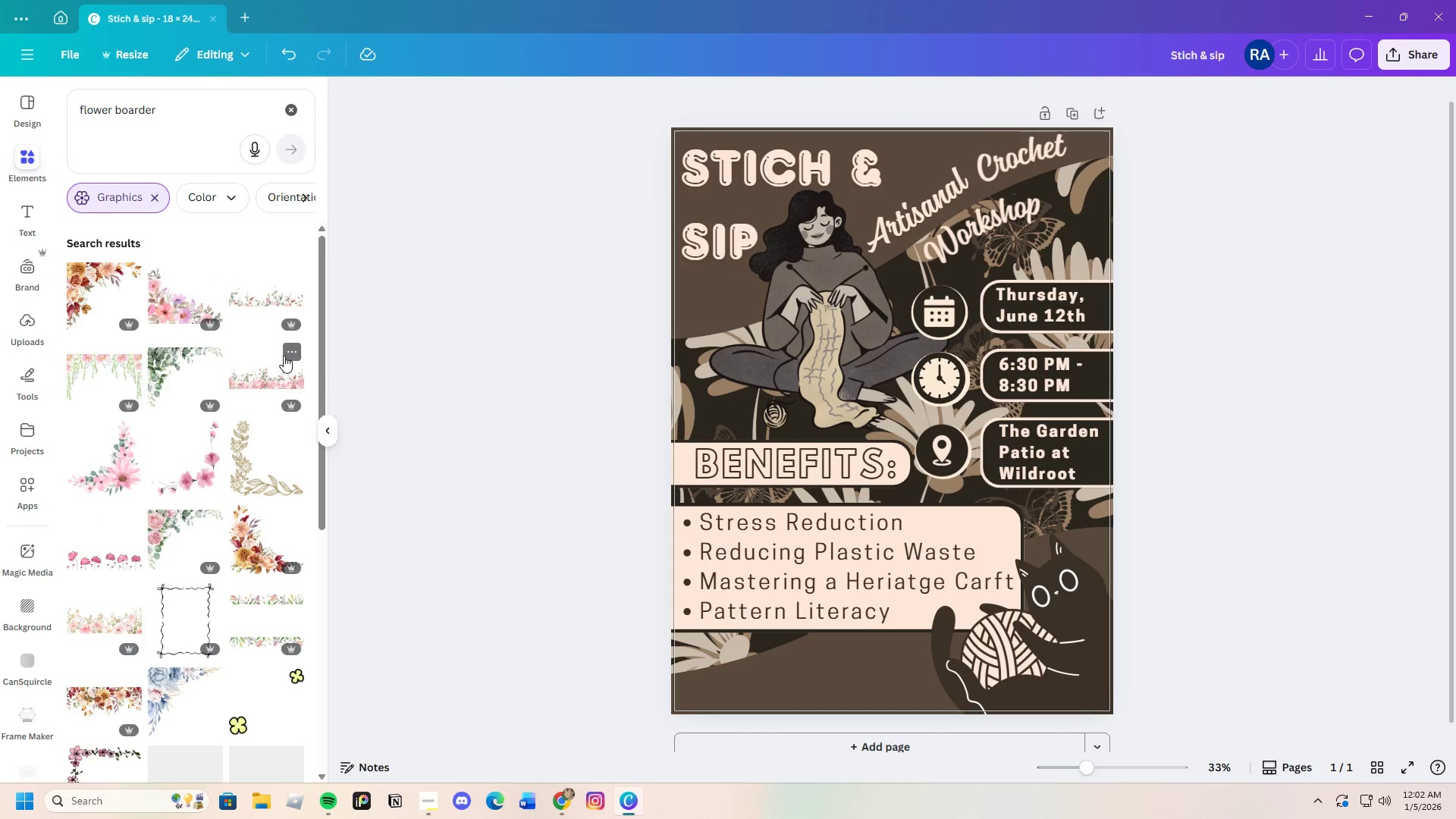 
scroll: coordinate [256, 494], scroll_direction: down, amount: 4.0
 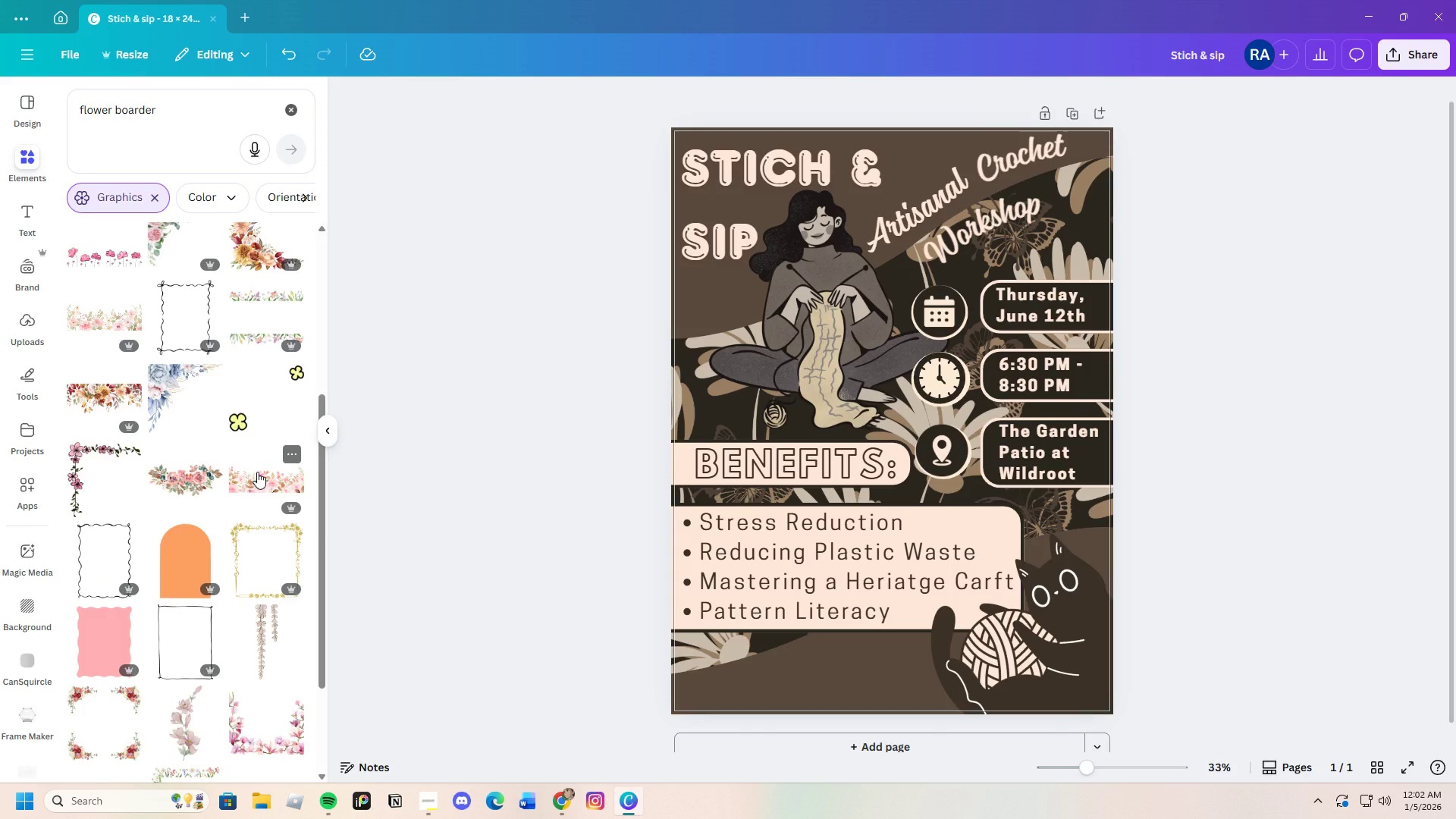 
wait(7.77)
 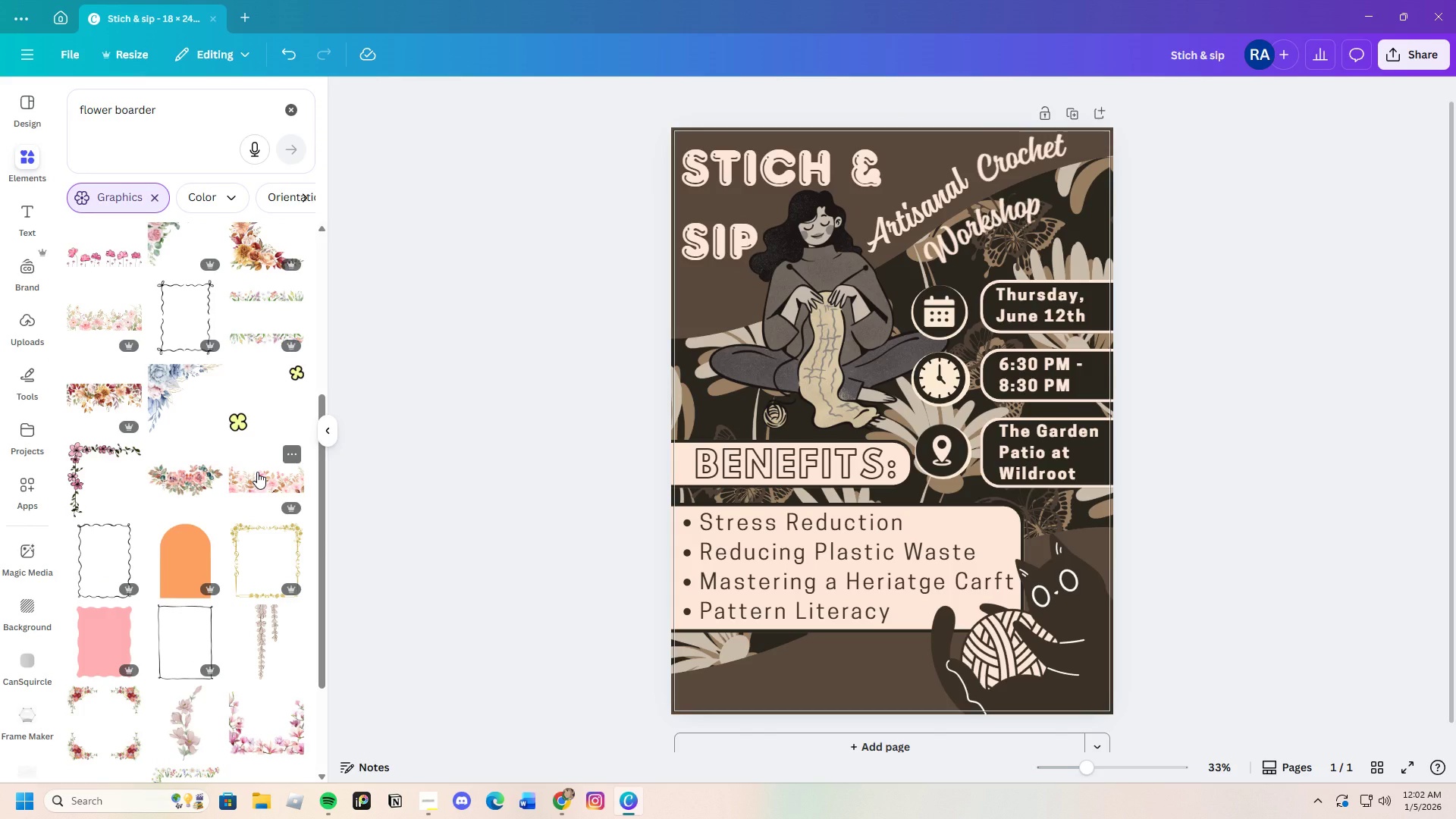 
scroll: coordinate [257, 467], scroll_direction: down, amount: 8.0
 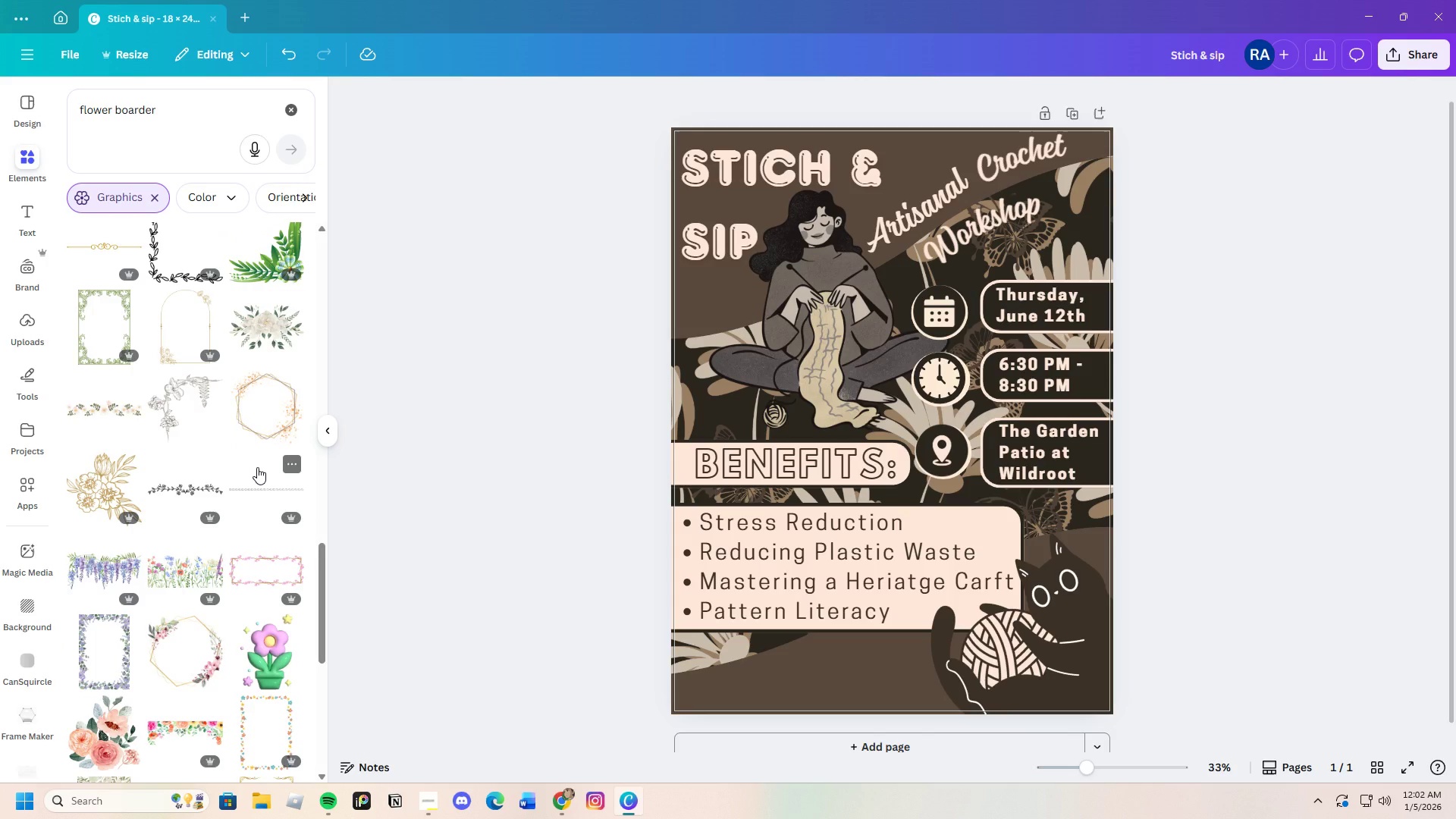 
wait(7.12)
 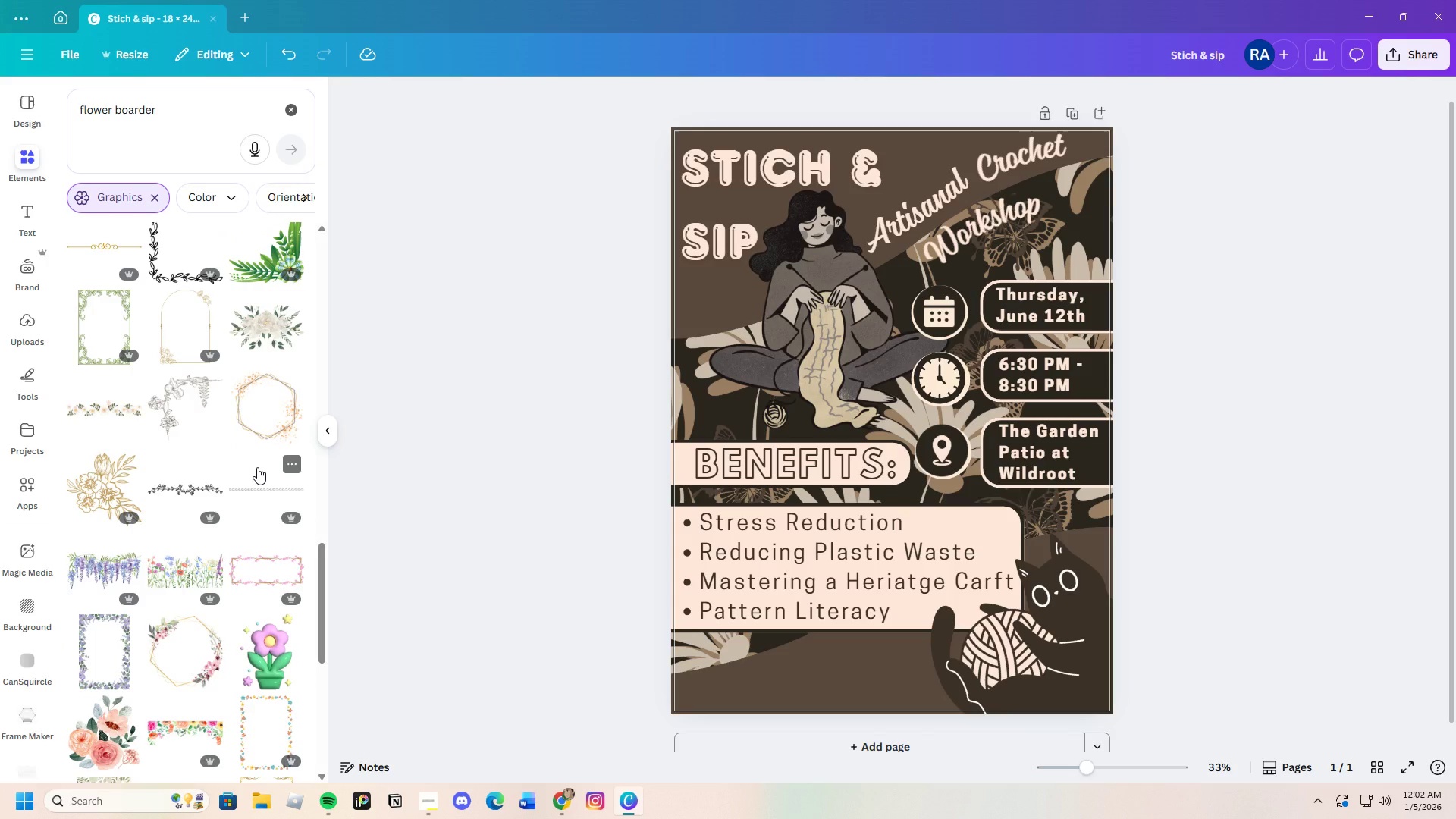 
scroll: coordinate [257, 467], scroll_direction: down, amount: 4.0
 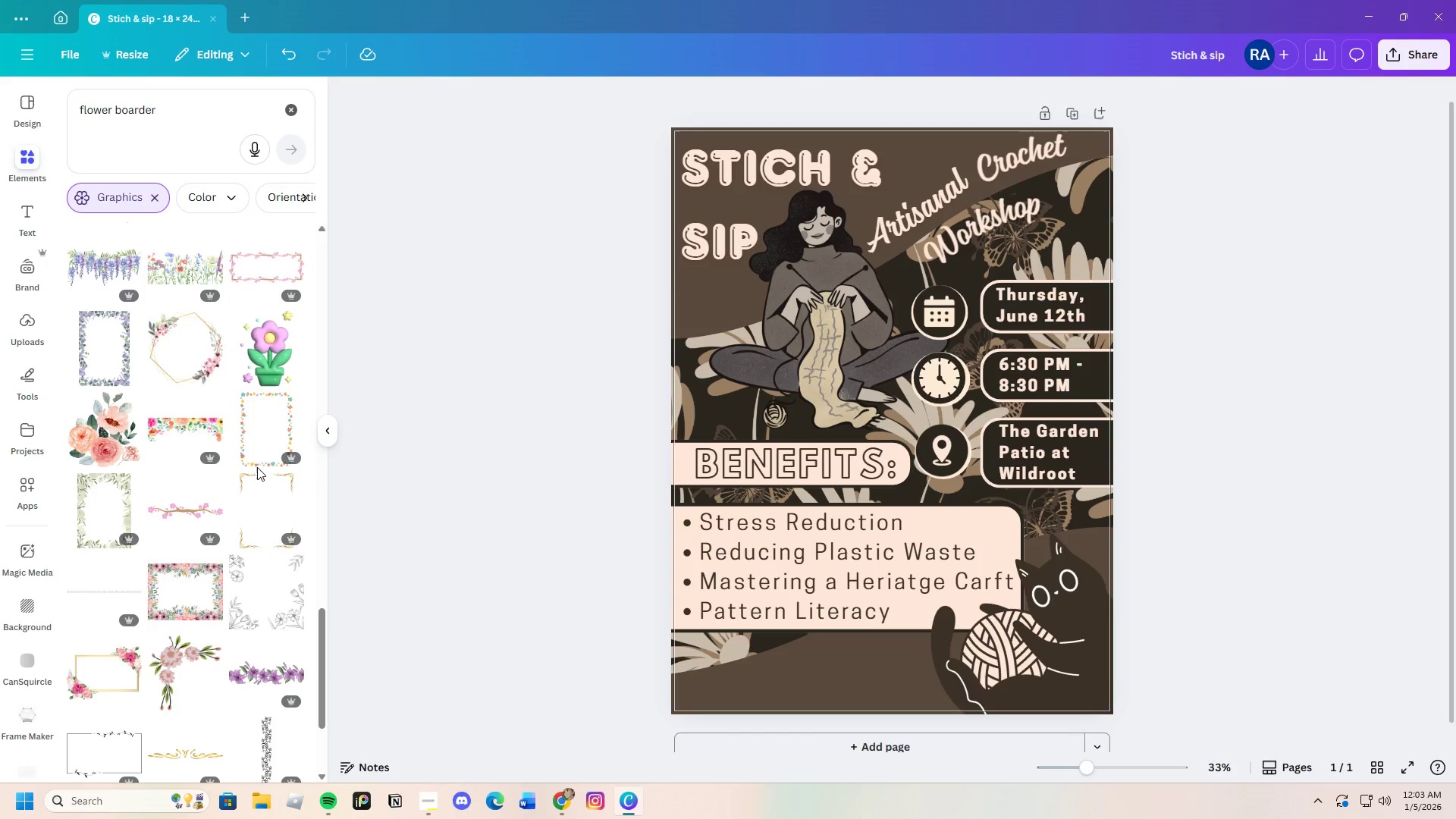 
scroll: coordinate [257, 467], scroll_direction: up, amount: 2.0
 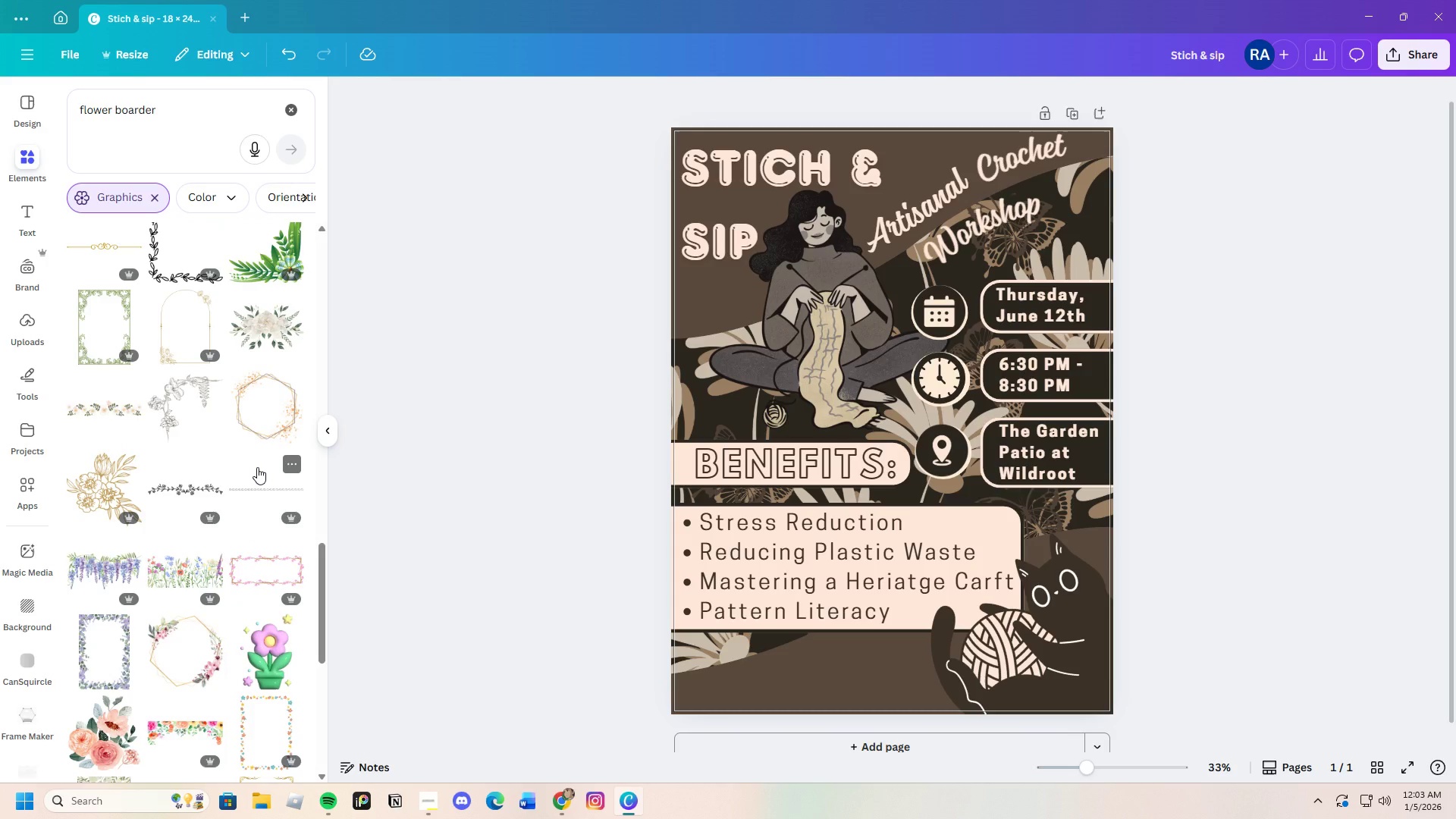 
scroll: coordinate [257, 467], scroll_direction: down, amount: 23.0
 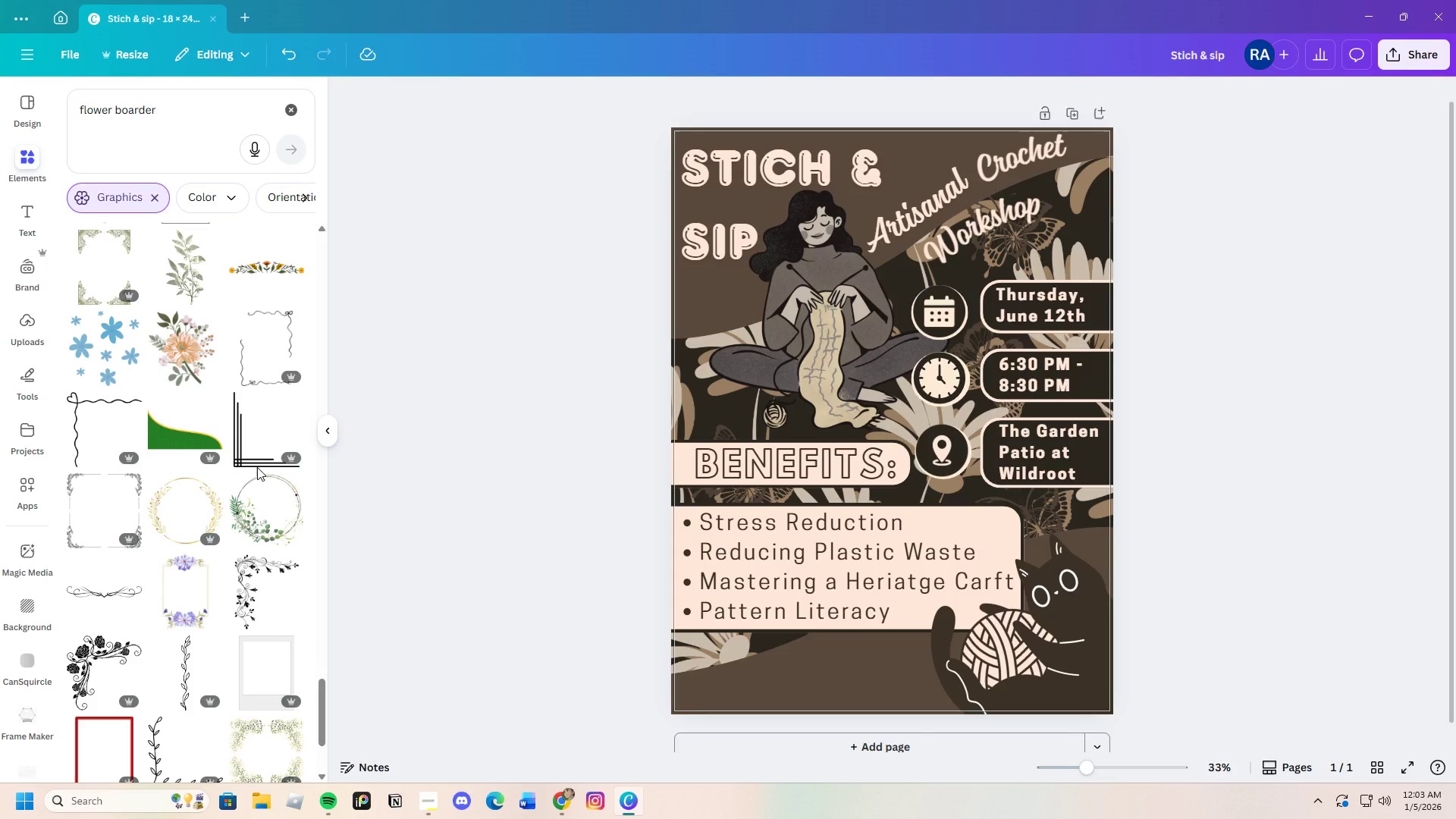 
scroll: coordinate [222, 475], scroll_direction: down, amount: 12.0
 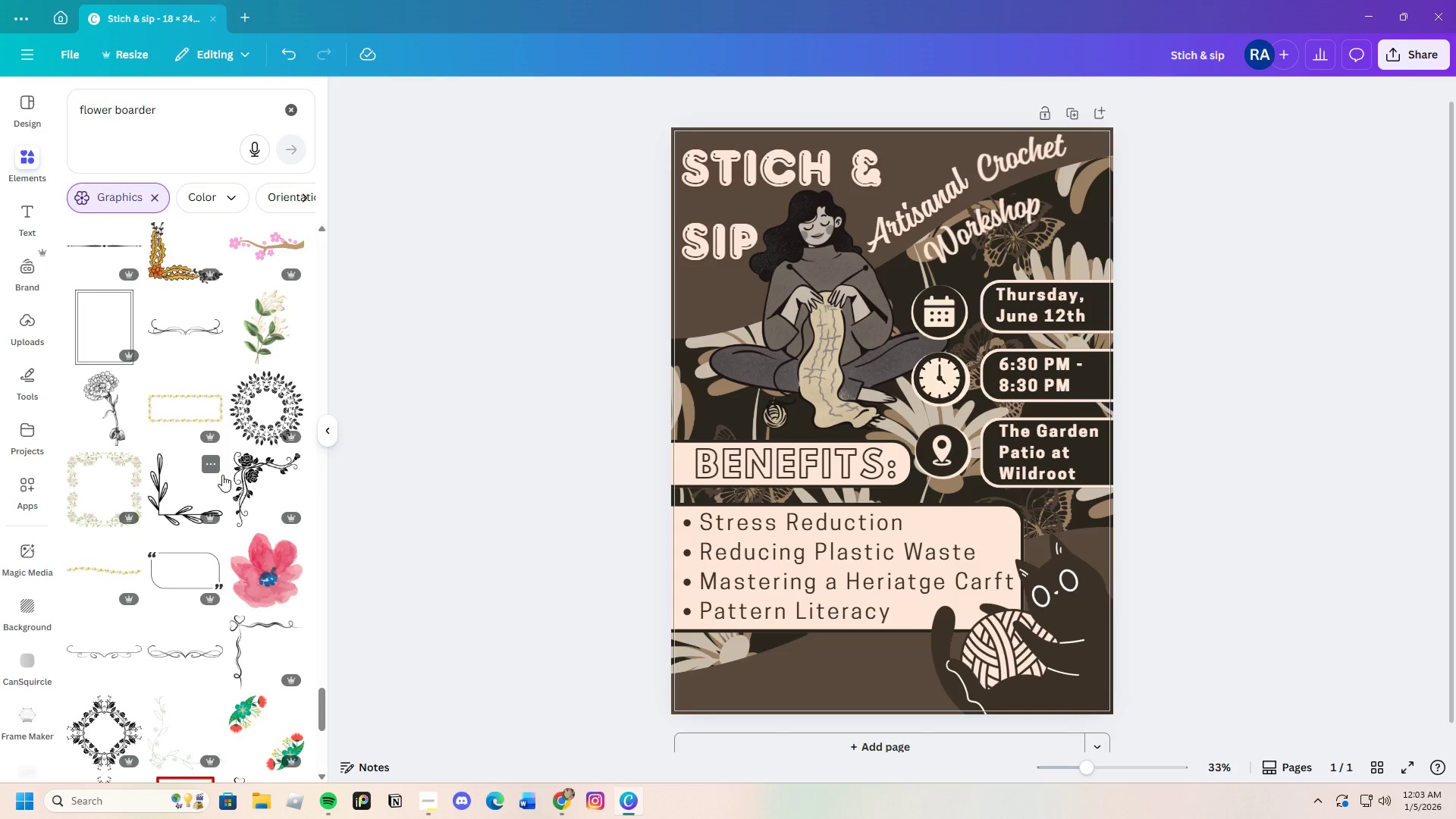 
left_click([121, 416])
 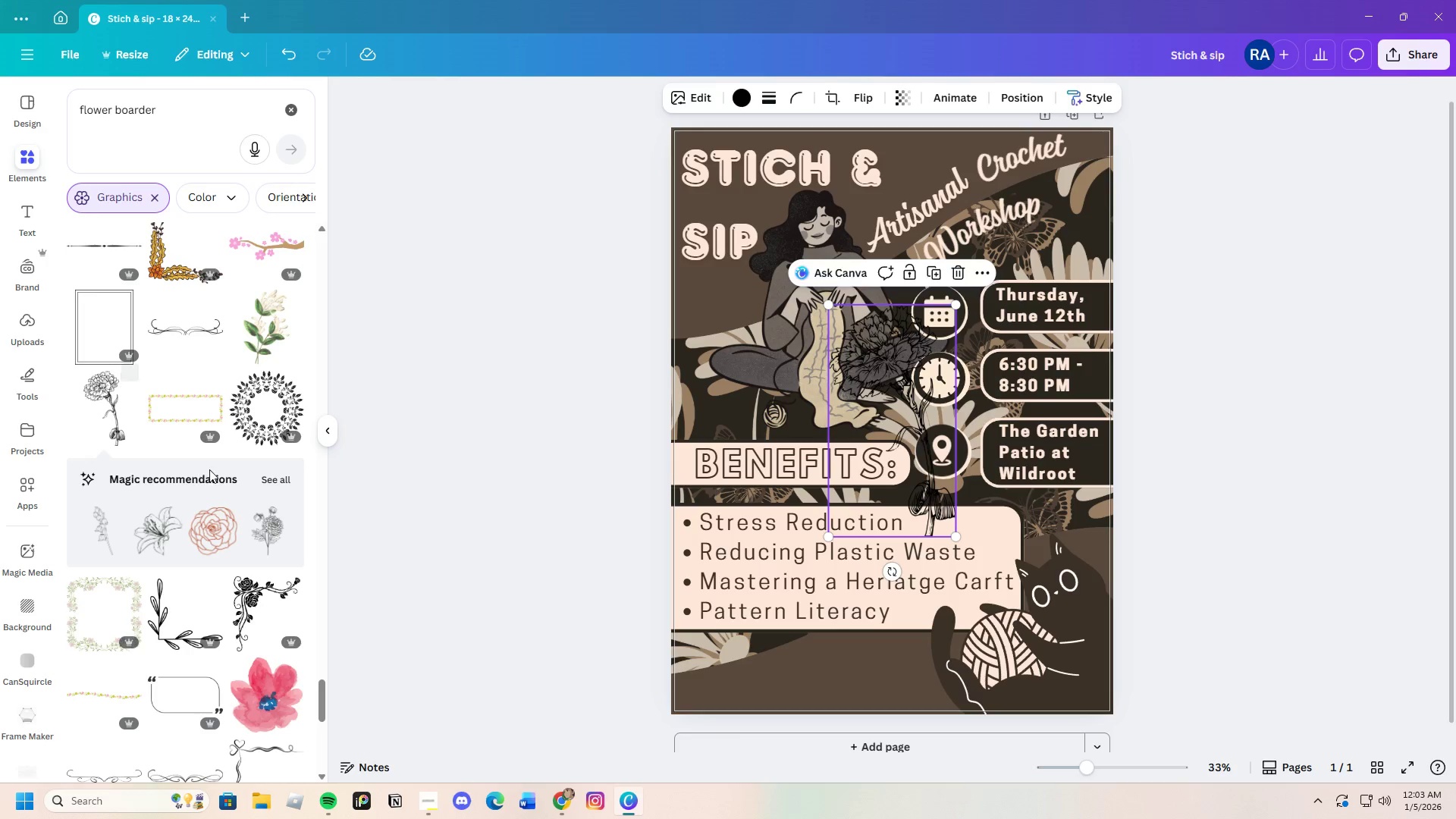 
left_click([259, 476])
 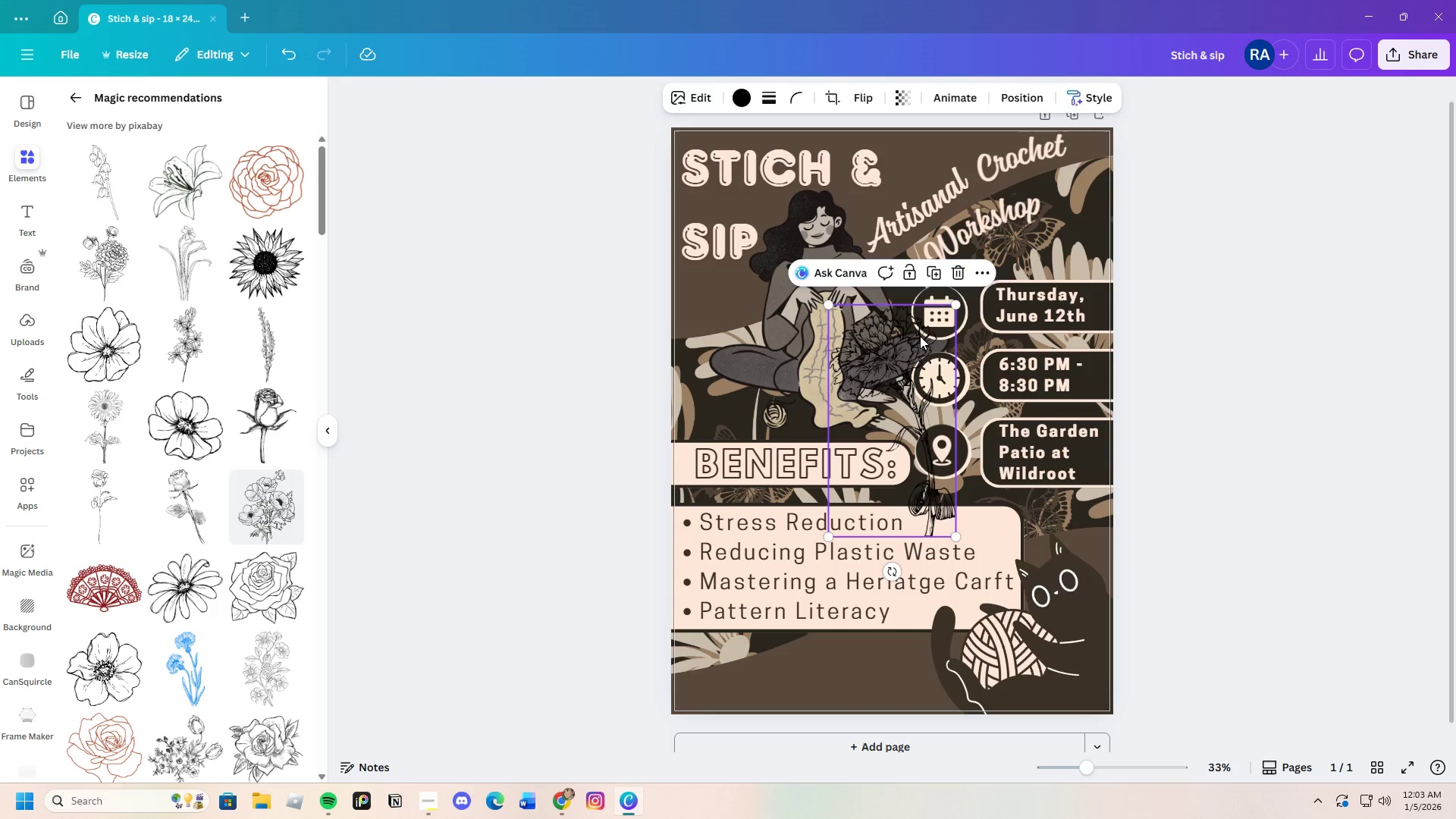 
left_click_drag(start_coordinate=[890, 353], to_coordinate=[875, 598])
 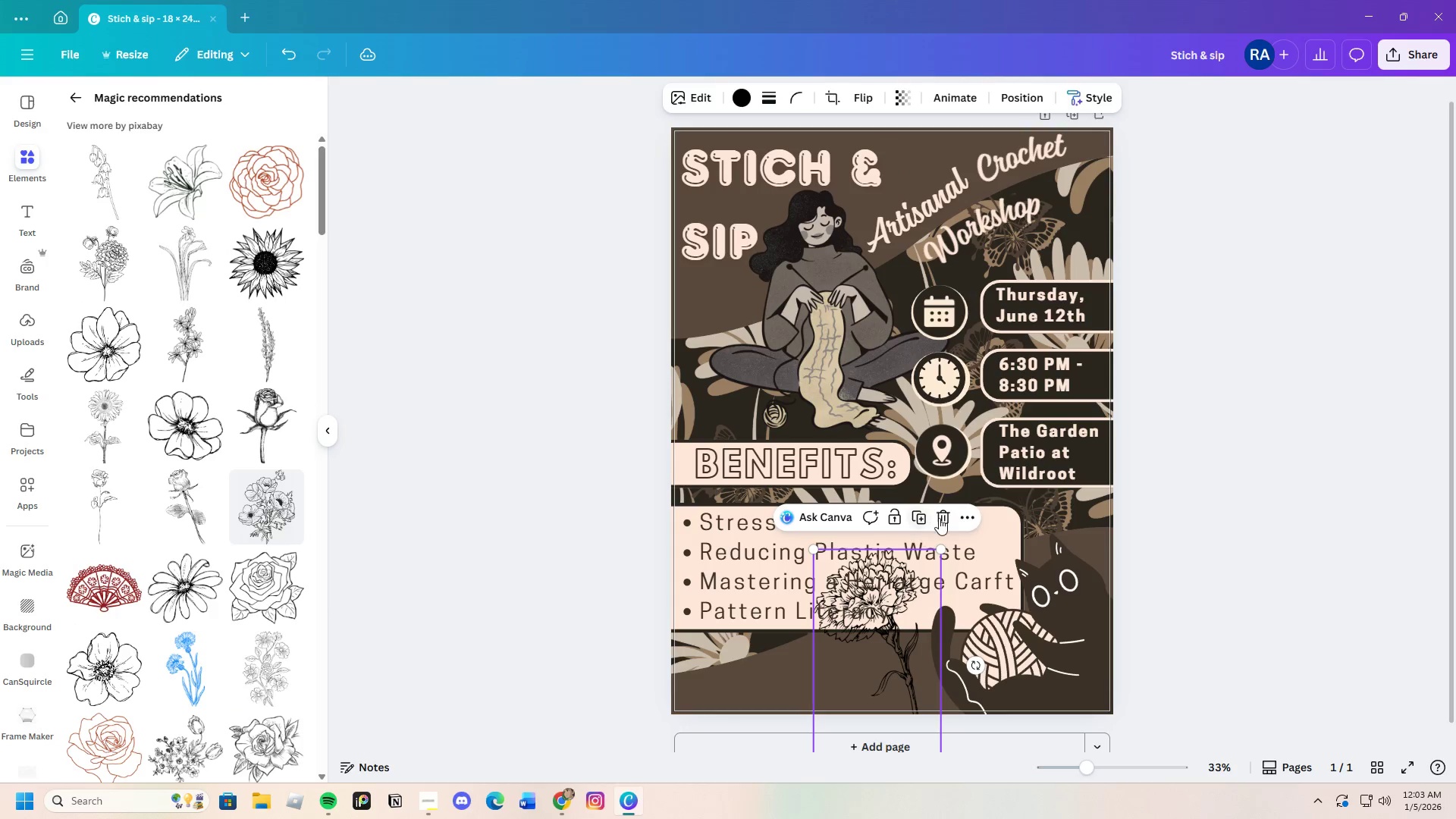 
left_click([940, 517])
 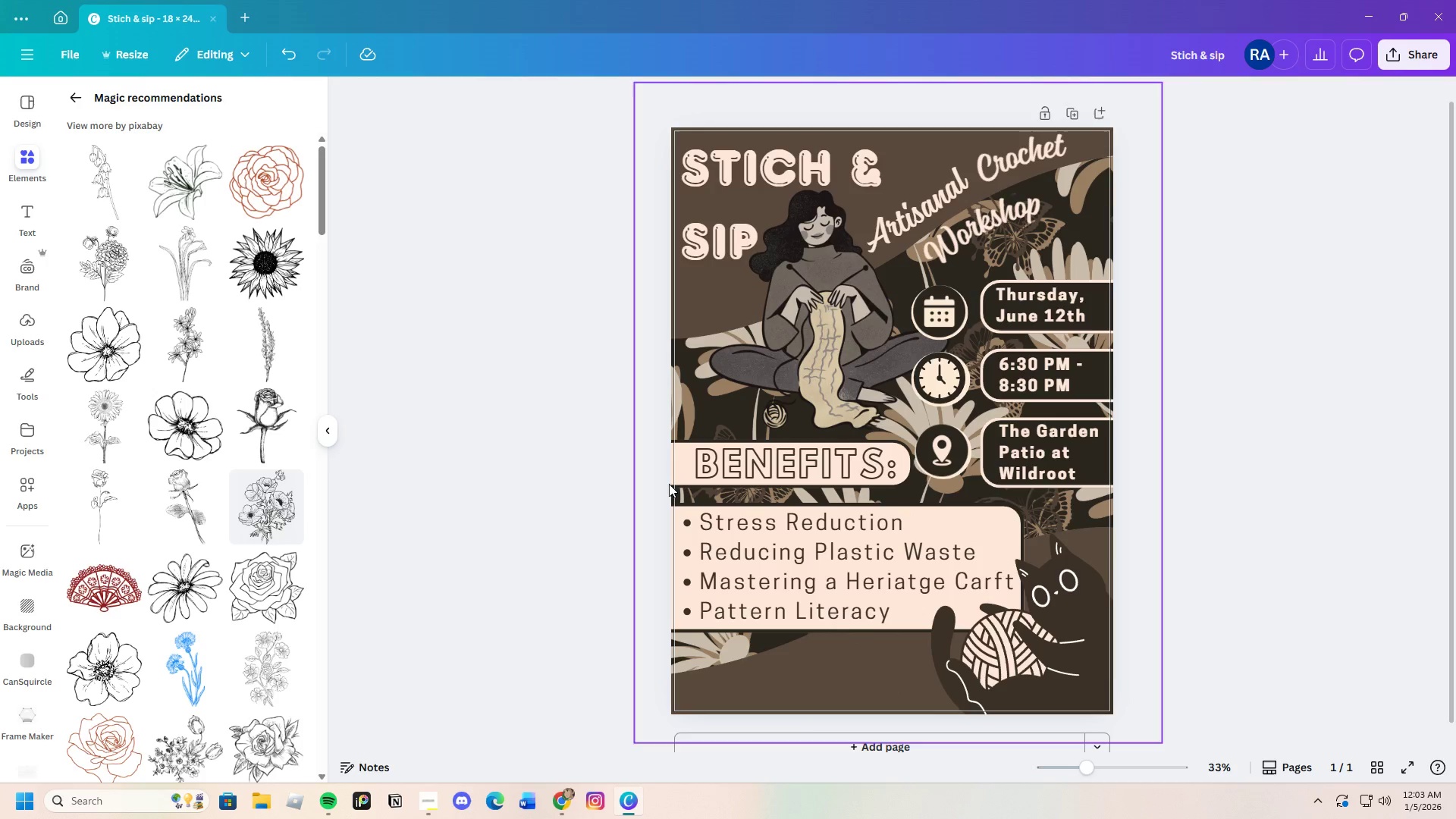 
mouse_move([160, 447])
 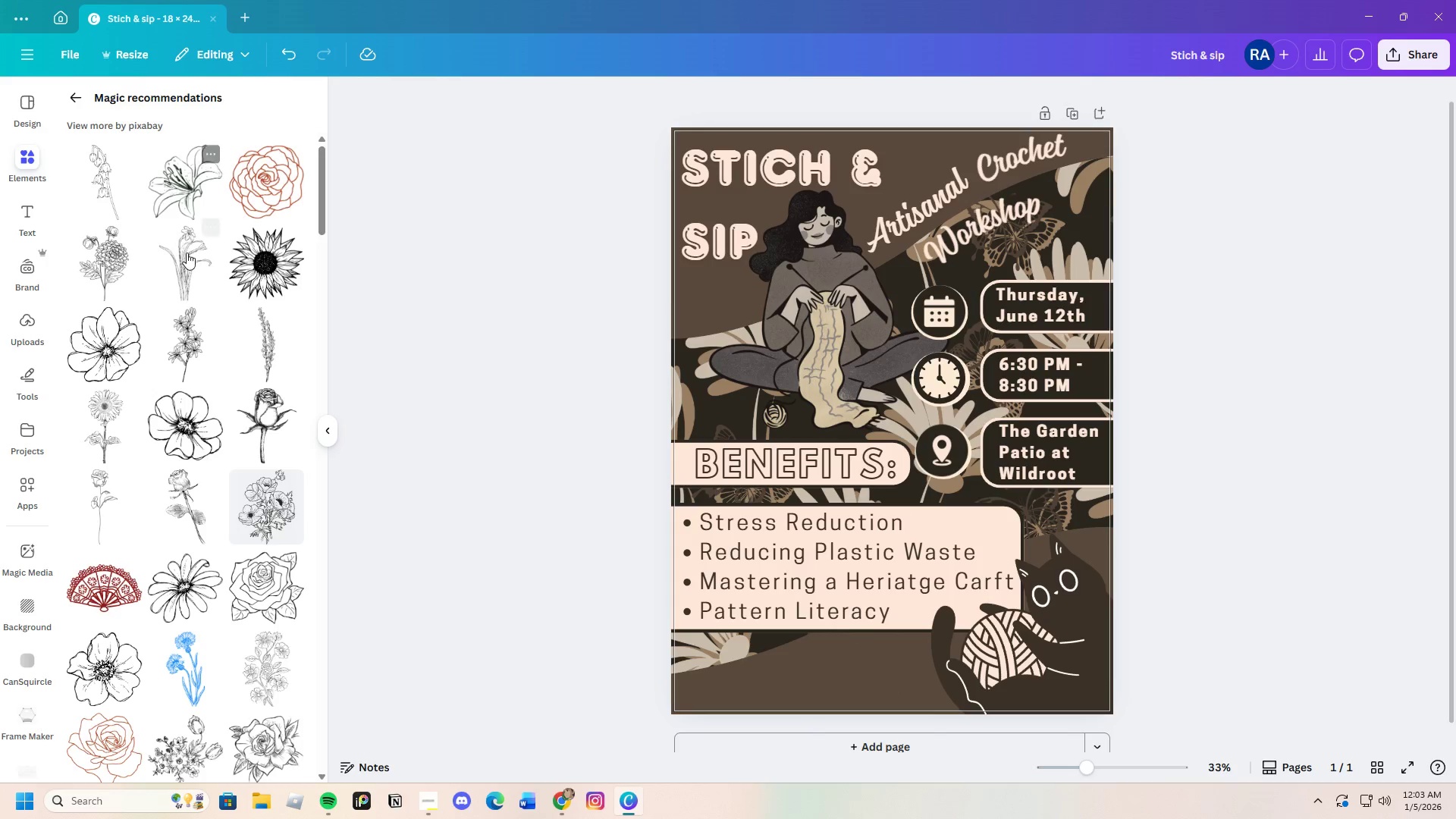 
left_click([187, 253])
 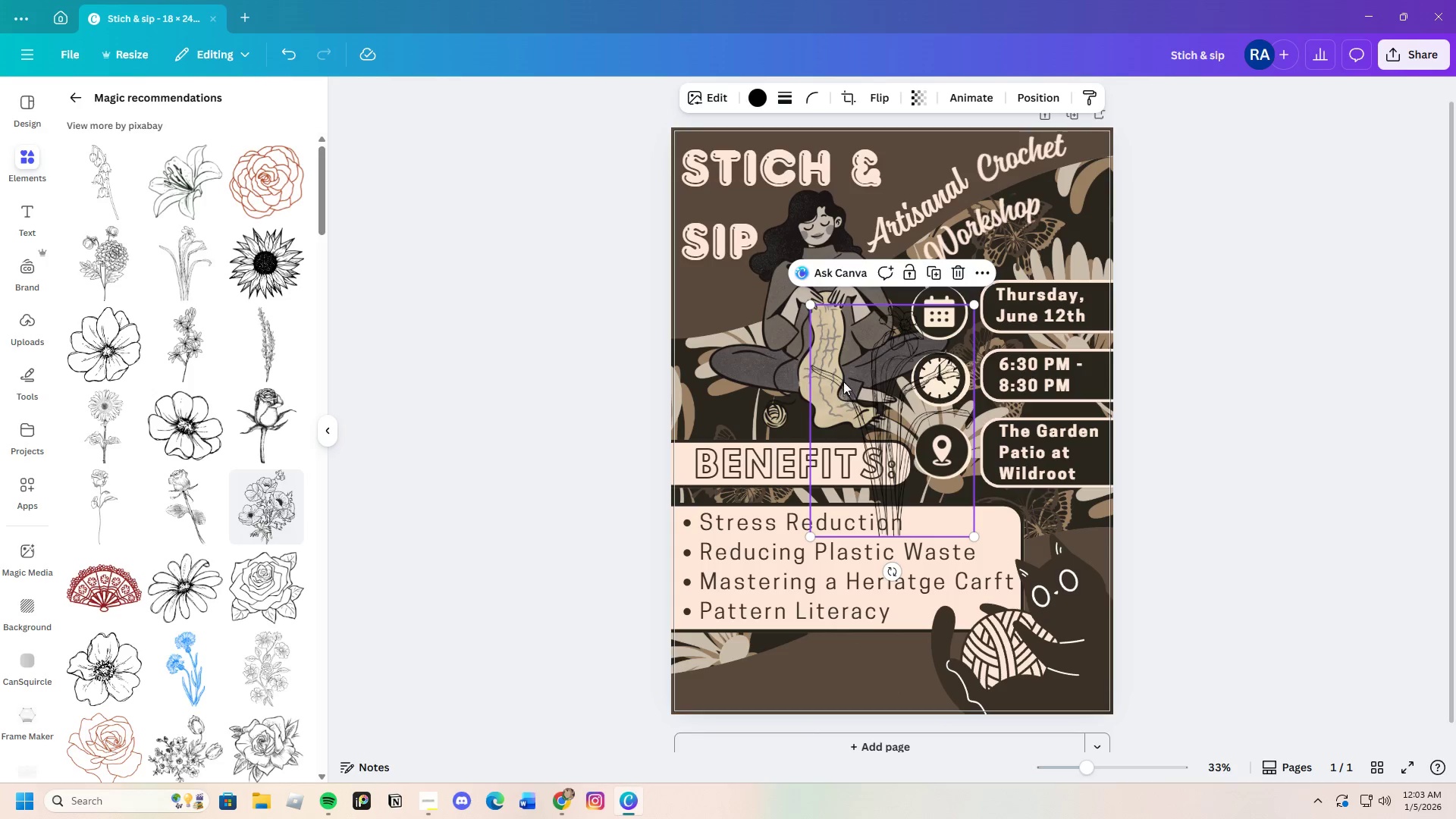 
left_click_drag(start_coordinate=[864, 373], to_coordinate=[885, 575])
 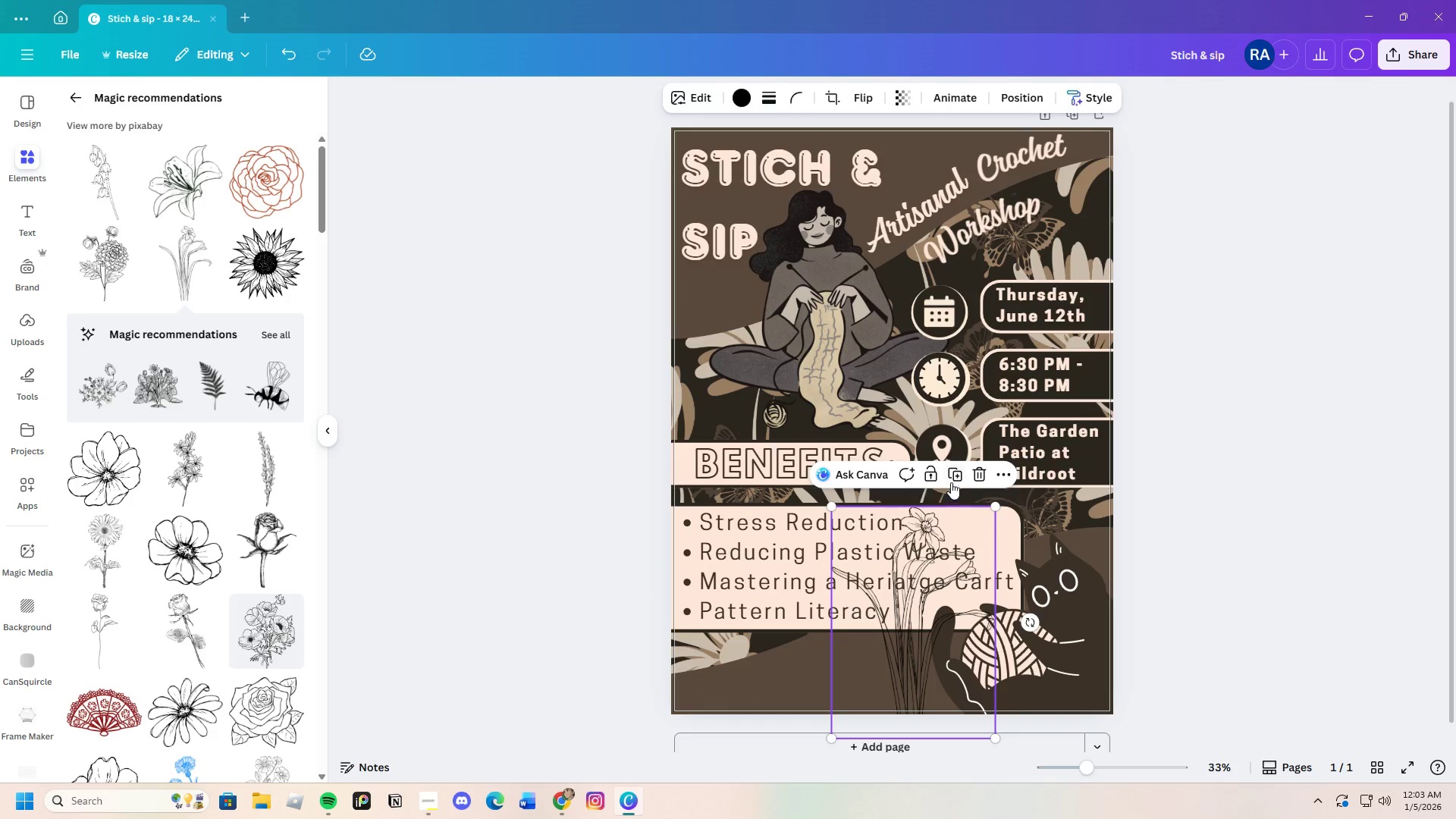 
left_click([976, 468])
 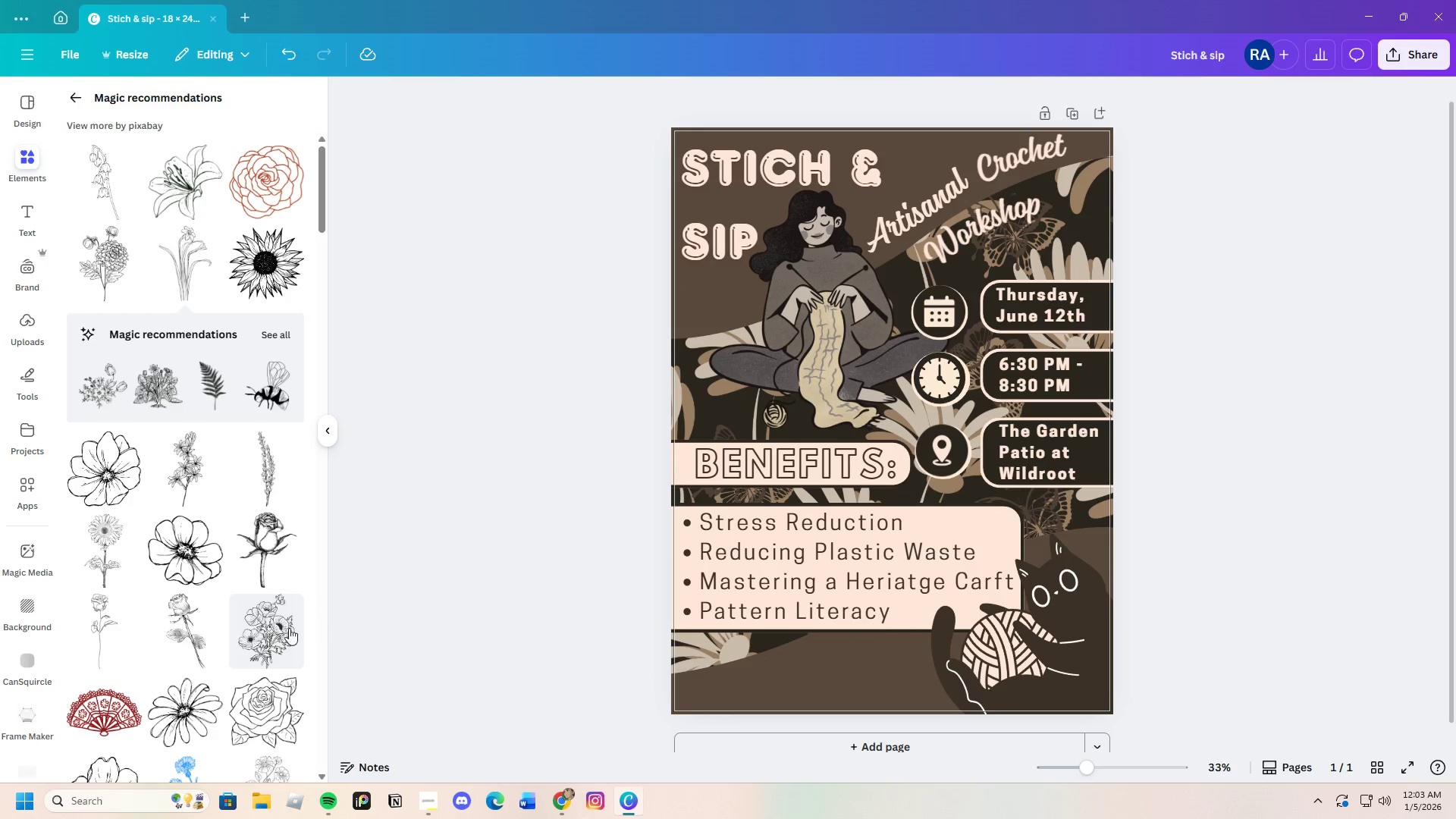 
scroll: coordinate [206, 598], scroll_direction: down, amount: 19.0
 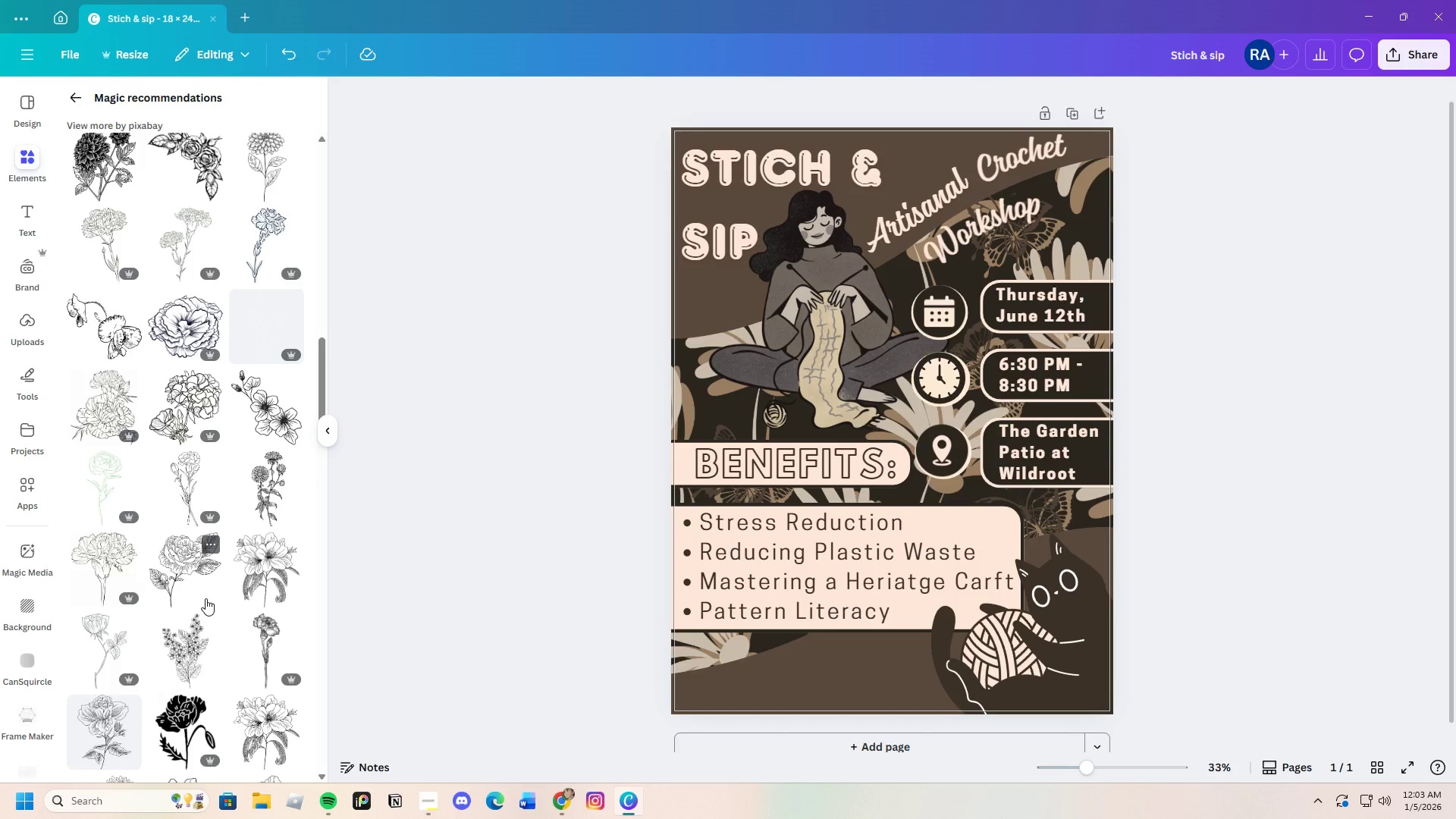 
scroll: coordinate [205, 599], scroll_direction: down, amount: 11.0
 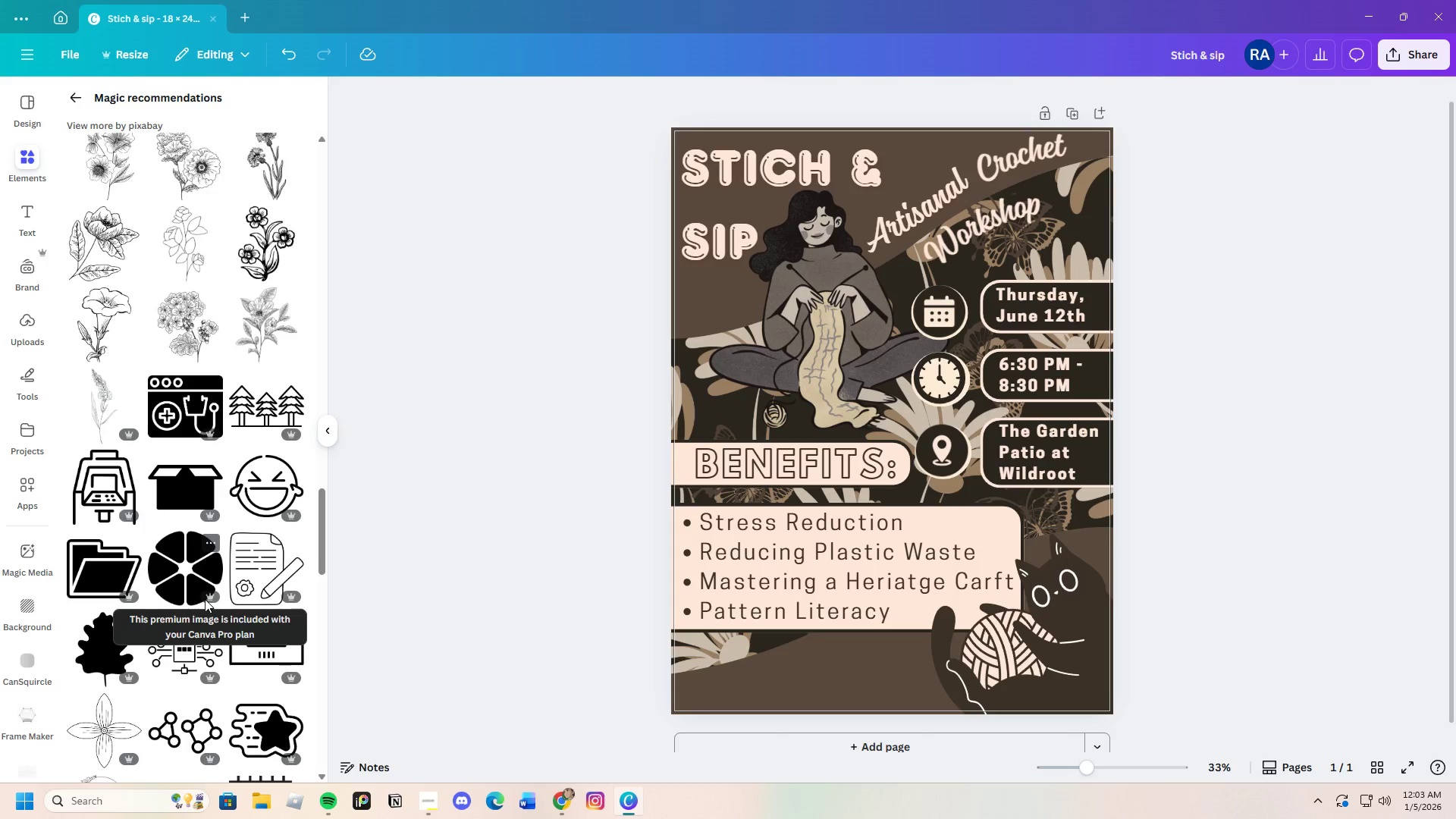 
scroll: coordinate [131, 453], scroll_direction: up, amount: 16.0
 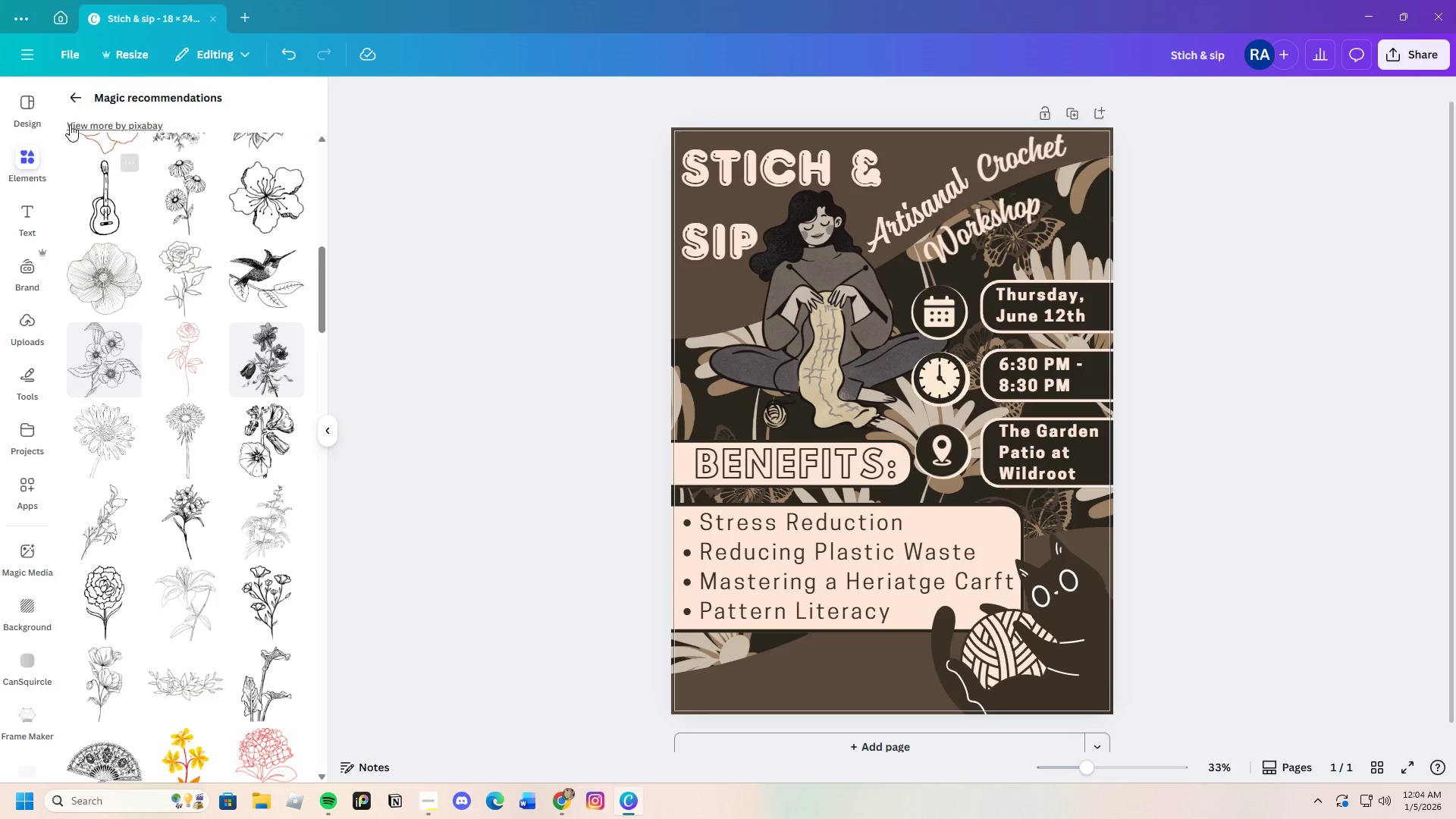 
left_click([71, 96])
 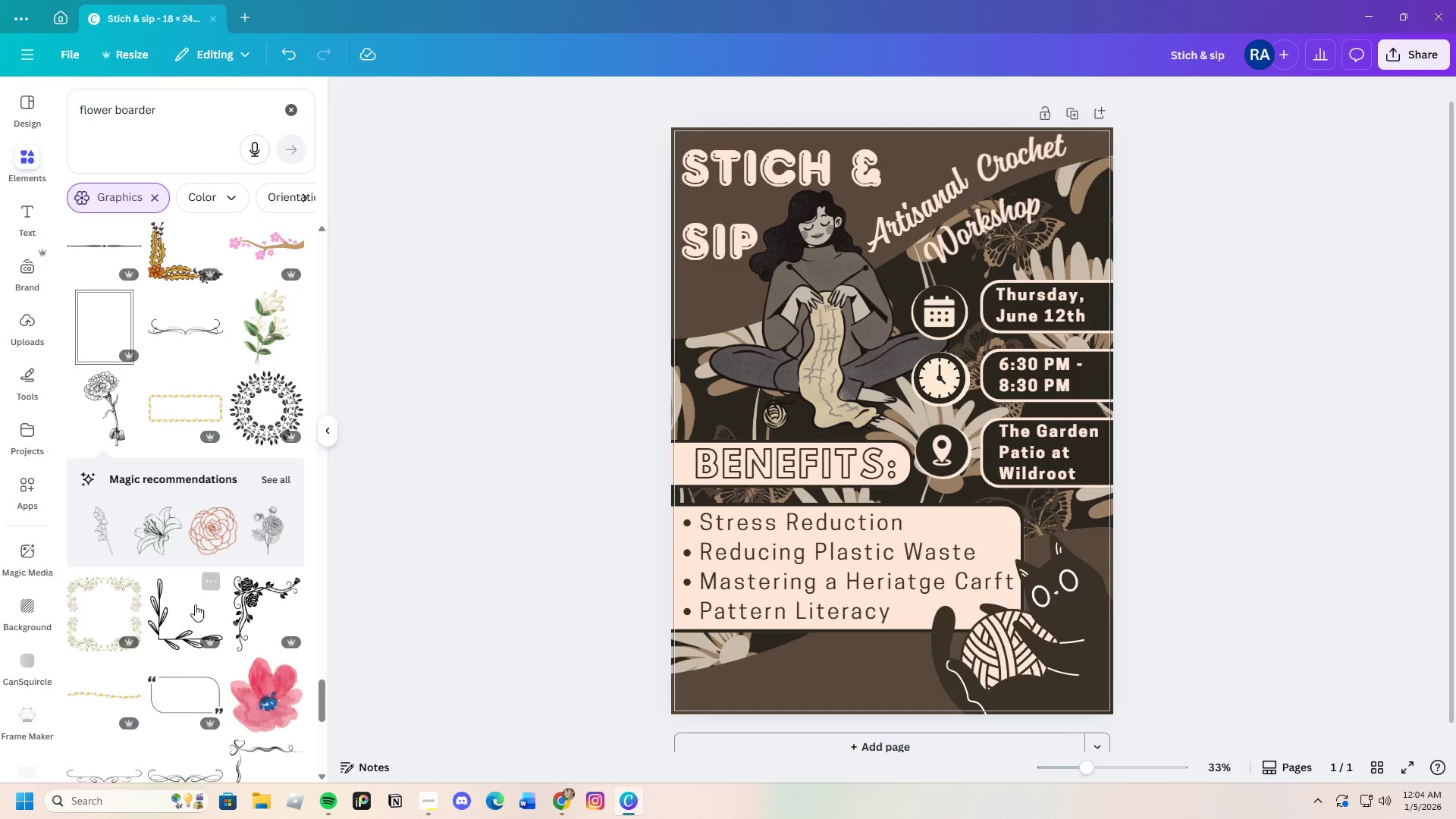 
scroll: coordinate [182, 626], scroll_direction: down, amount: 24.0
 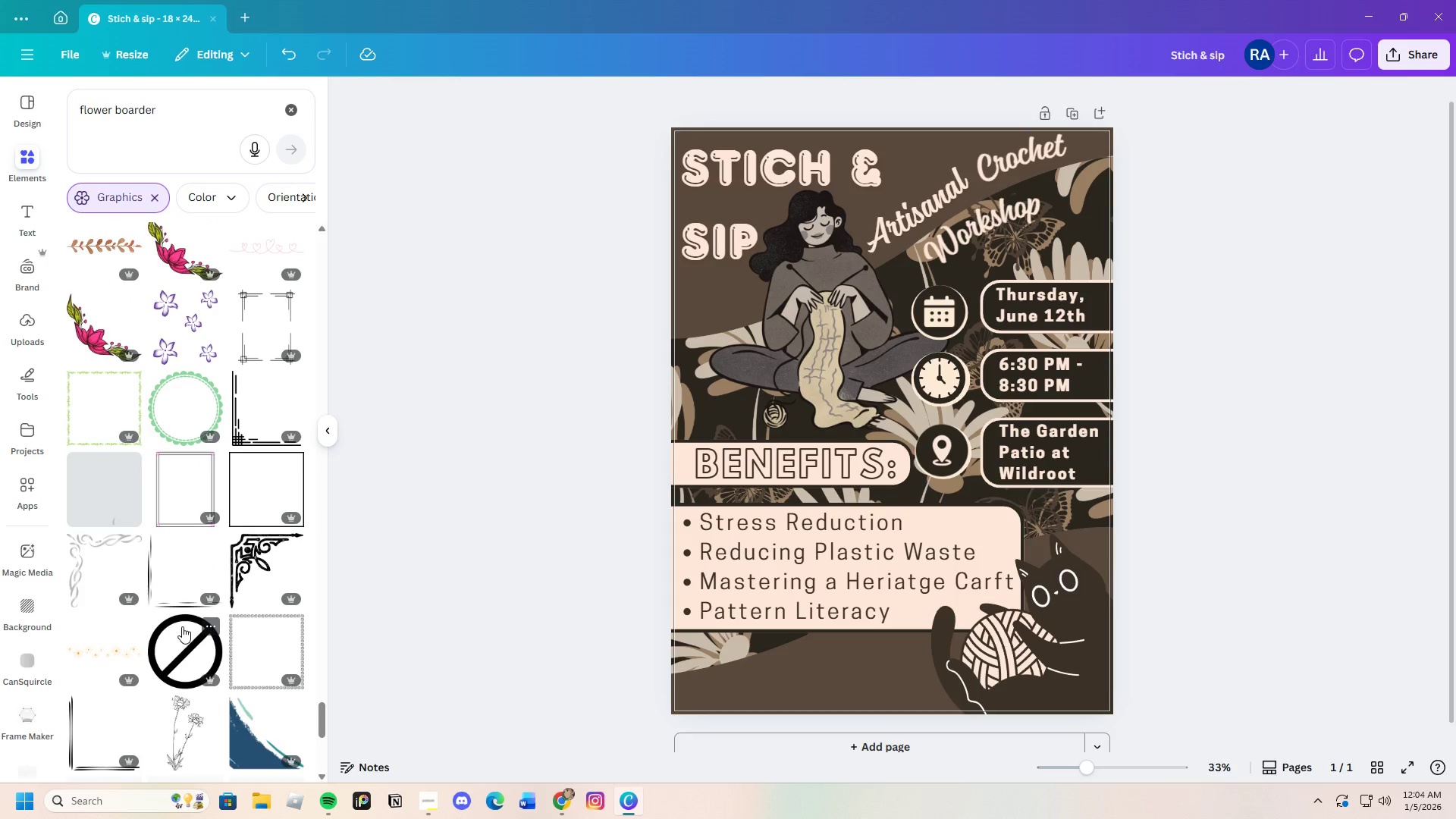 
scroll: coordinate [192, 644], scroll_direction: down, amount: 12.0
 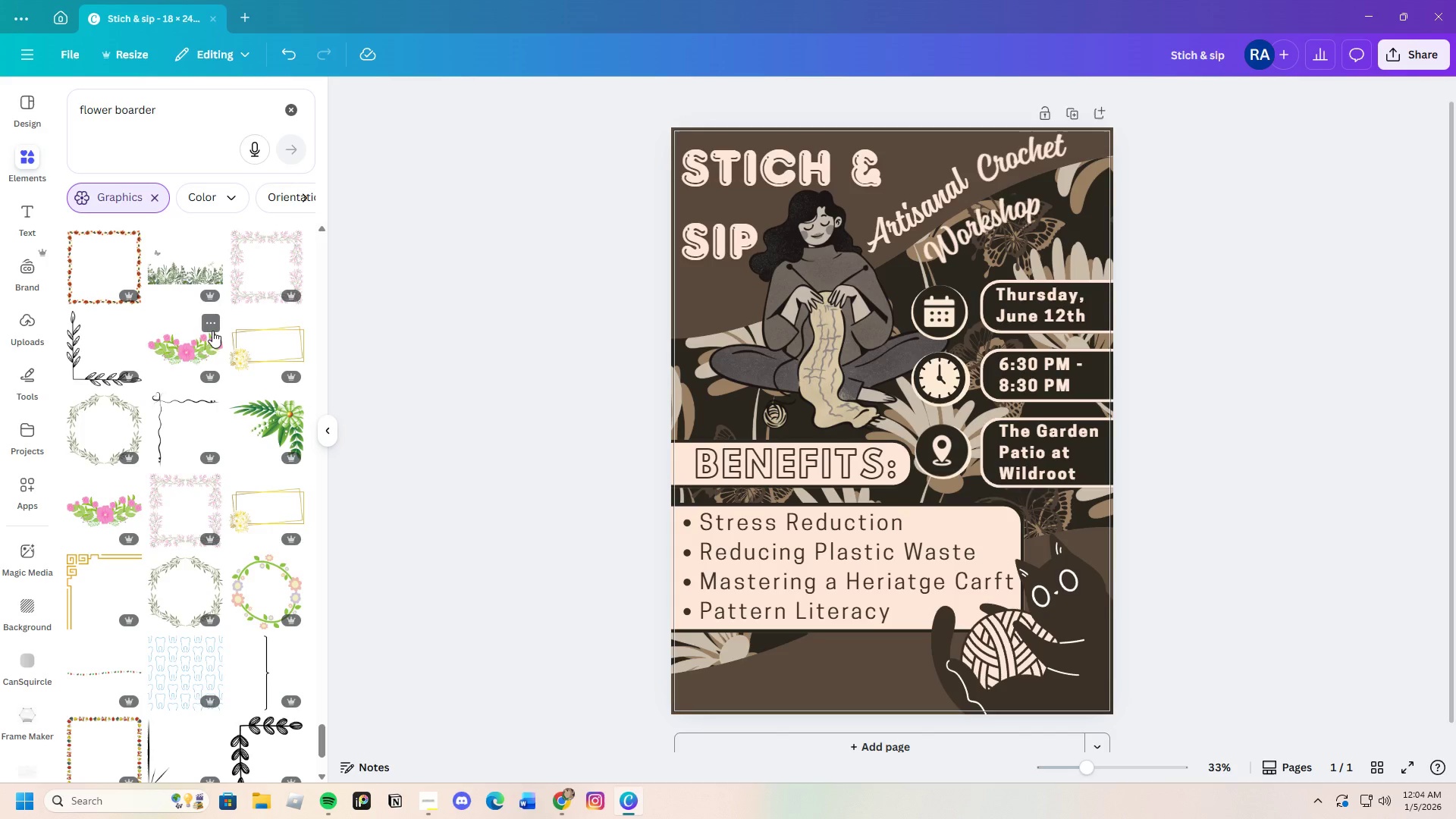 
left_click([174, 271])
 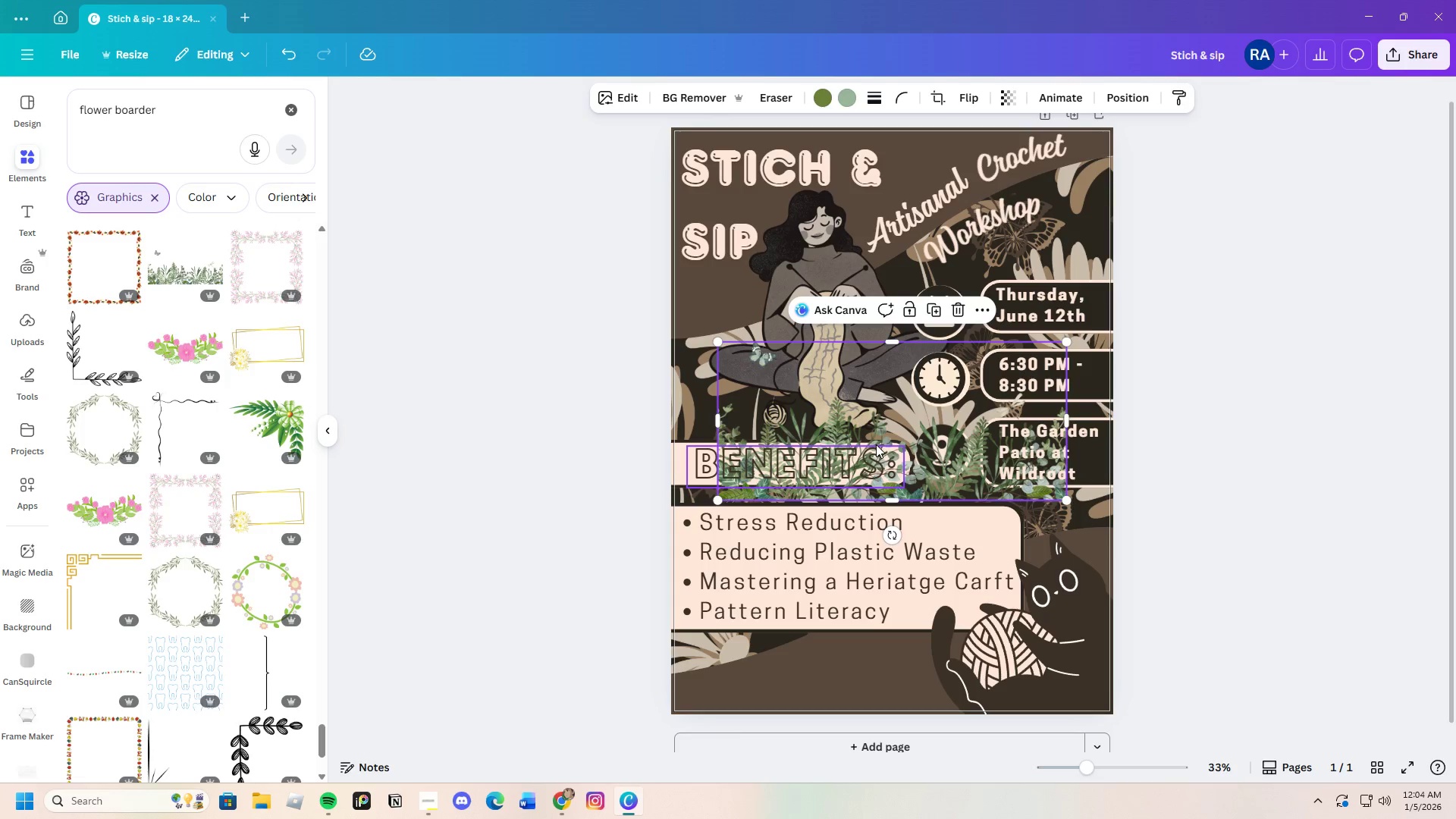 
left_click_drag(start_coordinate=[855, 439], to_coordinate=[789, 667])
 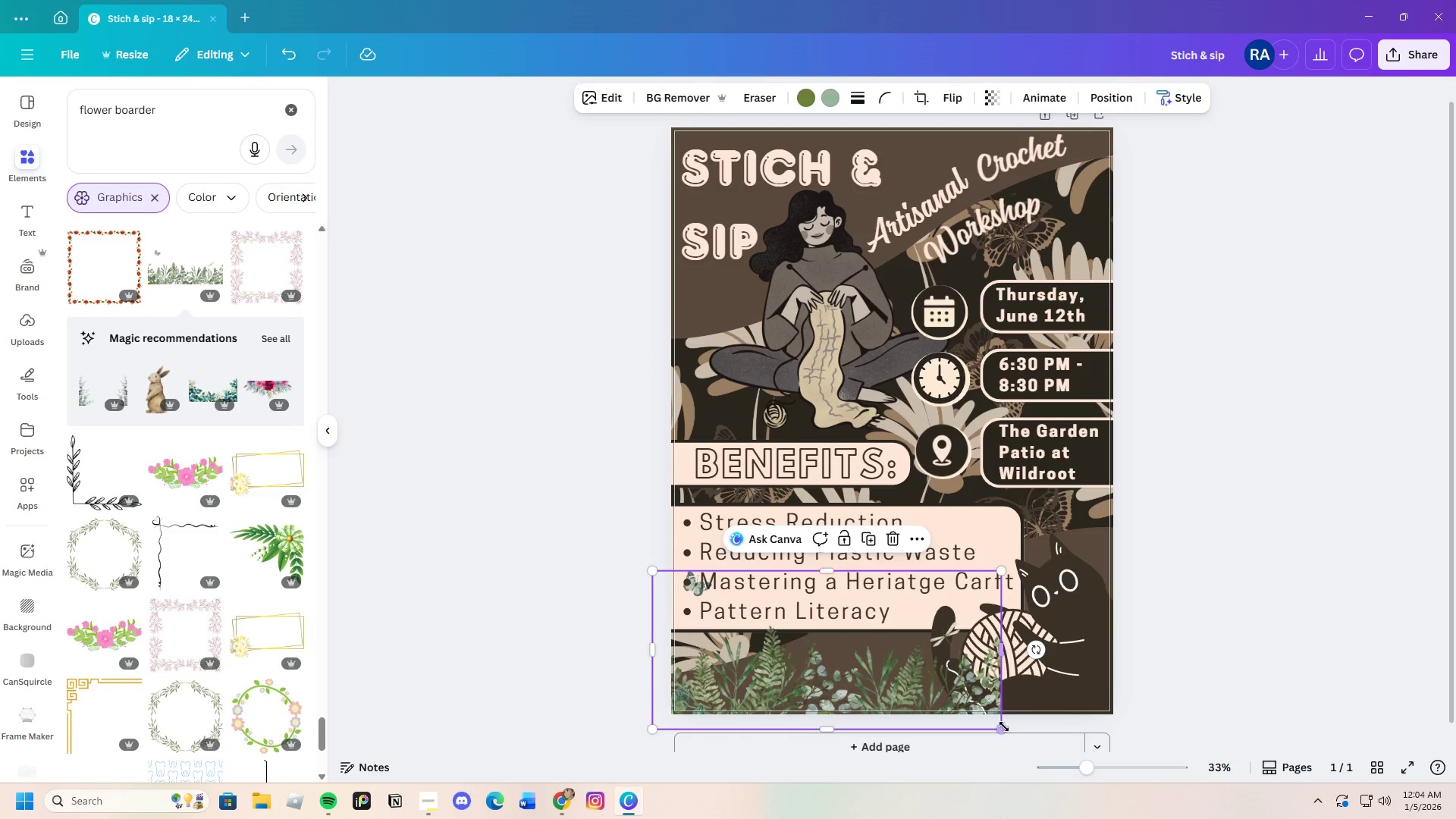 
left_click_drag(start_coordinate=[1004, 727], to_coordinate=[1181, 719])
 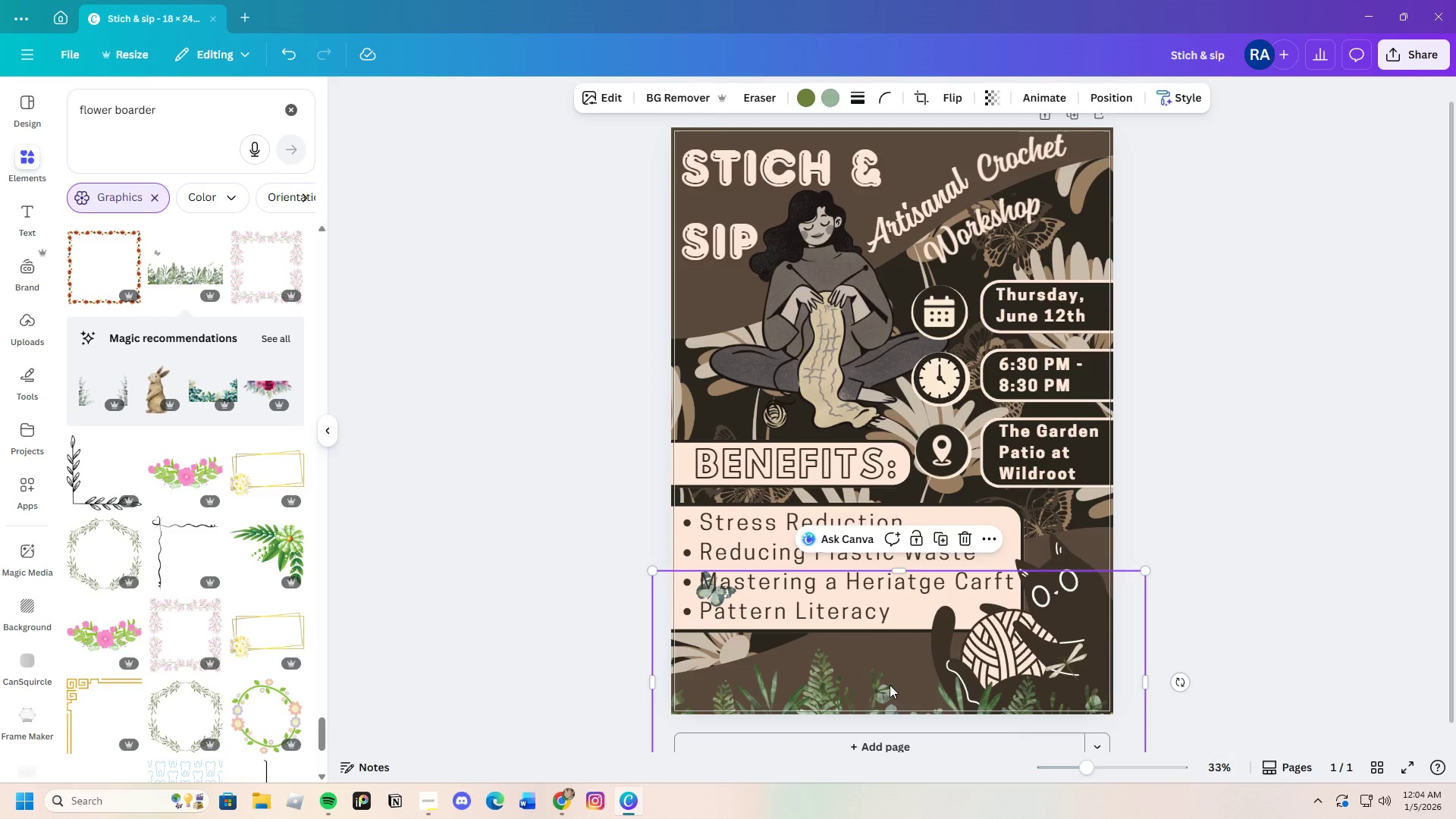 
left_click_drag(start_coordinate=[889, 684], to_coordinate=[888, 661])
 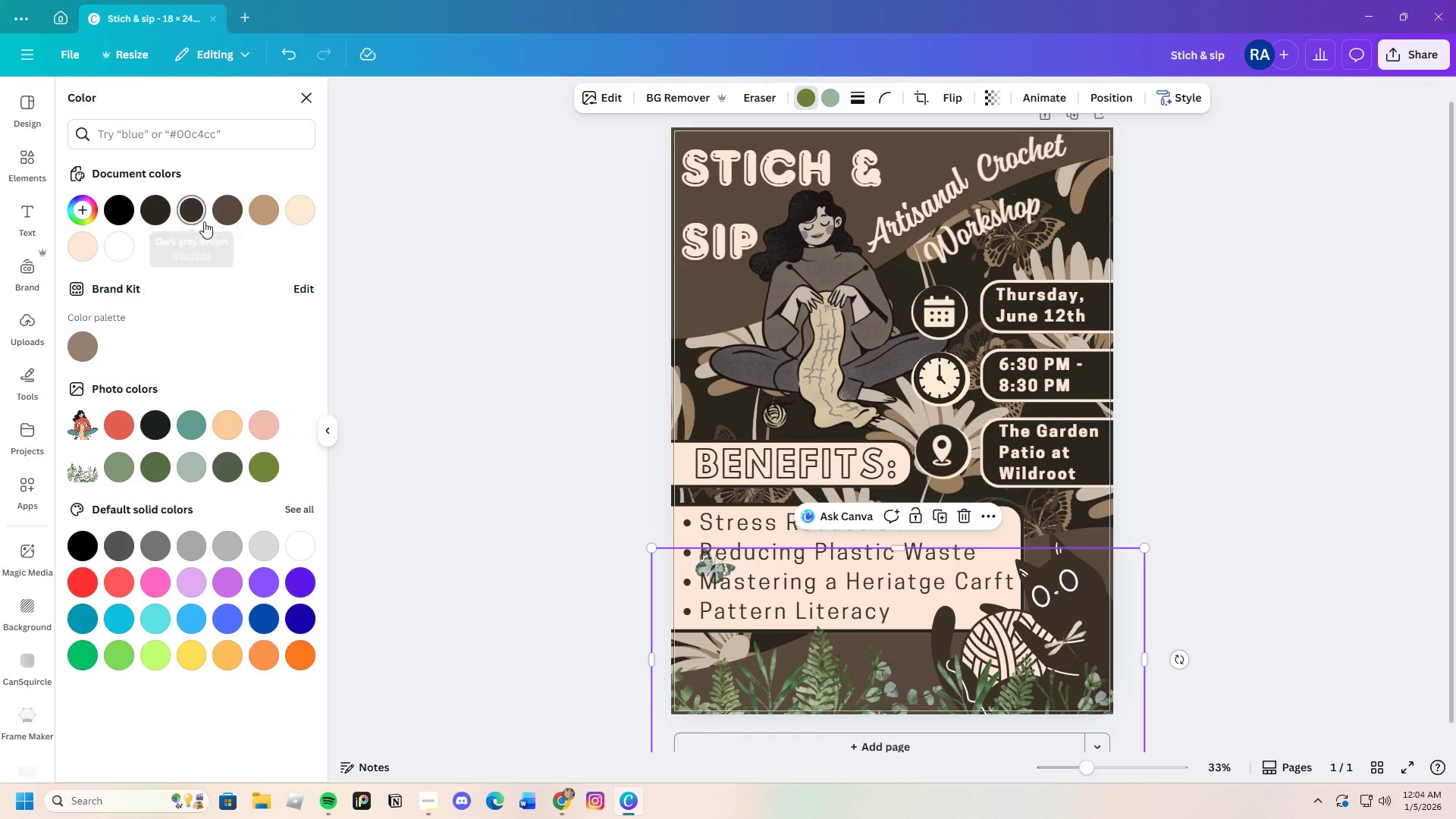 
left_click([297, 213])
 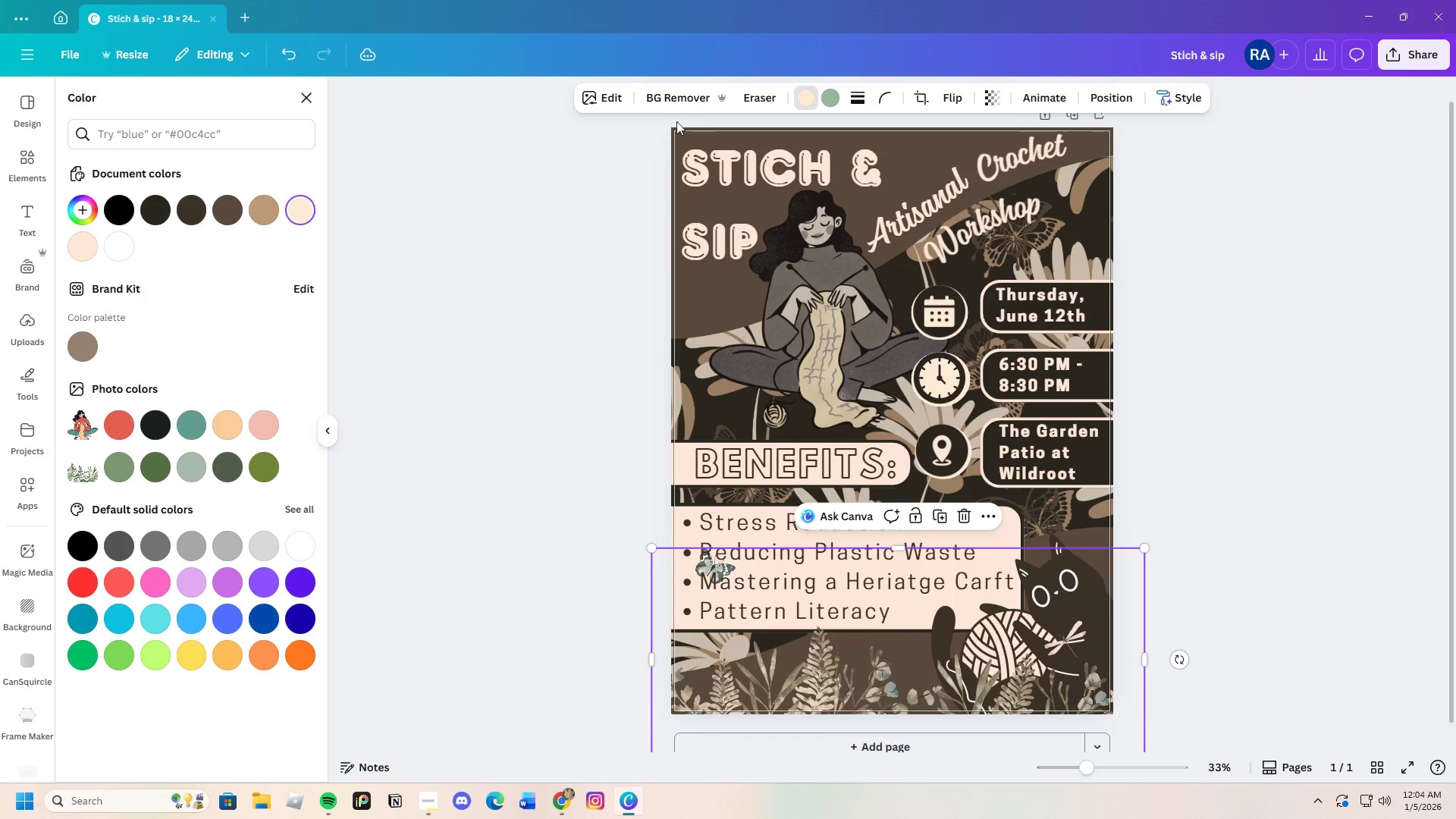 
left_click([835, 100])
 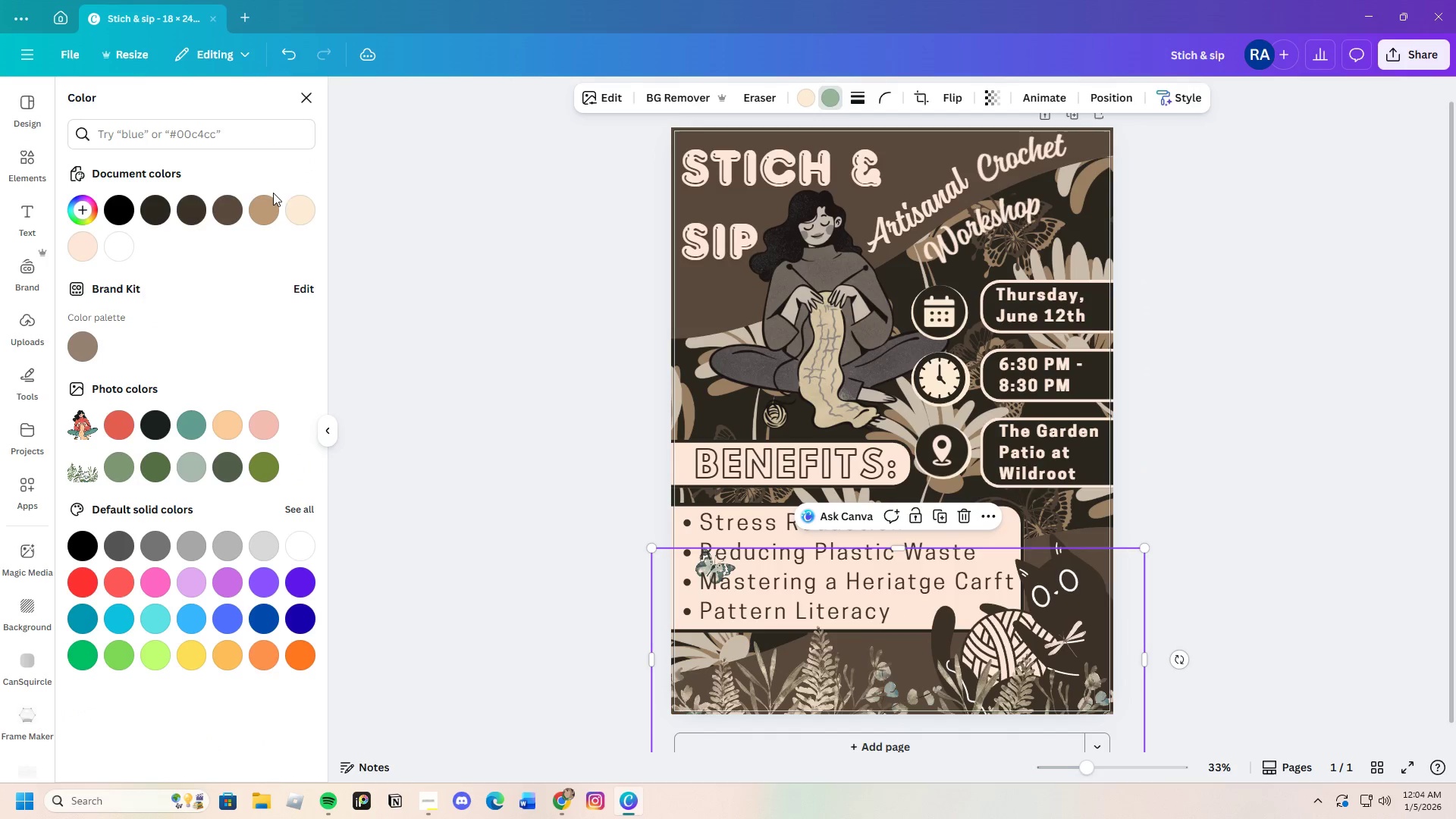 
mouse_move([194, 210])
 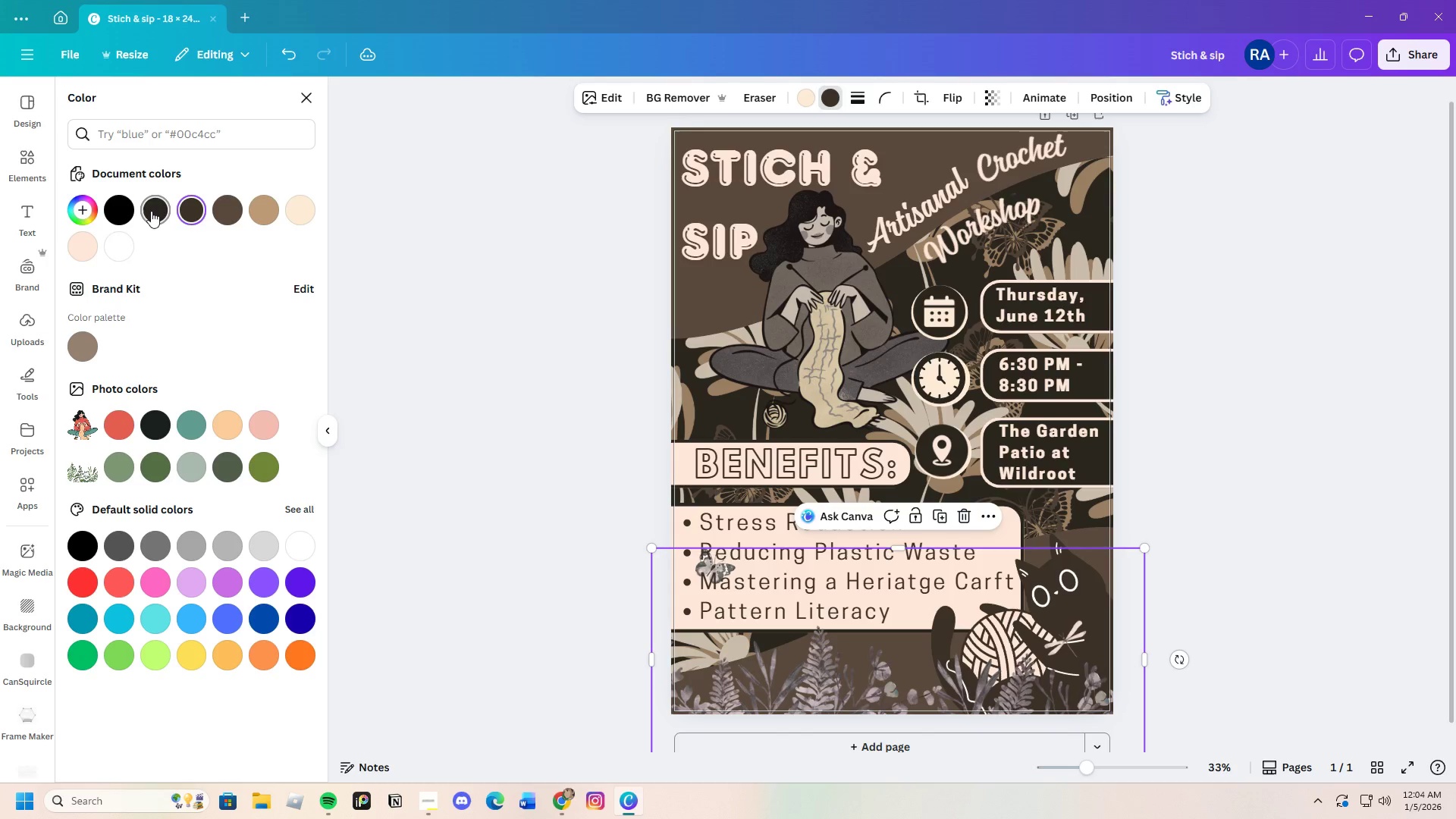 
left_click([150, 210])
 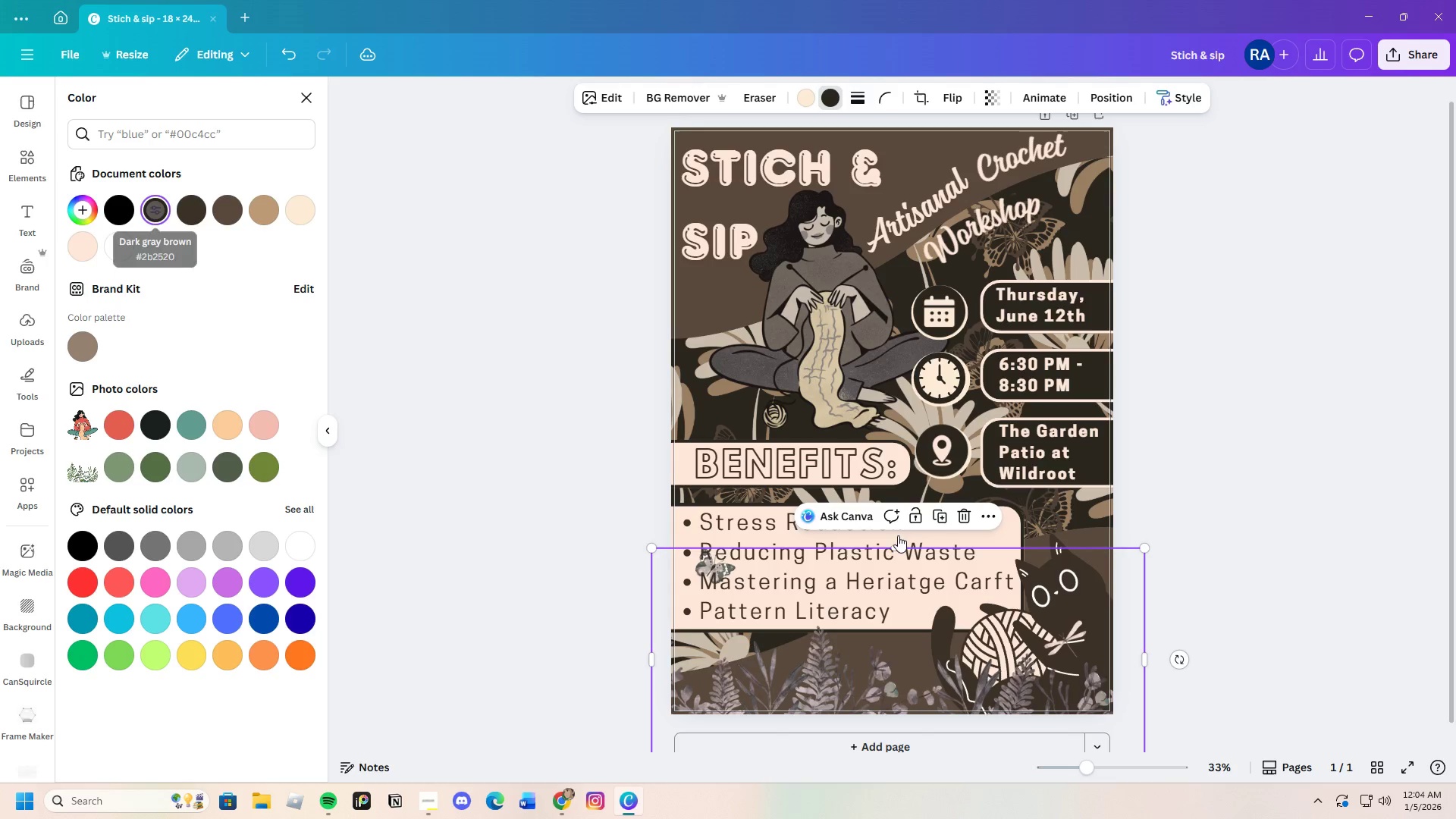 
double_click([1227, 588])
 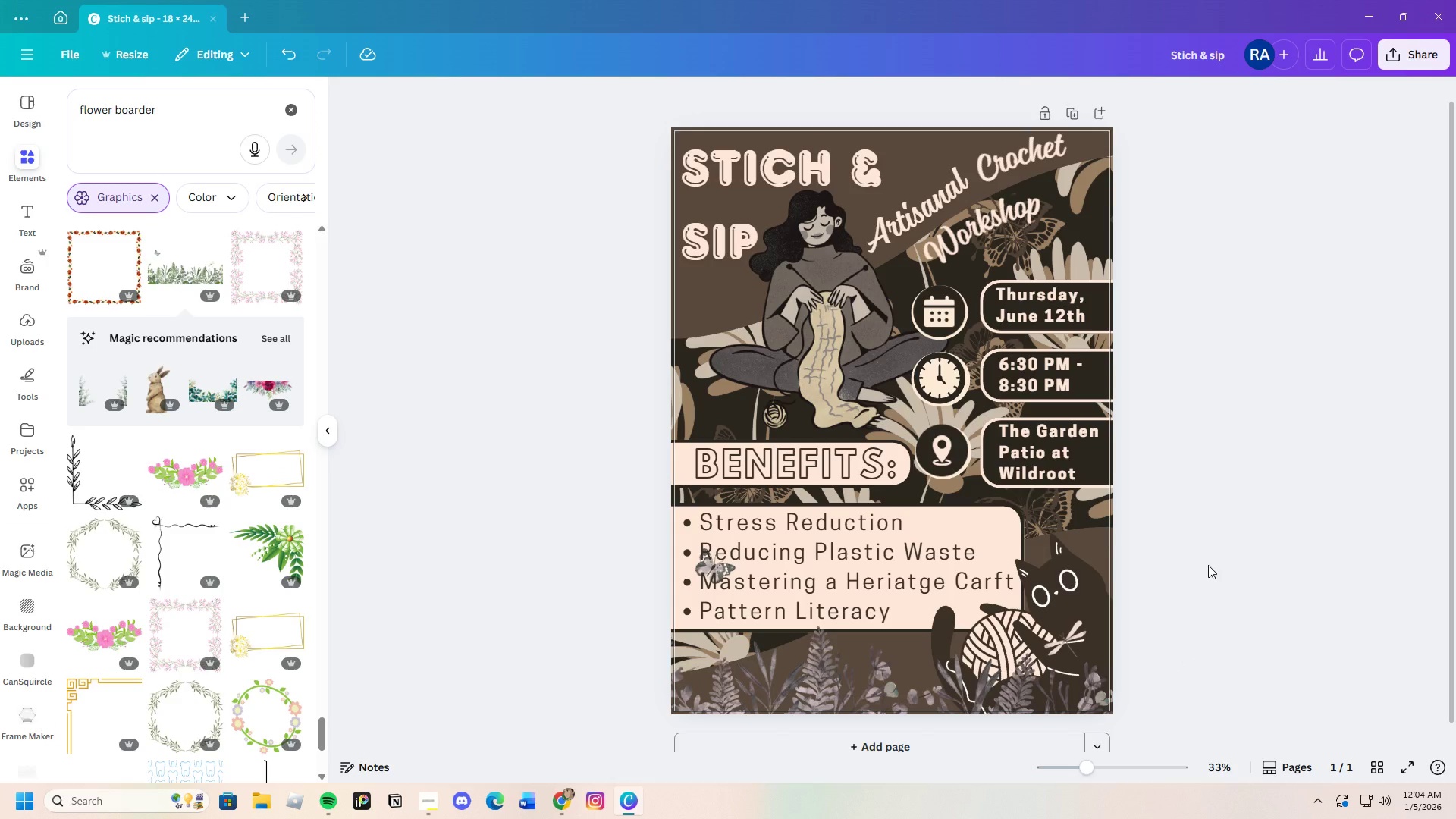 
wait(5.45)
 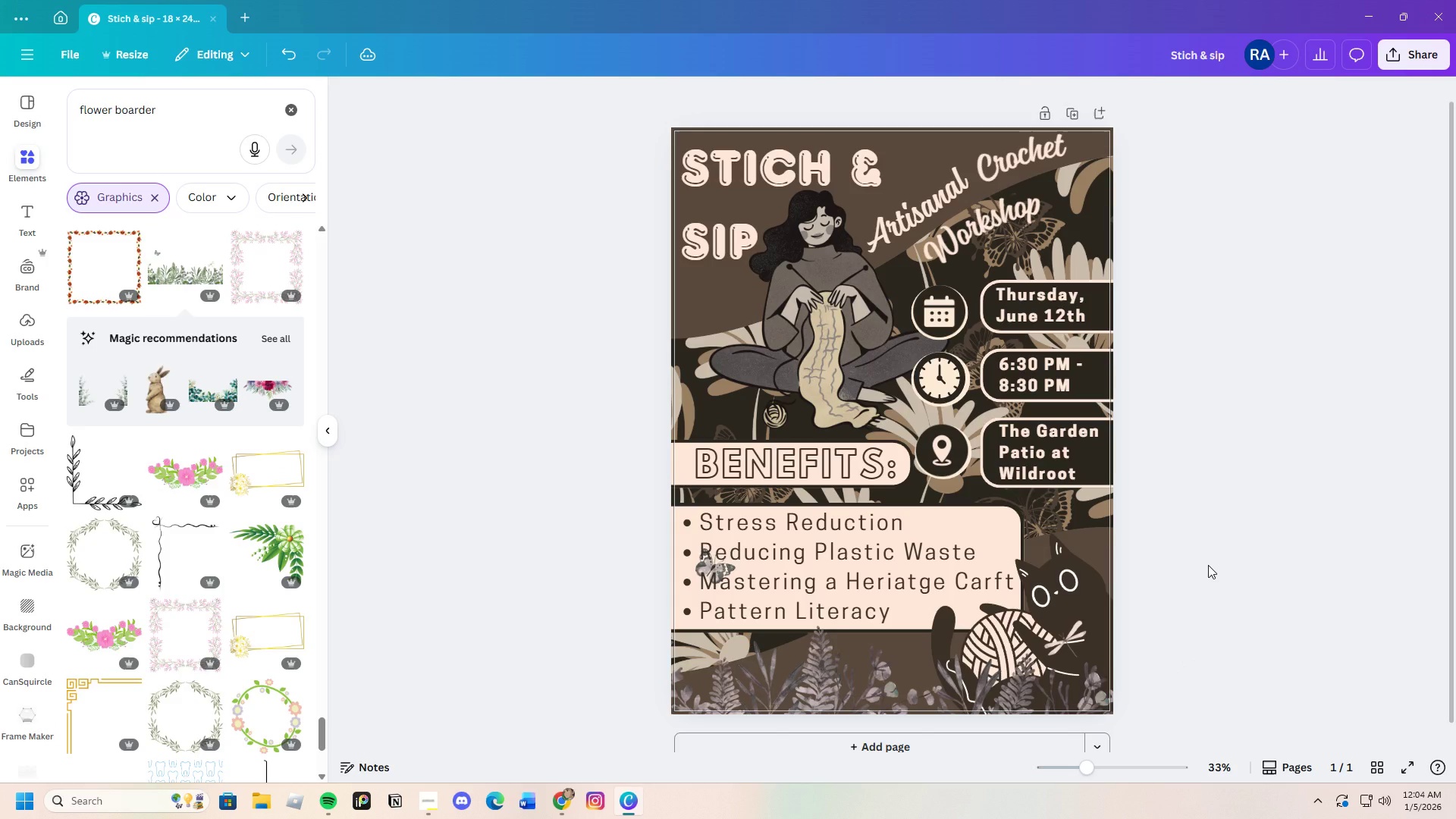 
left_click([839, 682])
 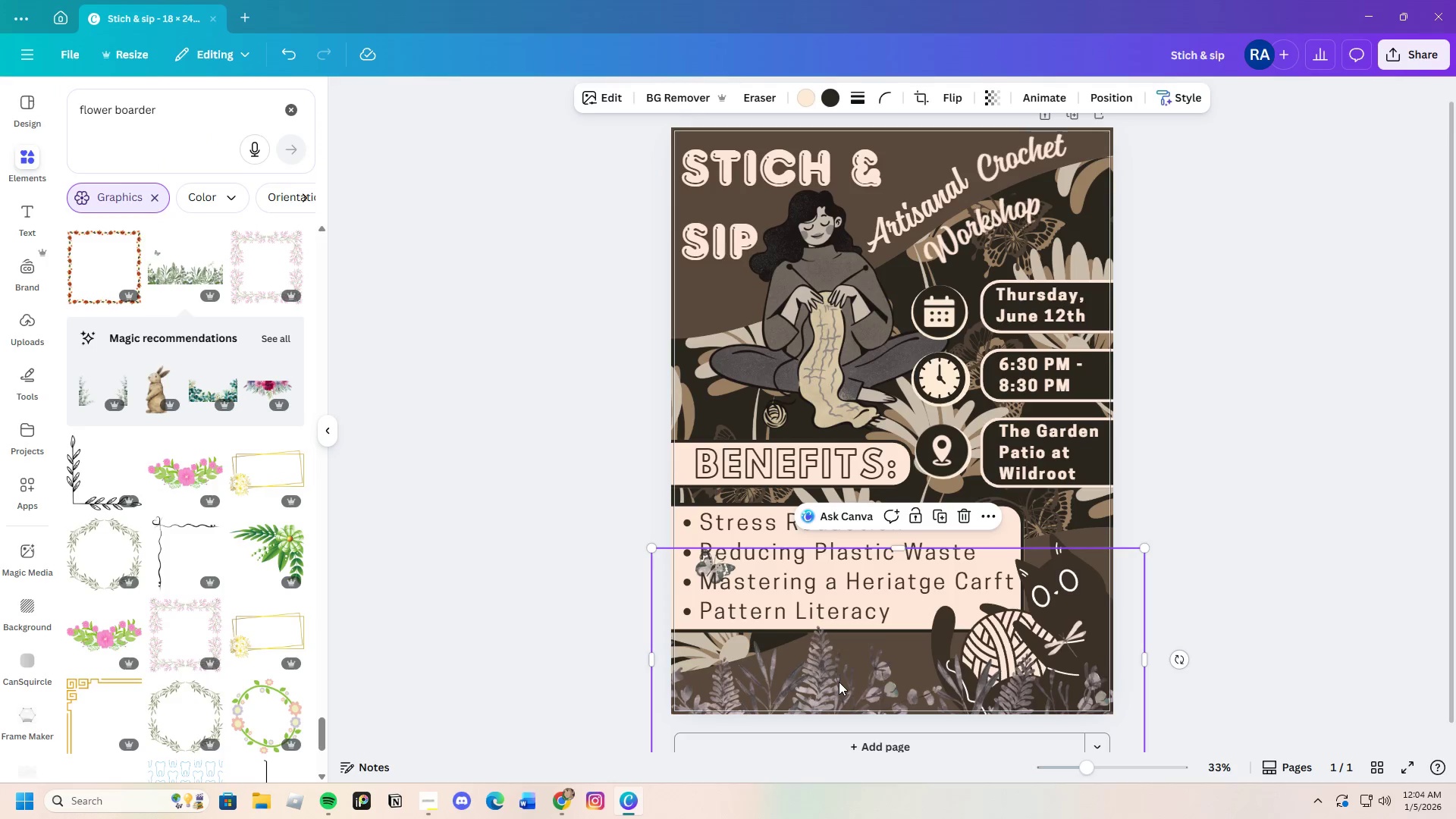 
right_click([839, 682])
 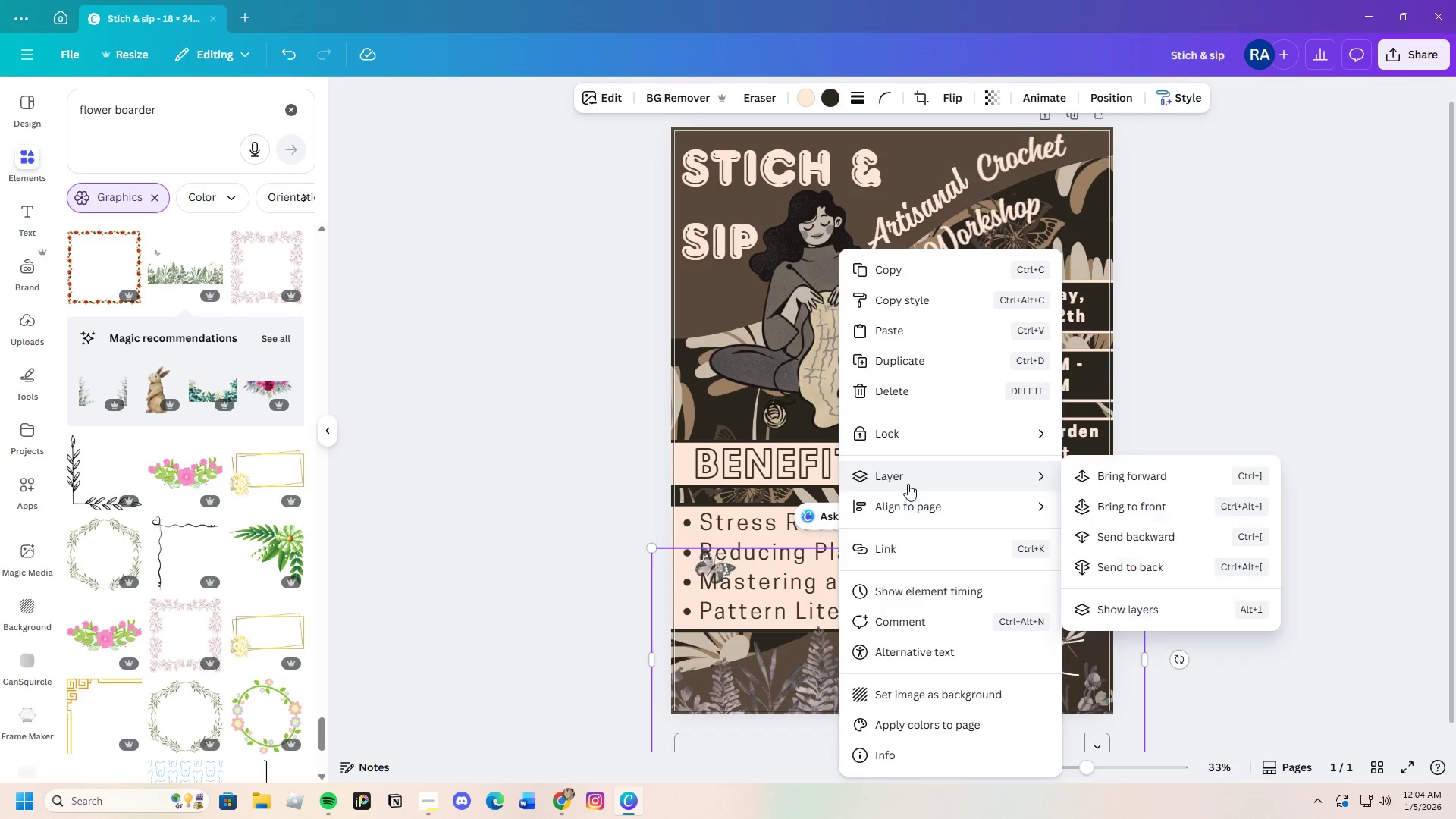 
left_click([1095, 535])
 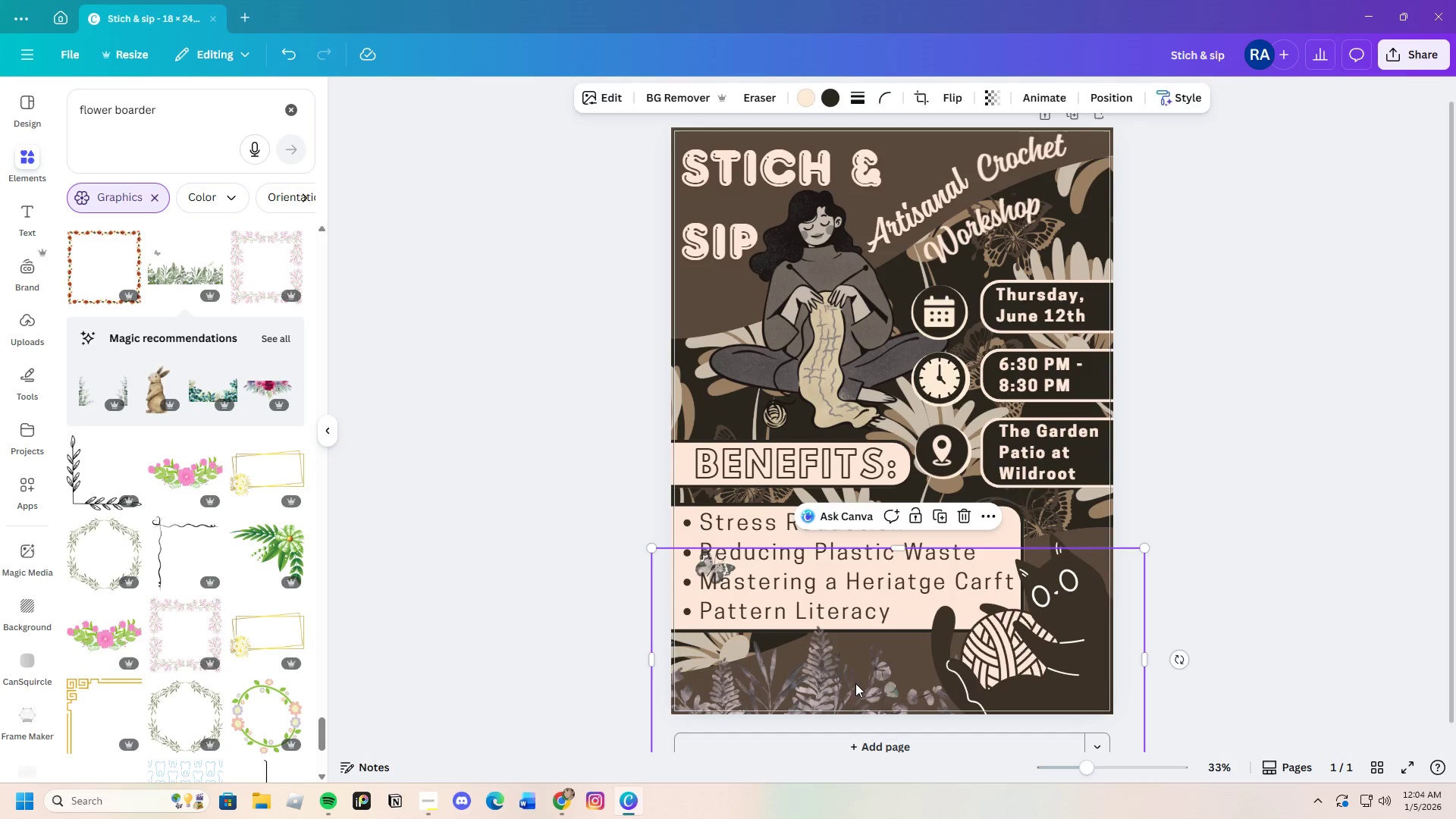 
left_click_drag(start_coordinate=[850, 683], to_coordinate=[827, 703])
 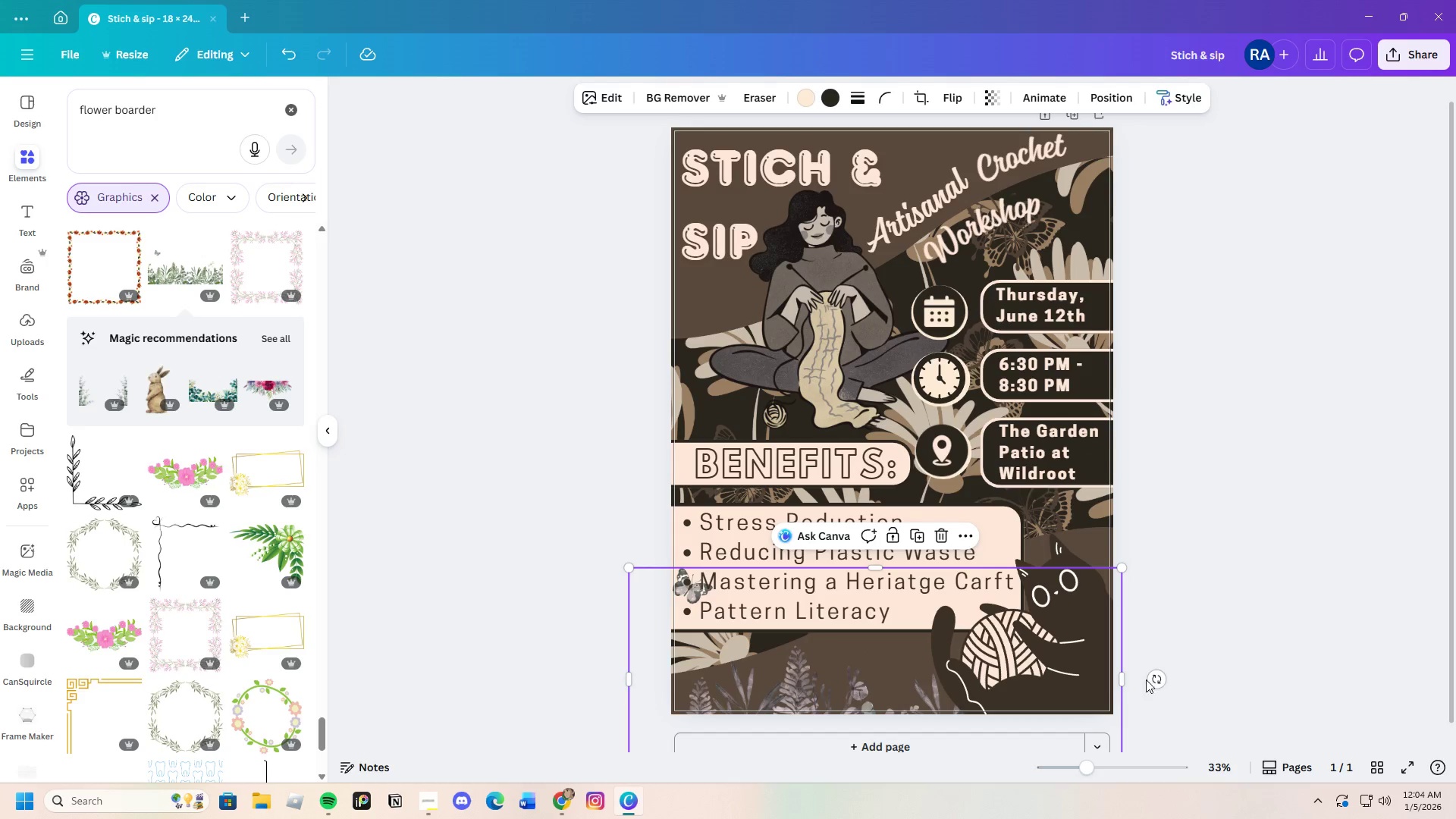 
left_click_drag(start_coordinate=[1158, 677], to_coordinate=[1169, 631])
 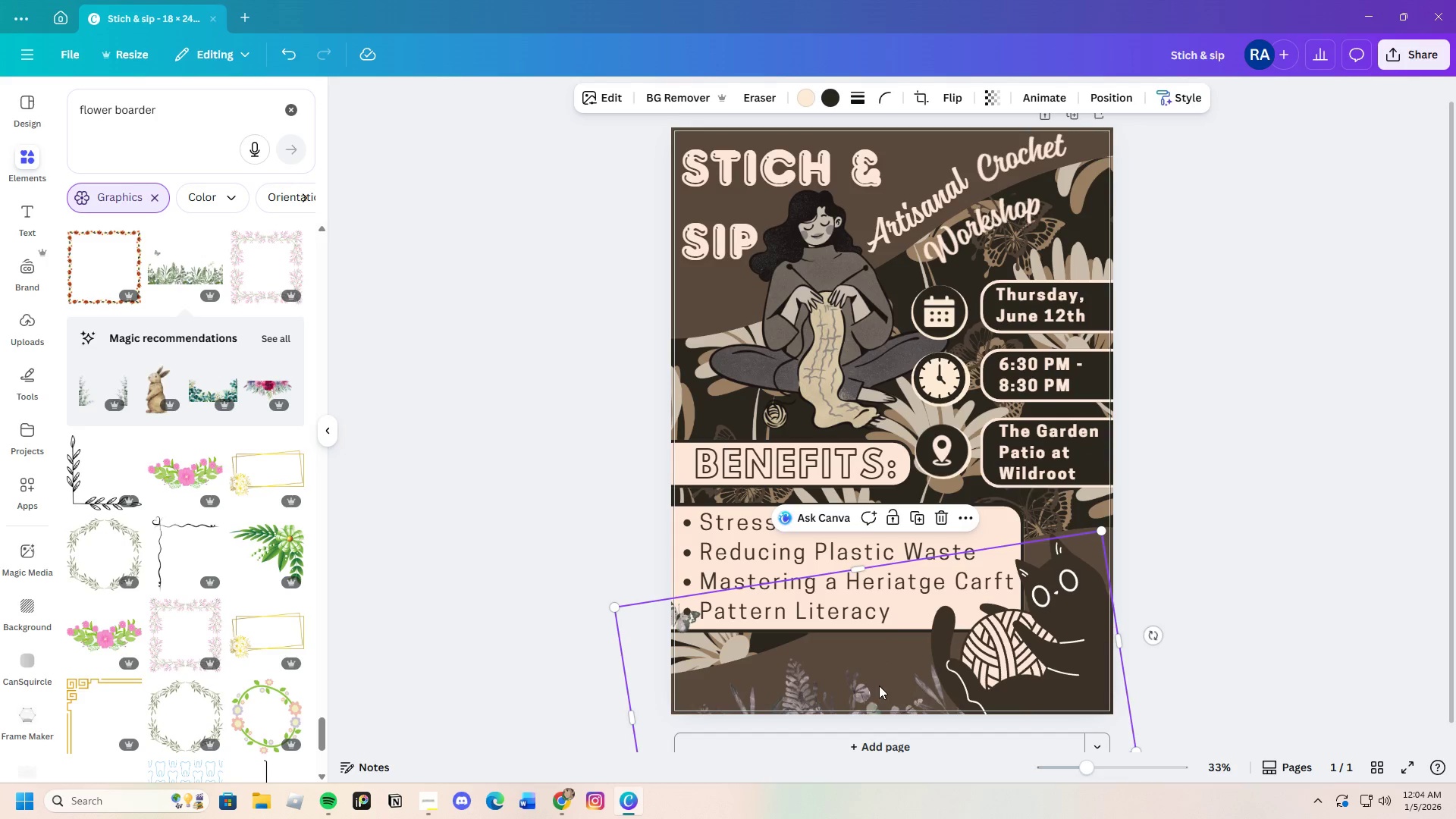 
left_click_drag(start_coordinate=[874, 686], to_coordinate=[863, 597])
 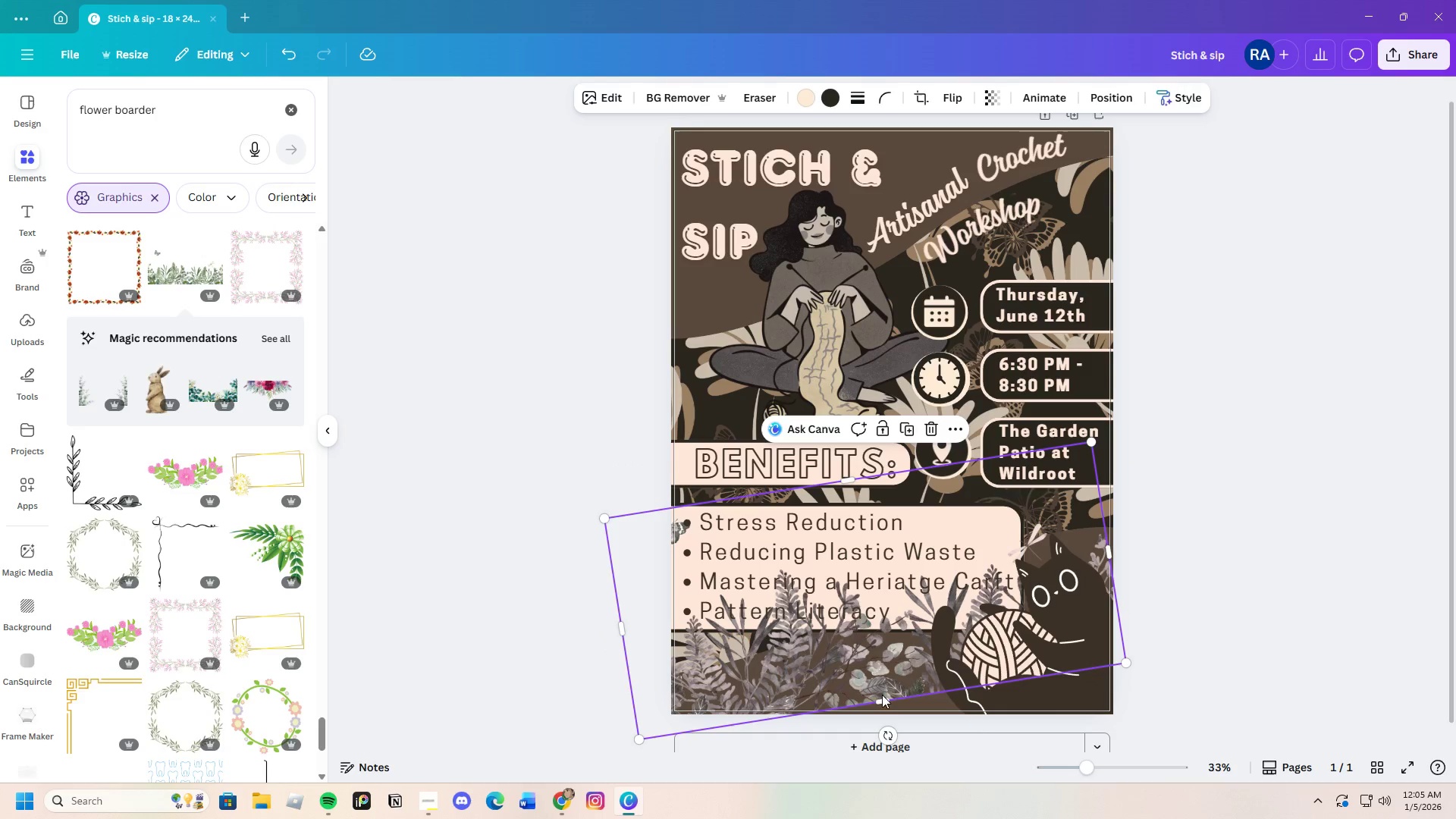 
left_click_drag(start_coordinate=[881, 700], to_coordinate=[905, 736])
 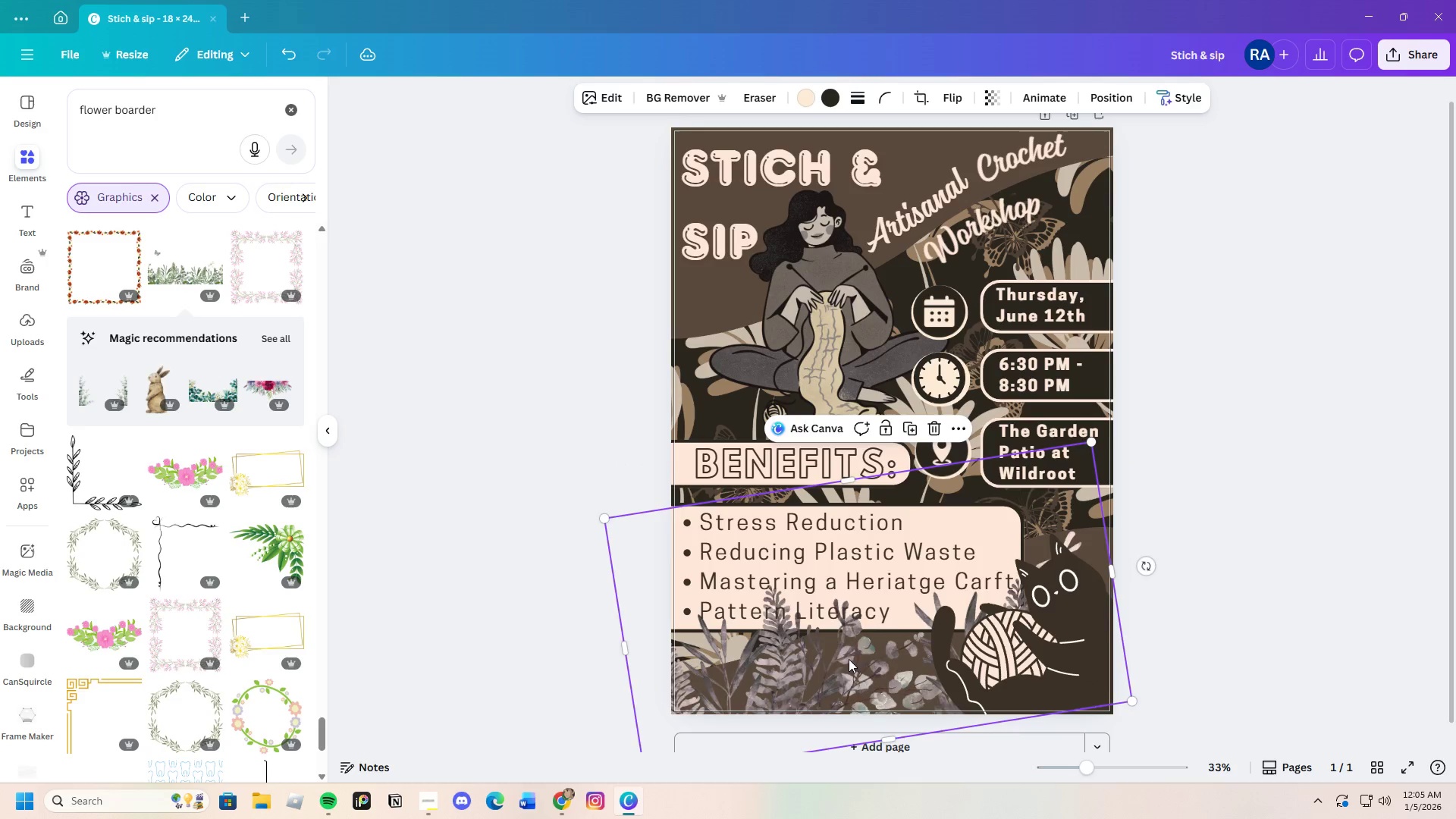 
left_click_drag(start_coordinate=[849, 659], to_coordinate=[899, 669])
 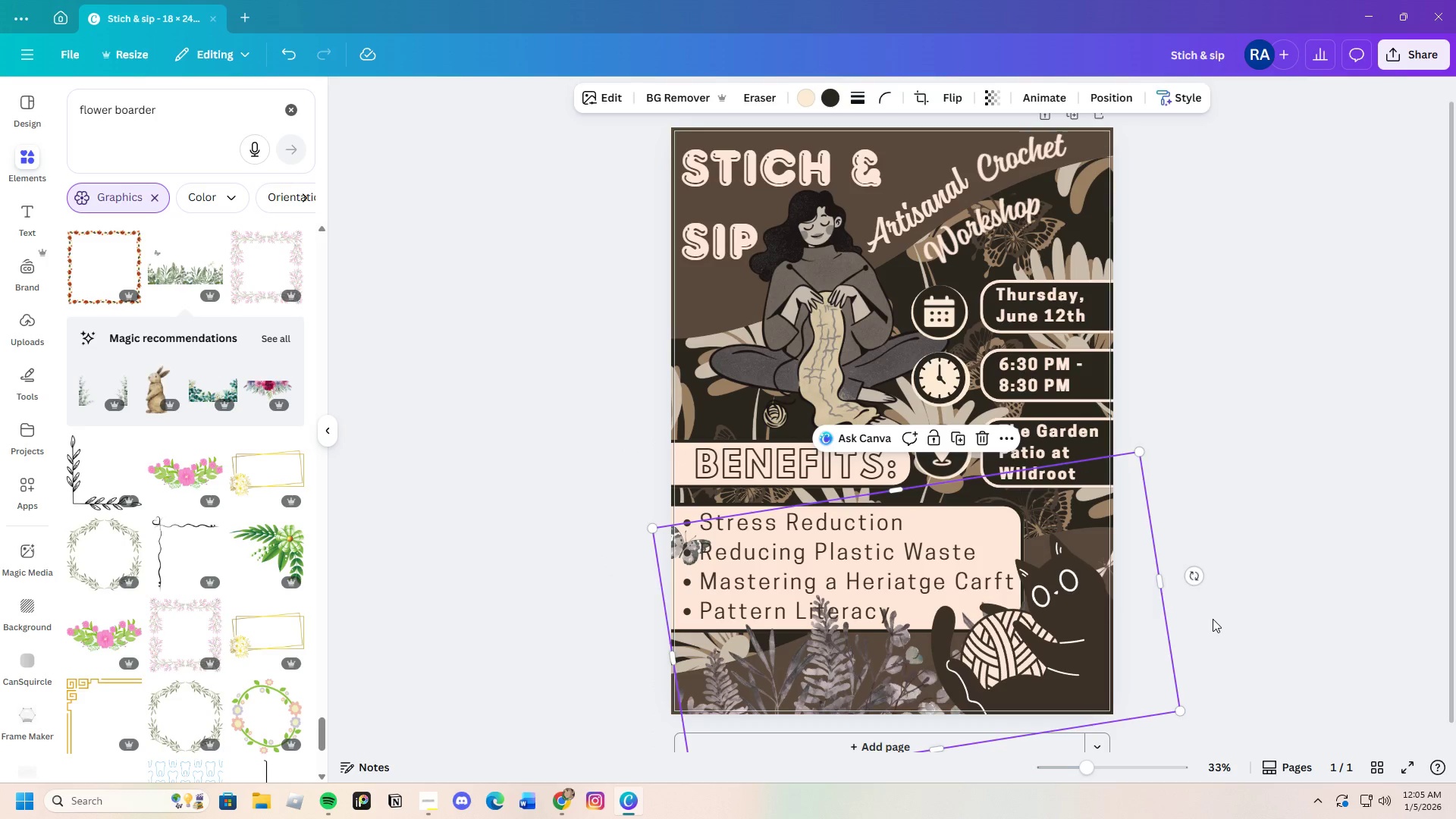 
left_click([1213, 619])
 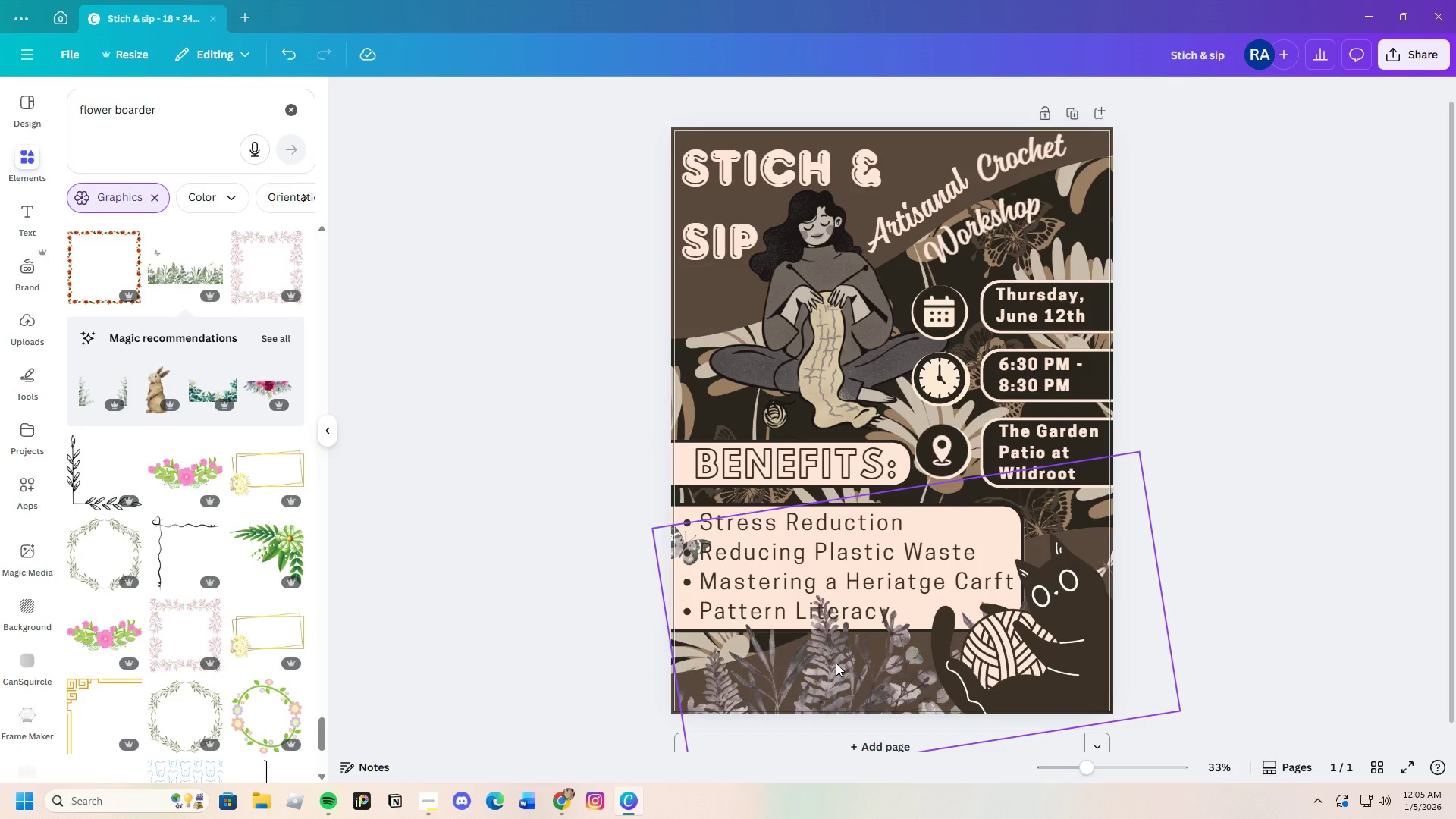 
left_click_drag(start_coordinate=[836, 662], to_coordinate=[837, 676])
 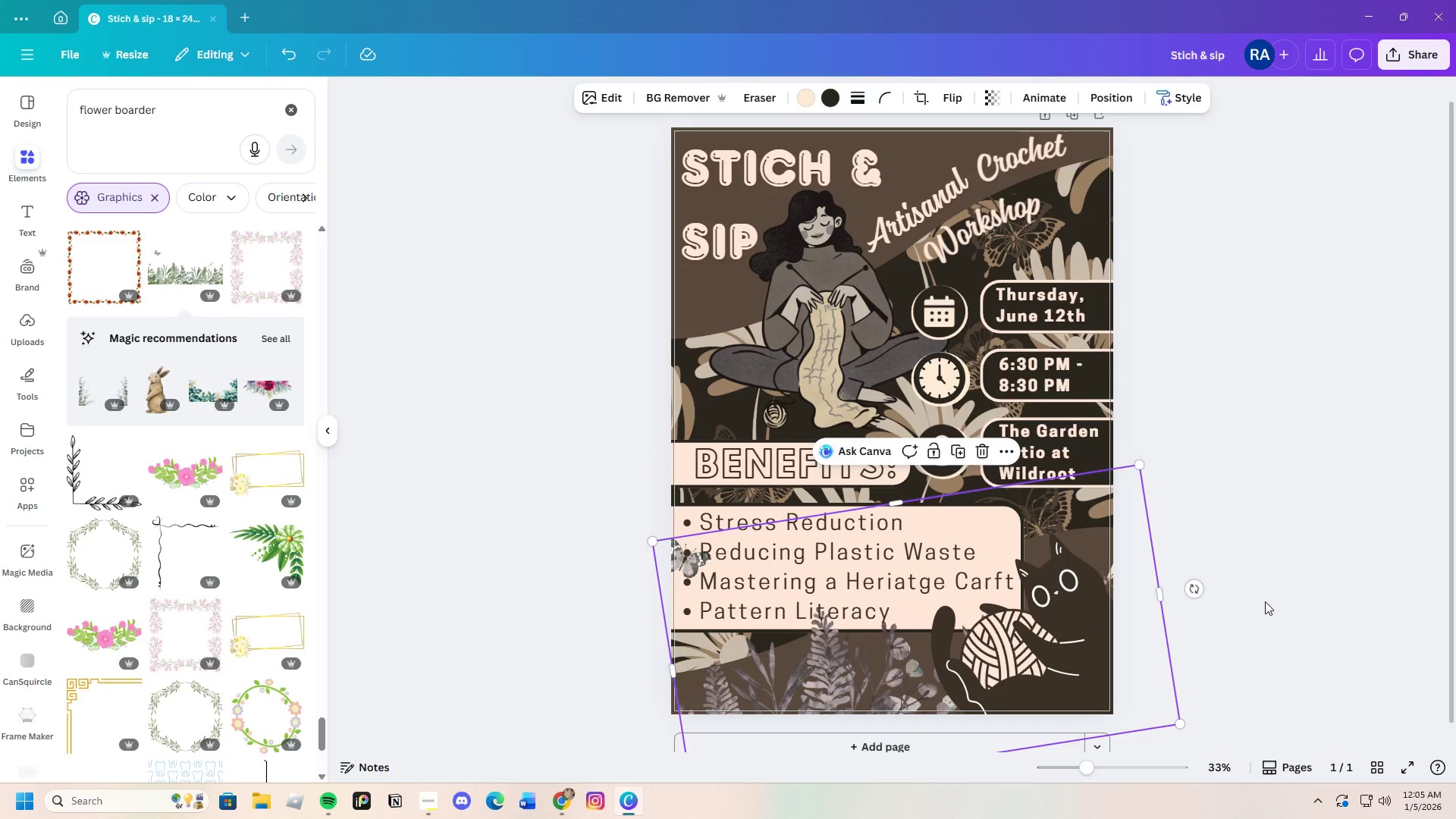 
left_click([1266, 601])
 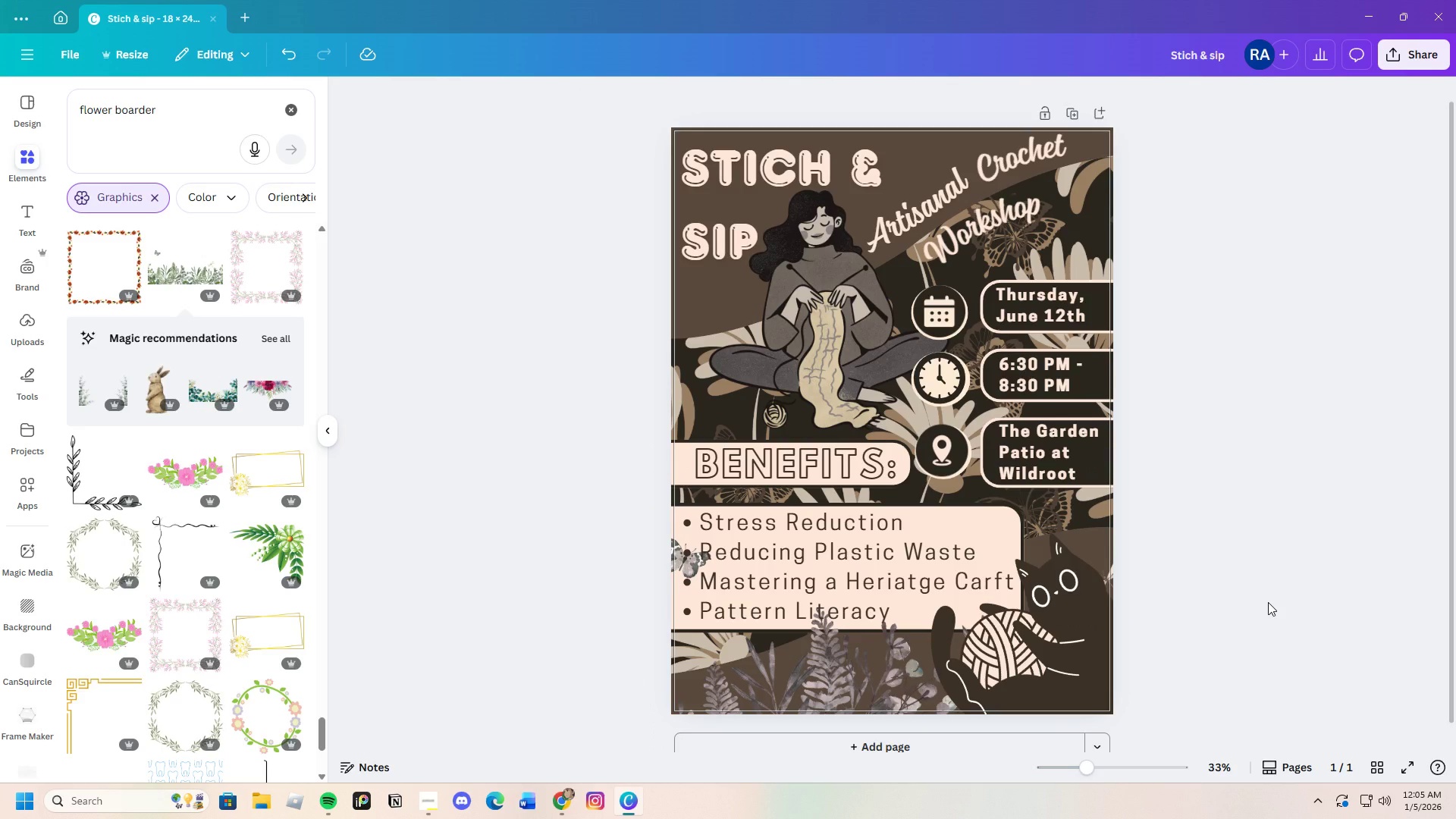 
wait(8.42)
 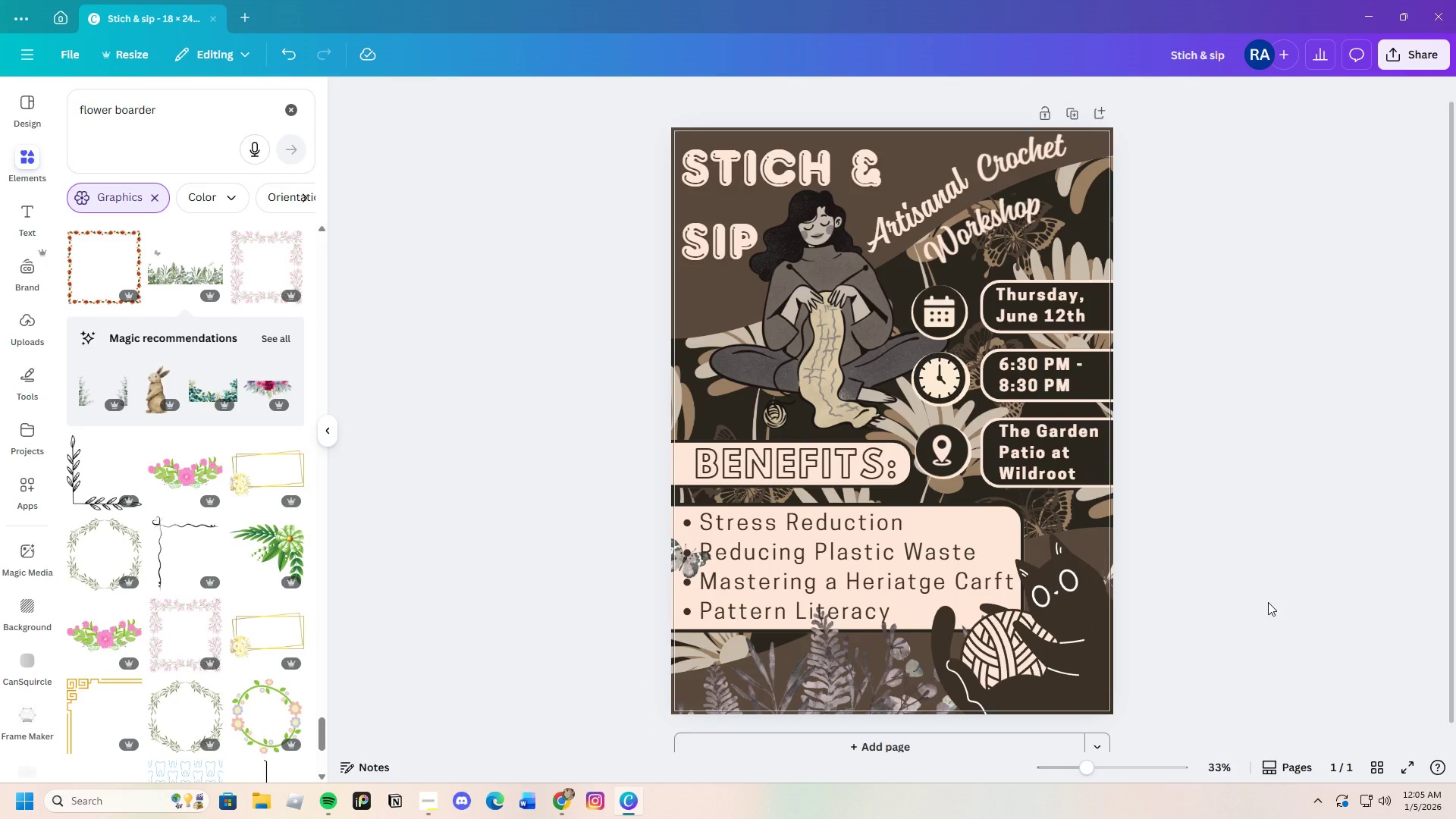 
left_click([752, 680])
 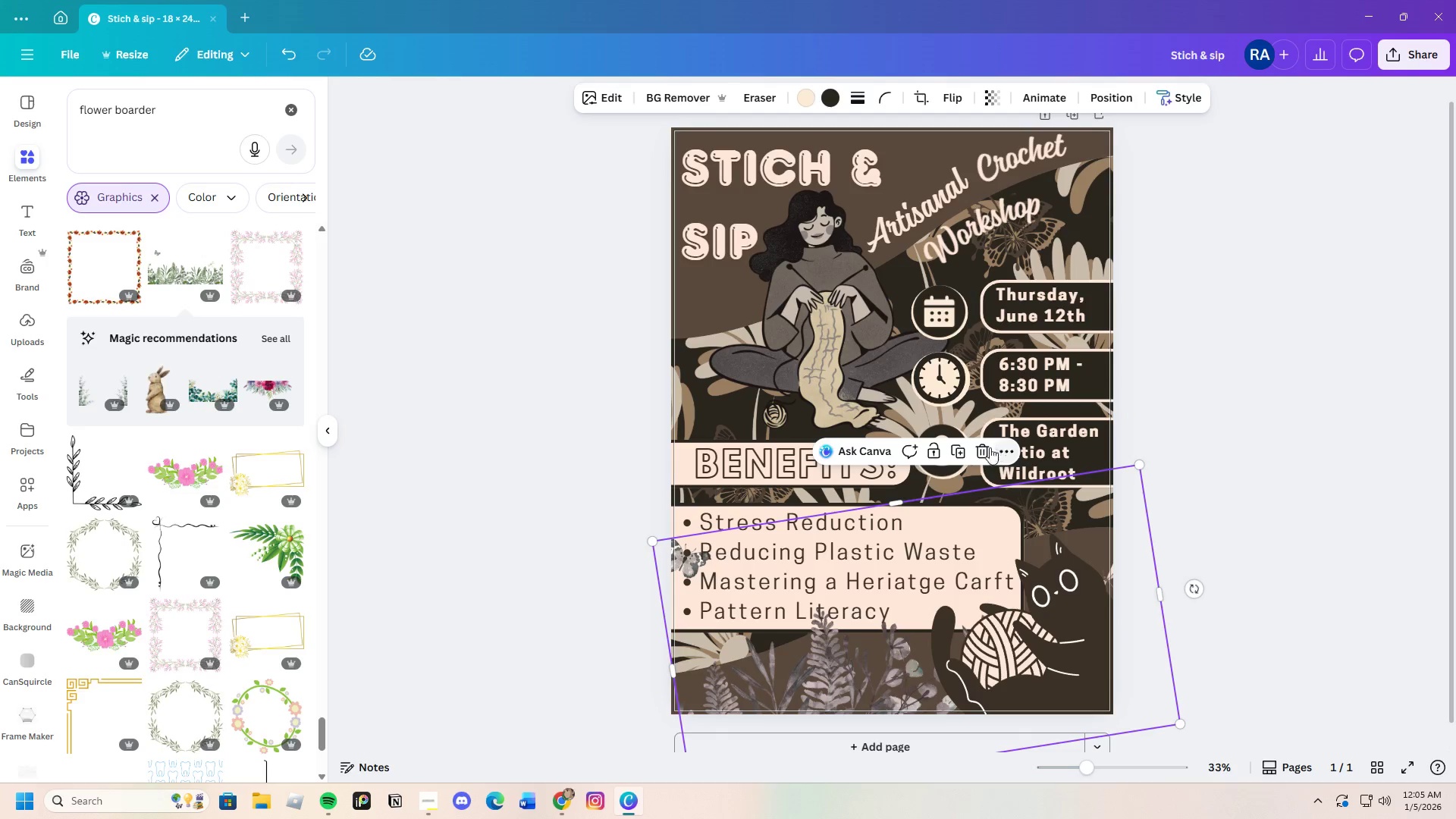 
left_click([983, 450])
 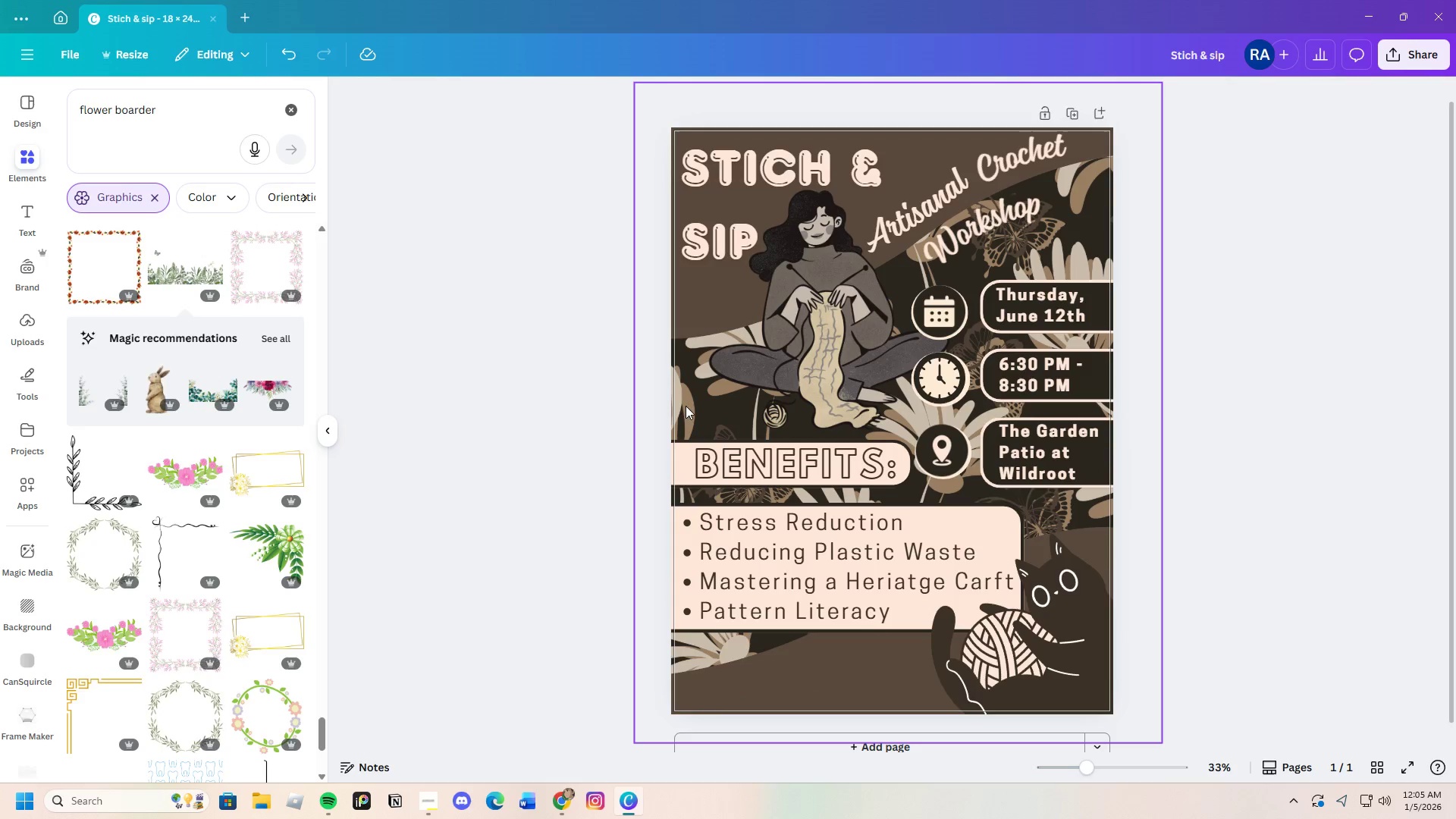 
wait(7.8)
 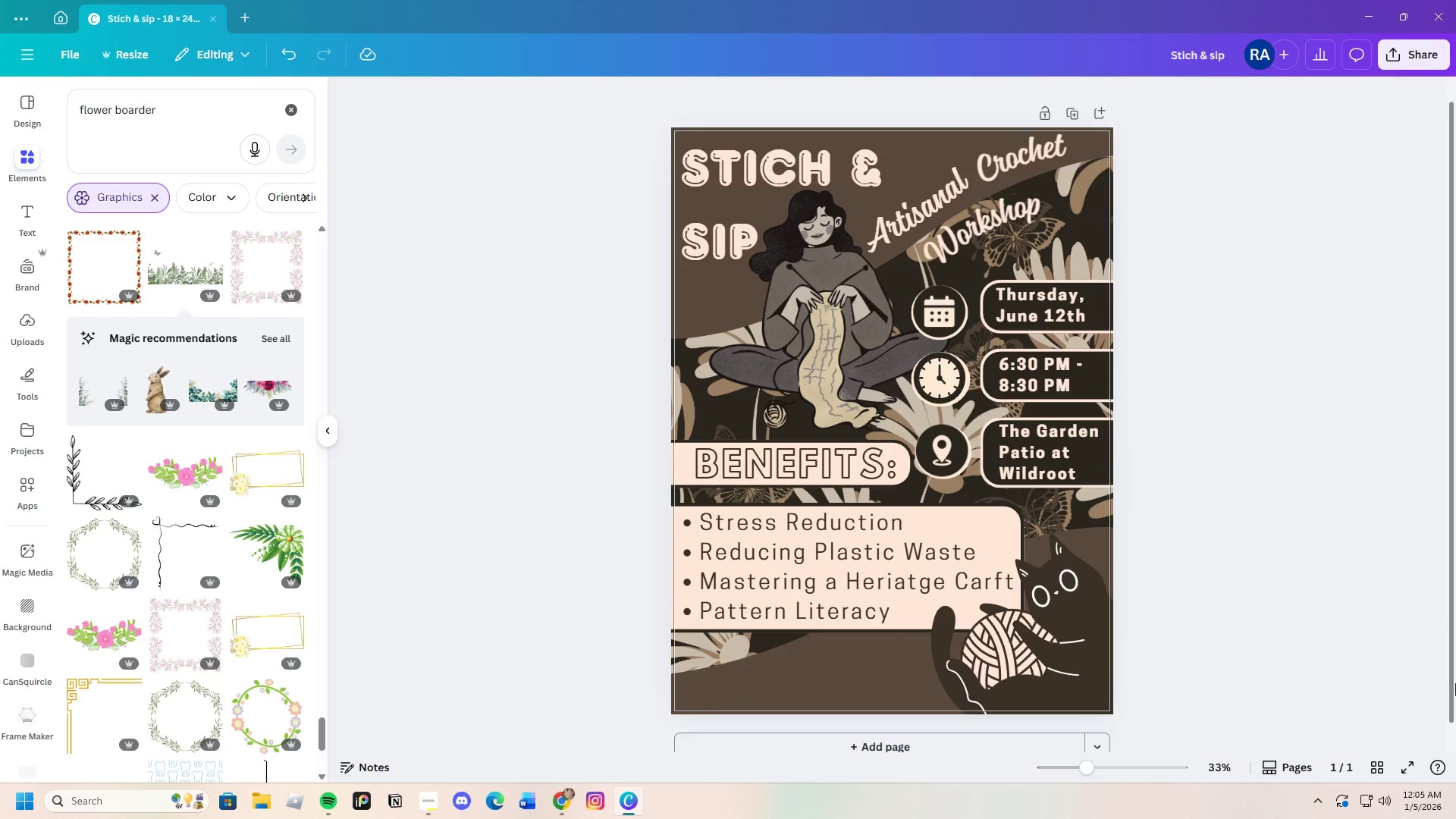 
left_click([929, 93])
 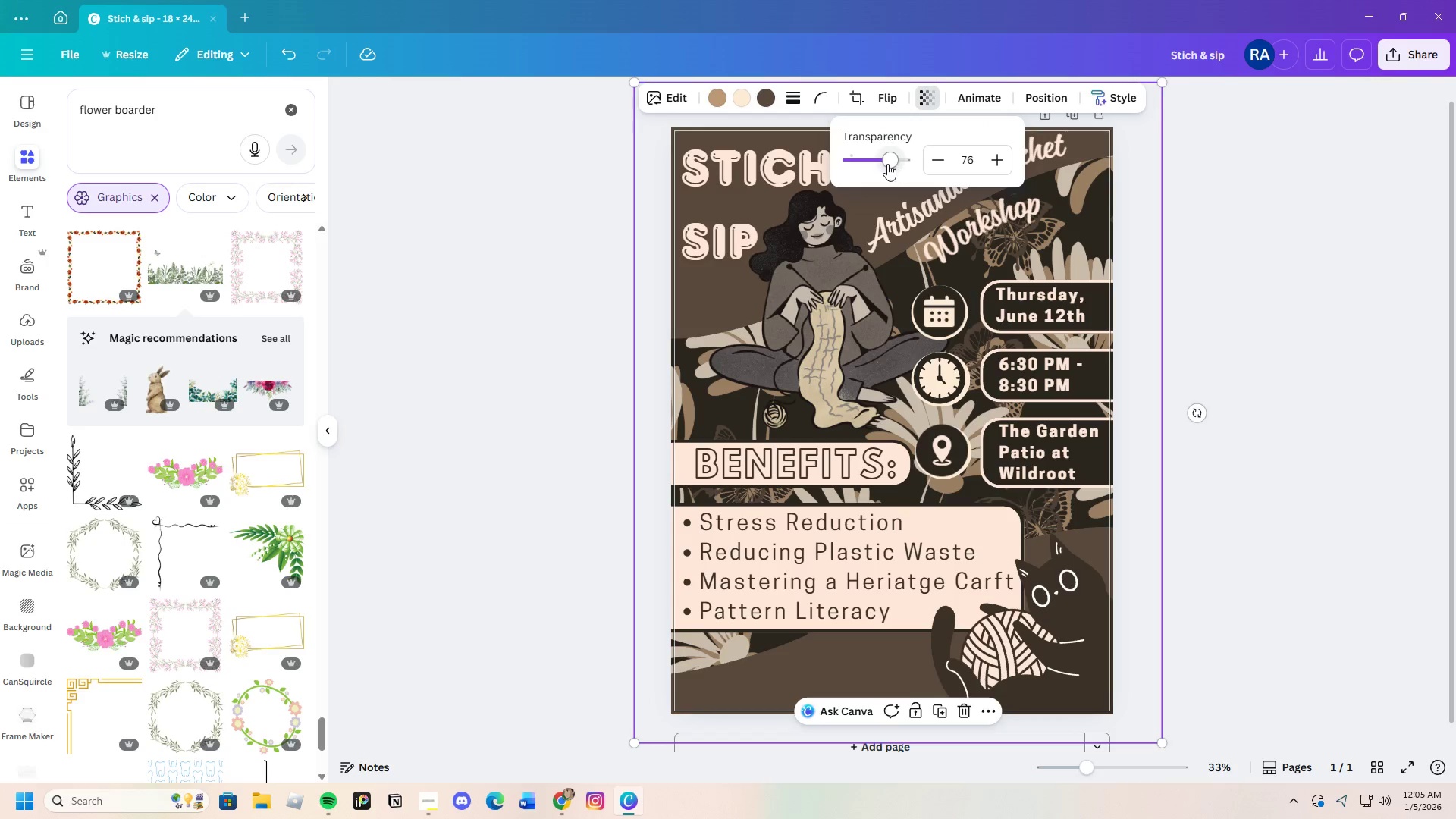 
left_click_drag(start_coordinate=[886, 164], to_coordinate=[870, 176])
 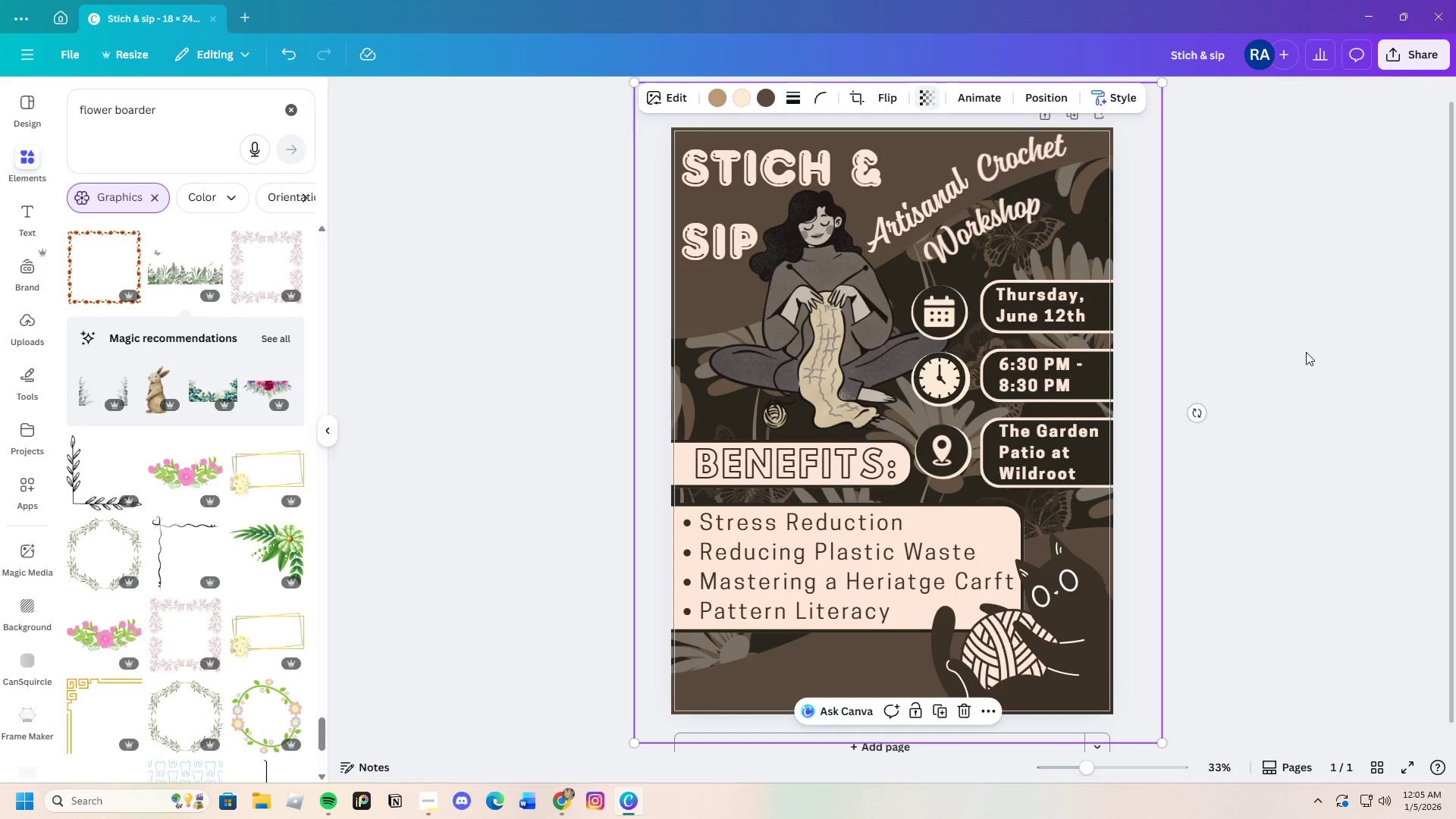 
double_click([1306, 352])
 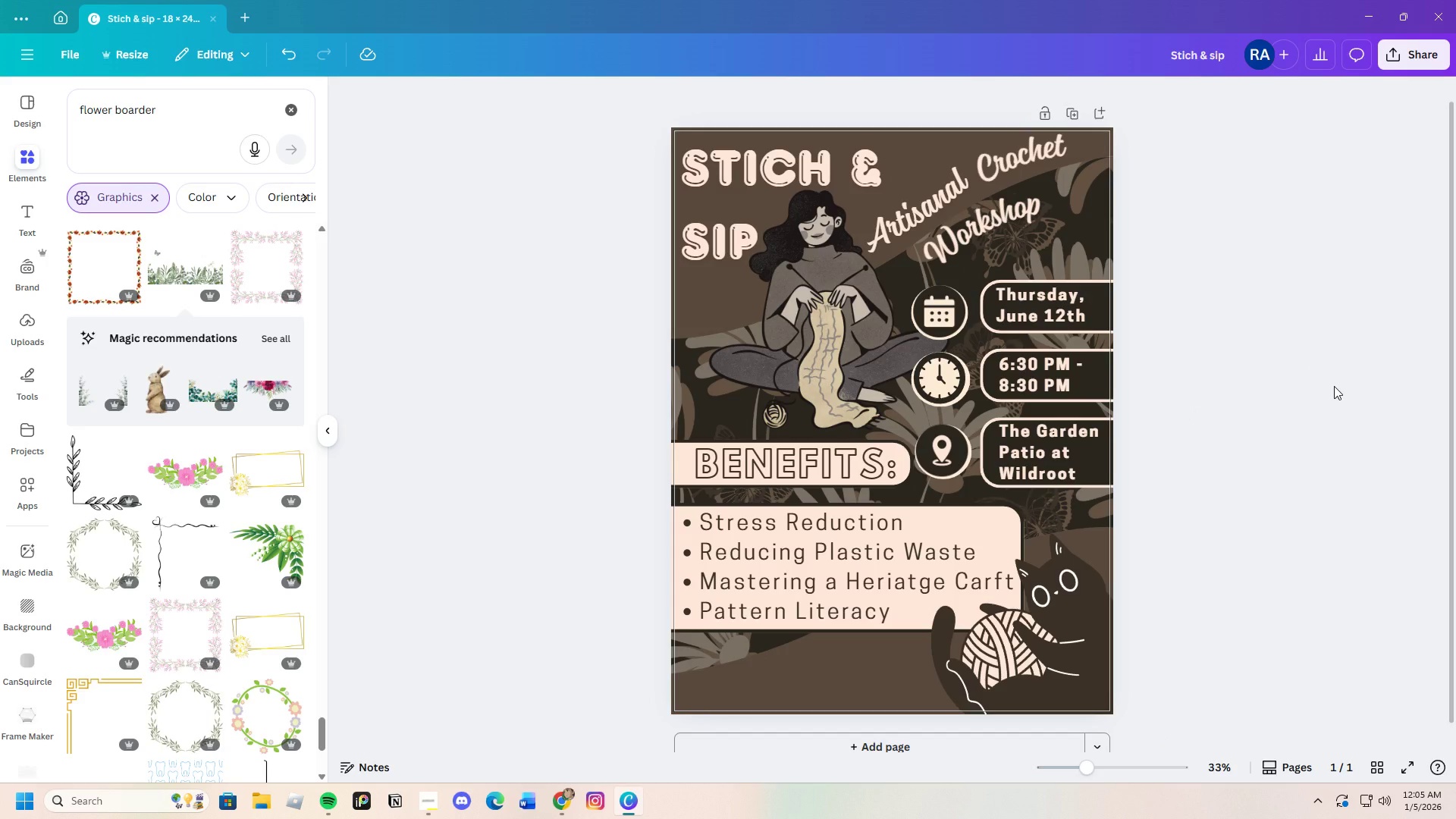 
scroll: coordinate [159, 578], scroll_direction: down, amount: 16.0
 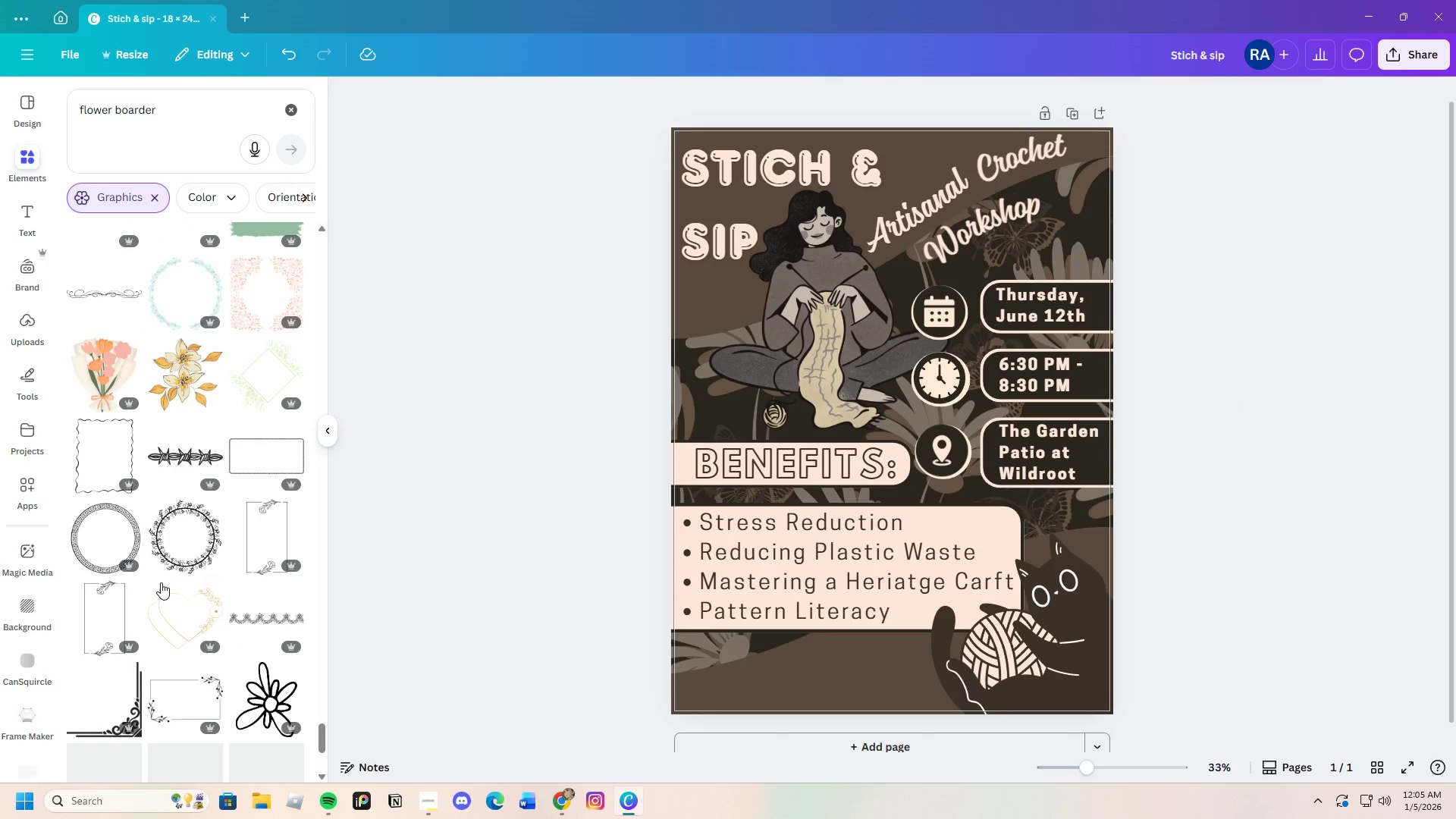 
scroll: coordinate [161, 585], scroll_direction: down, amount: 12.0
 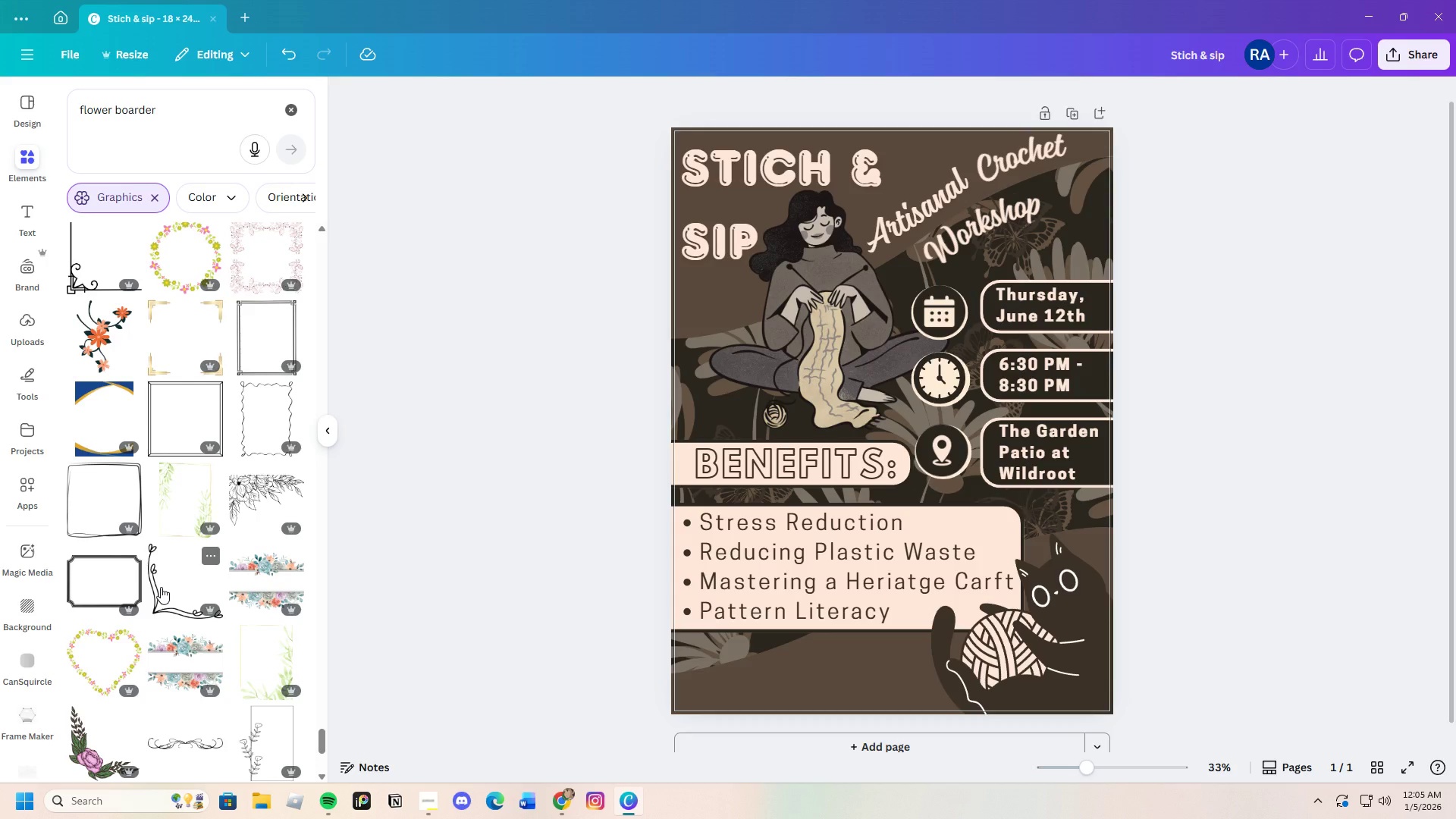 
wait(8.17)
 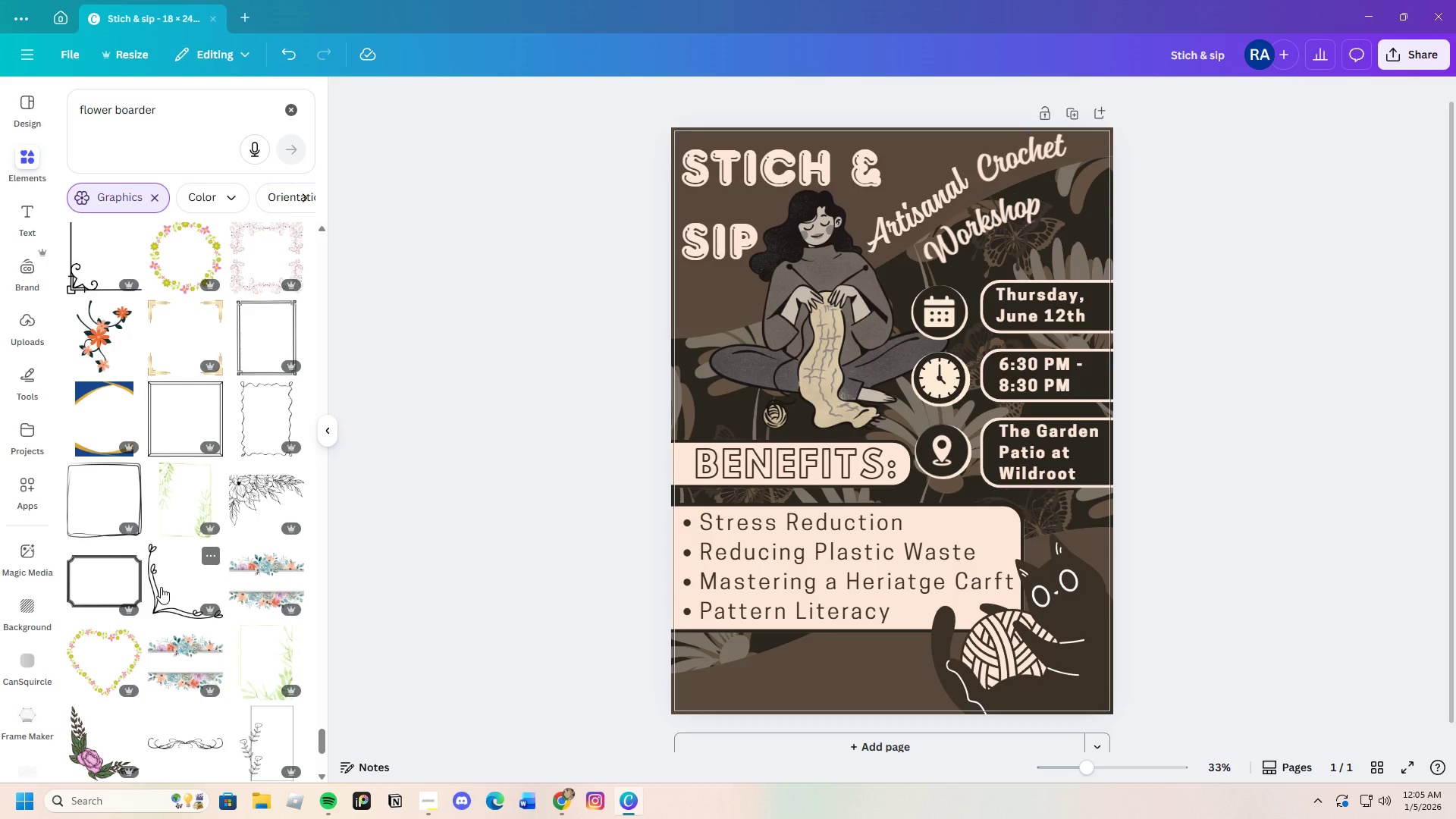 
scroll: coordinate [173, 544], scroll_direction: down, amount: 4.0
 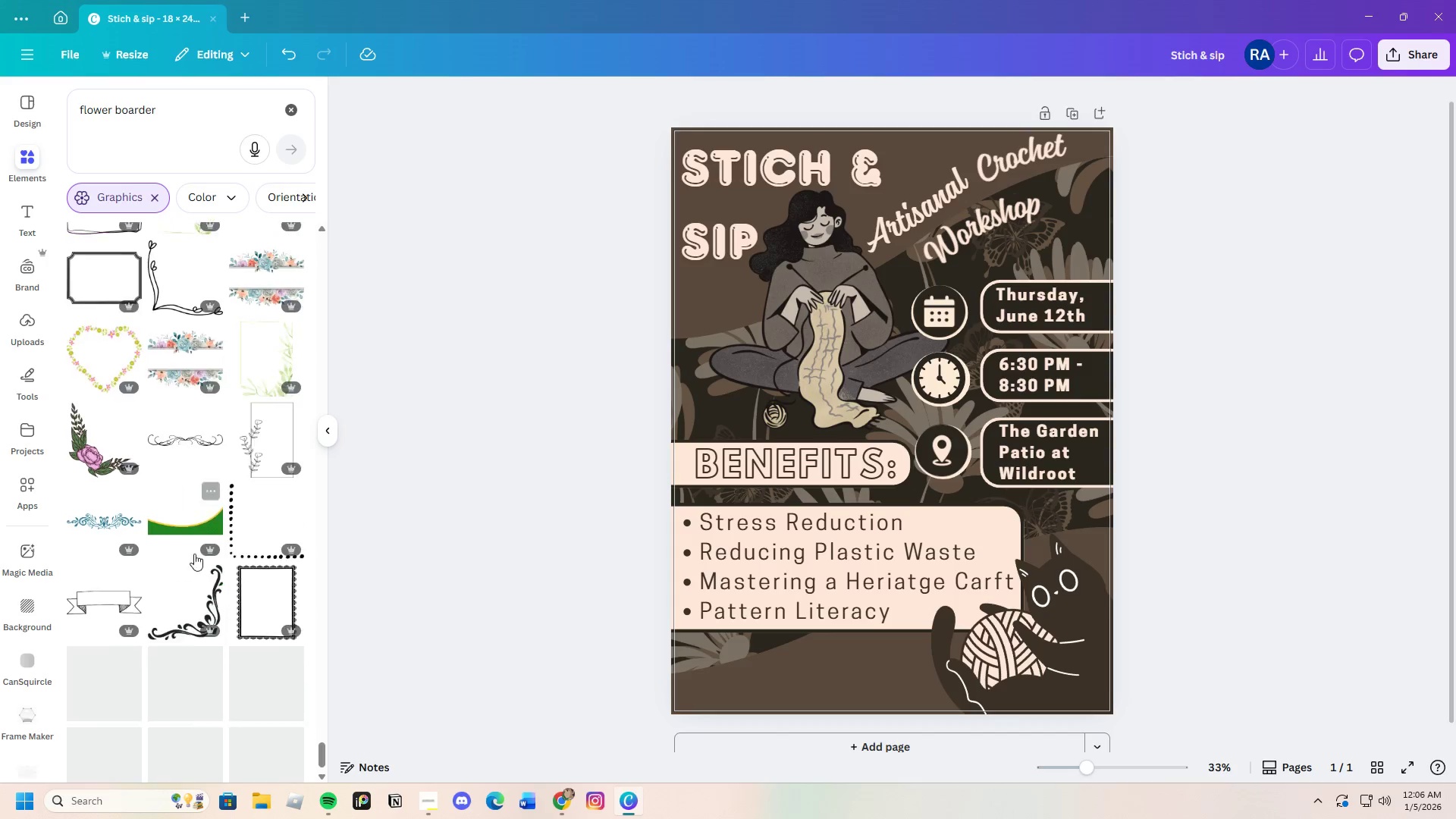 
mouse_move([240, 571])
 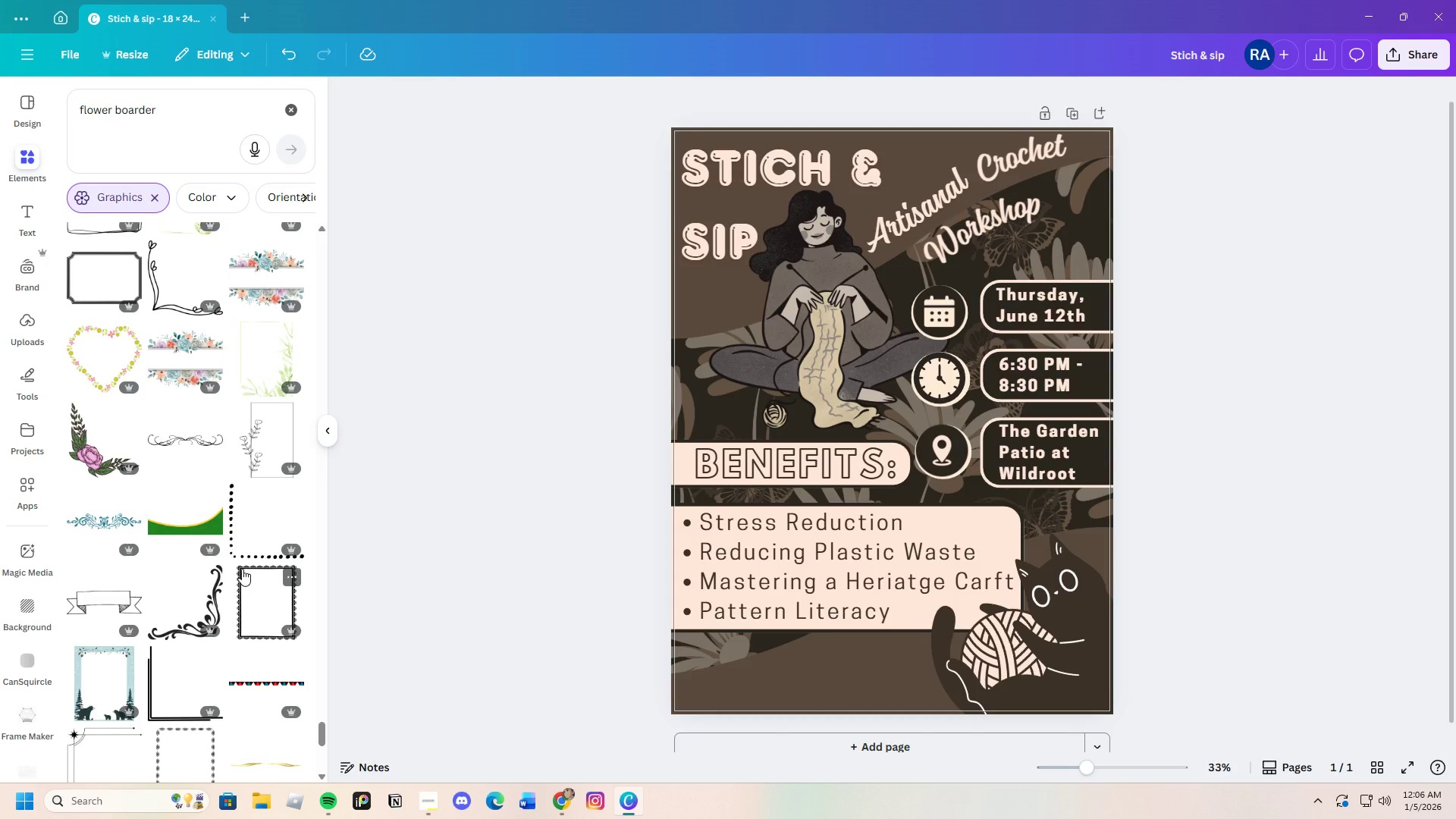 
scroll: coordinate [242, 569], scroll_direction: down, amount: 21.0
 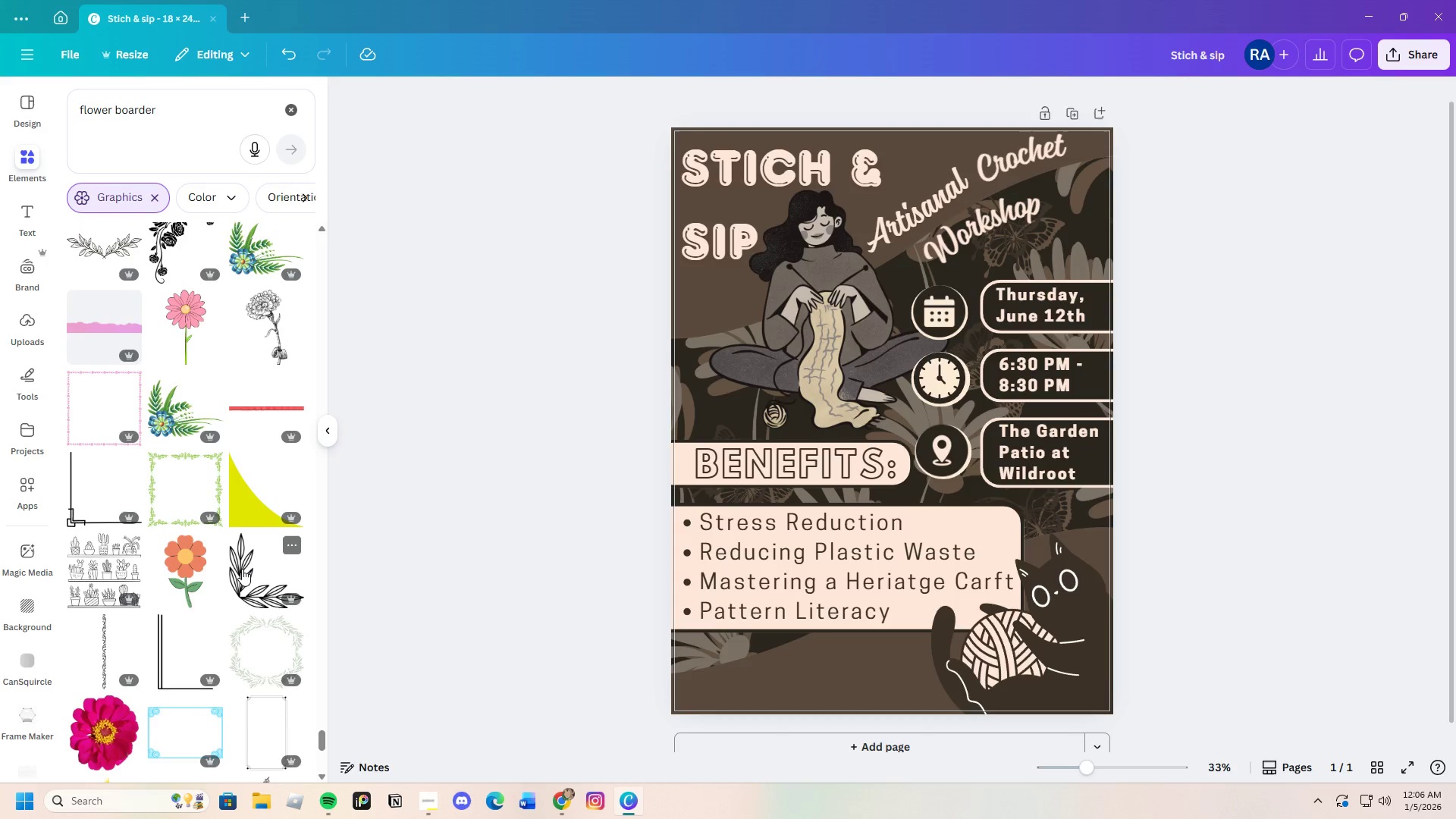 
scroll: coordinate [224, 624], scroll_direction: down, amount: 20.0
 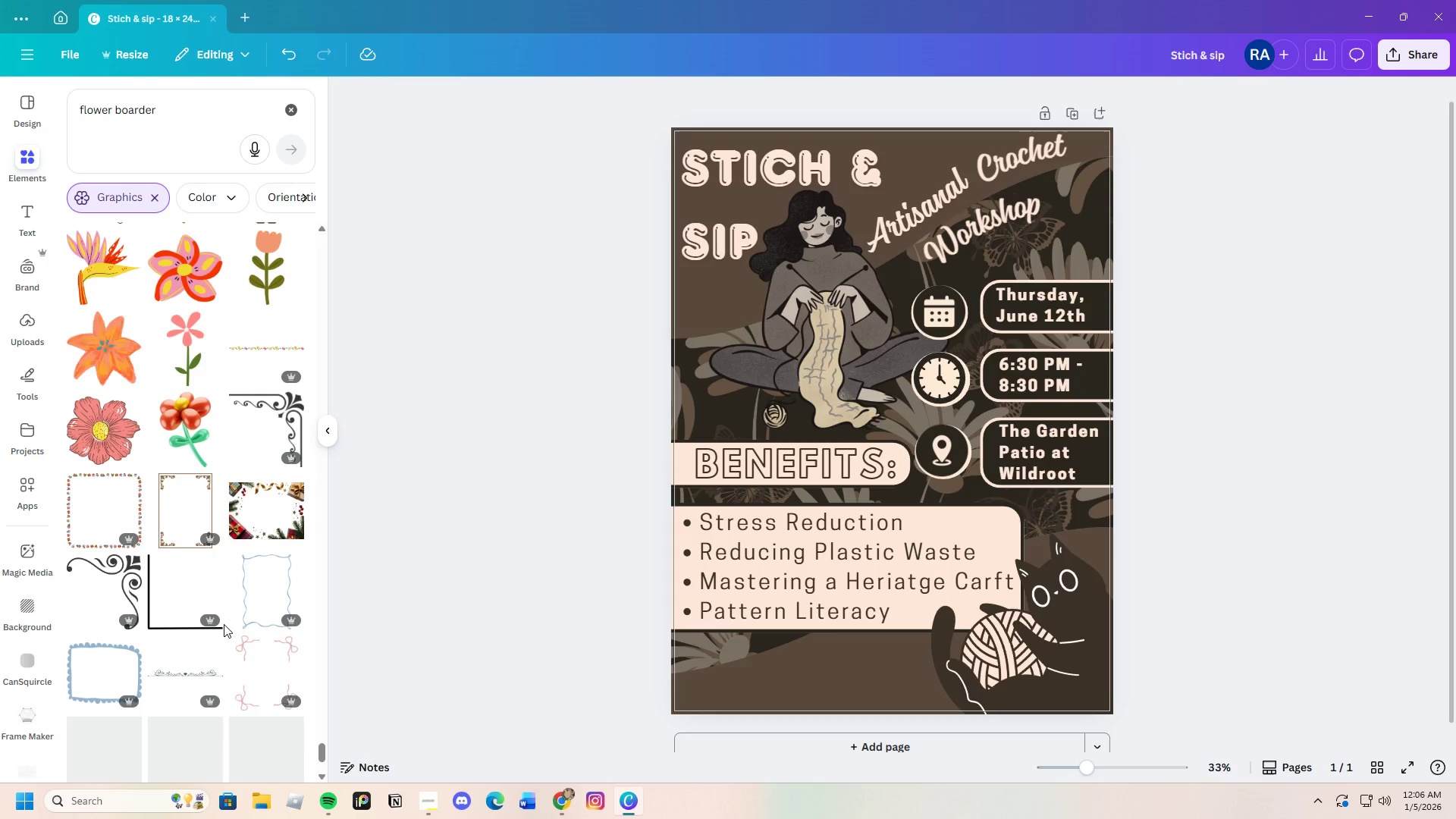 
scroll: coordinate [223, 647], scroll_direction: down, amount: 17.0
 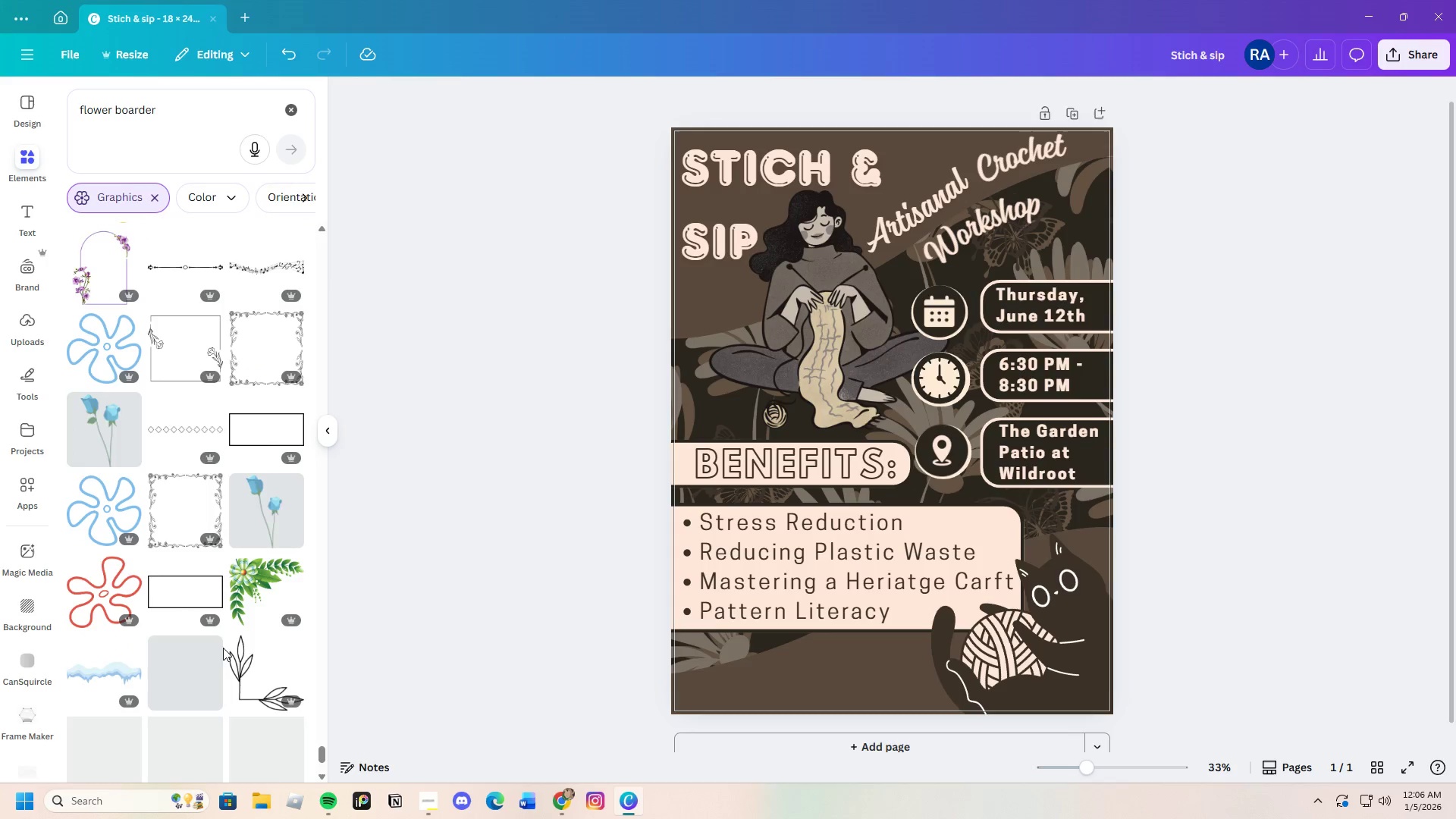 
scroll: coordinate [223, 648], scroll_direction: down, amount: 4.0
 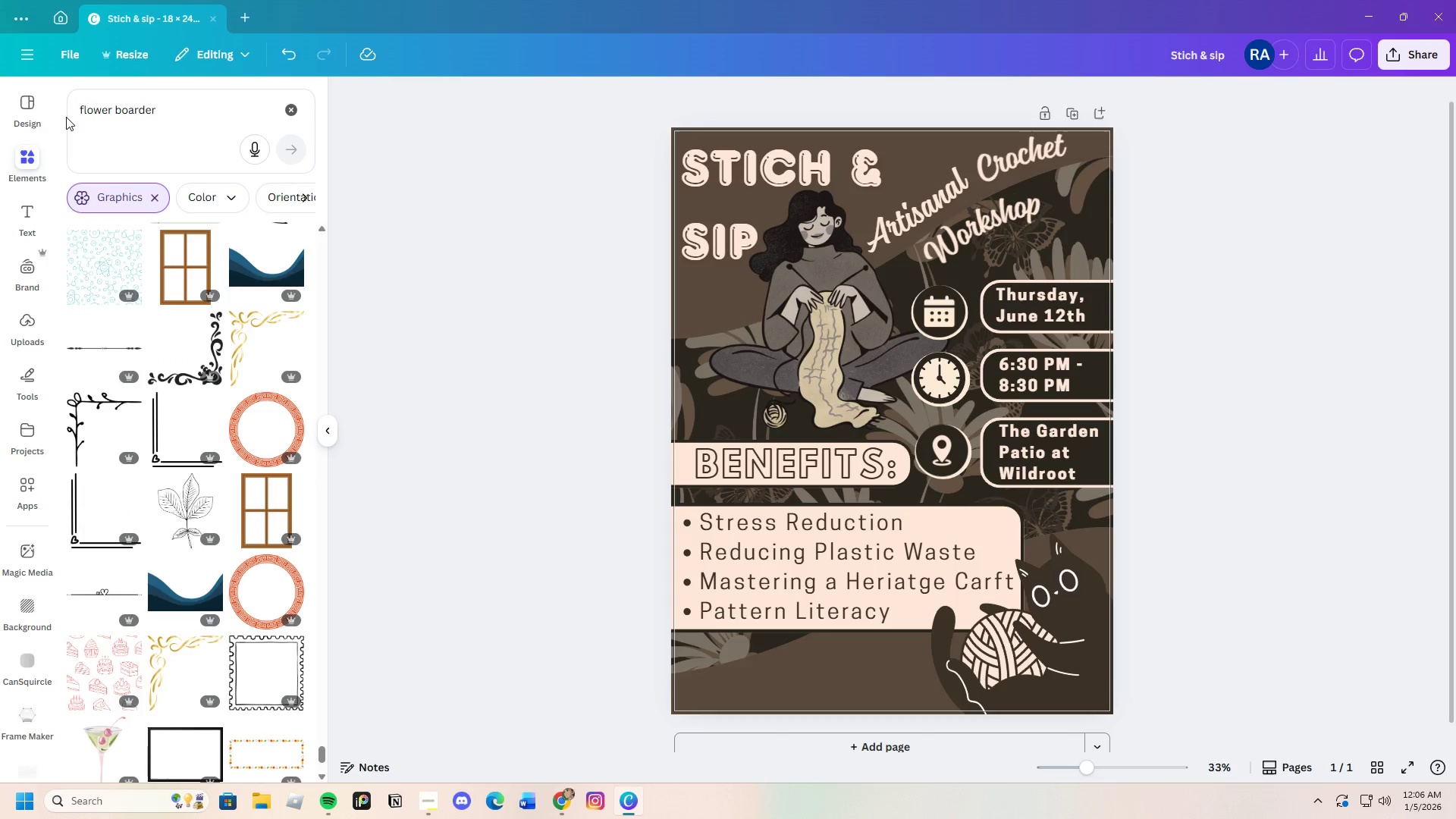 
left_click_drag(start_coordinate=[156, 108], to_coordinate=[112, 124])
 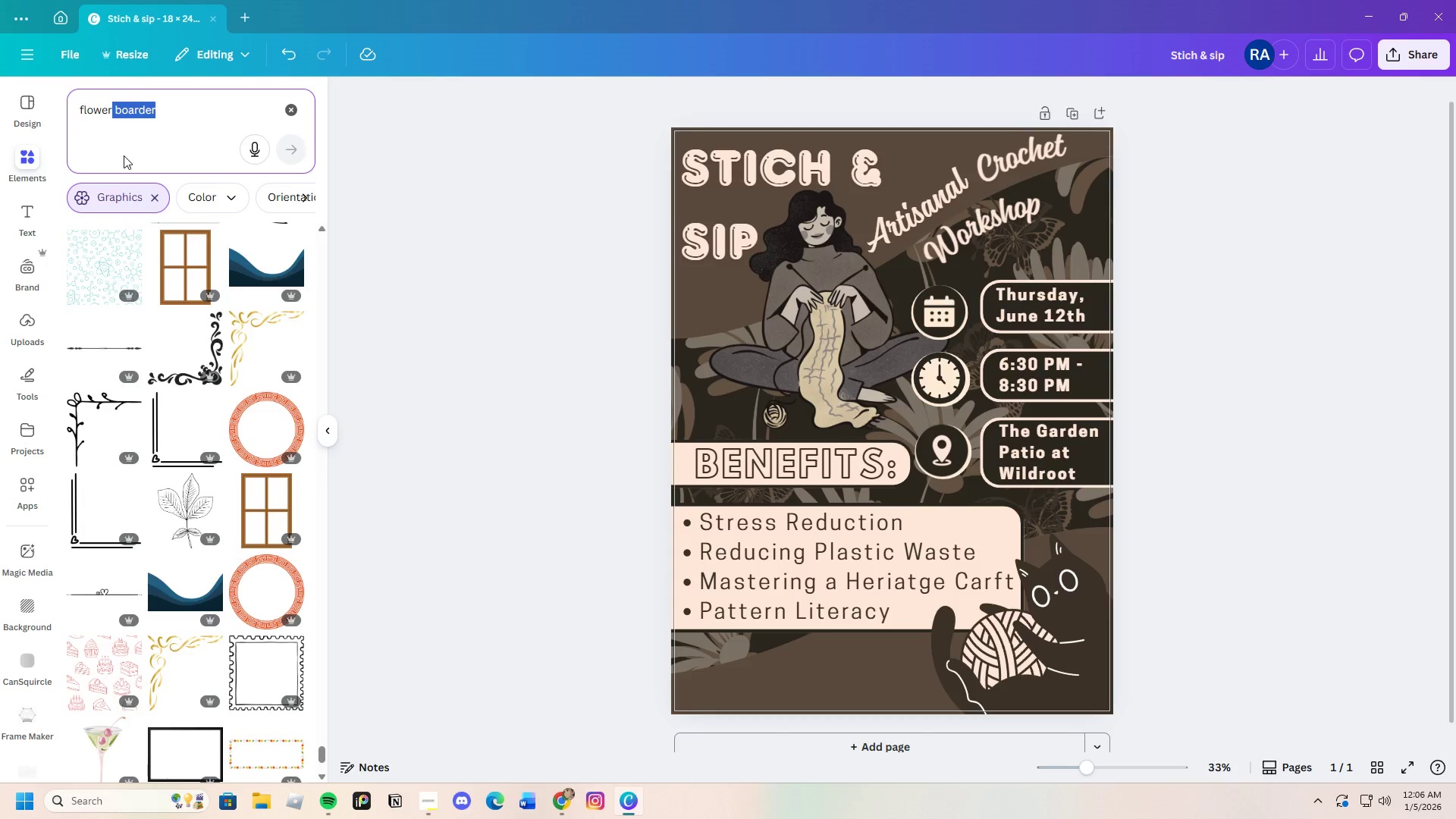 
key(Backspace)
 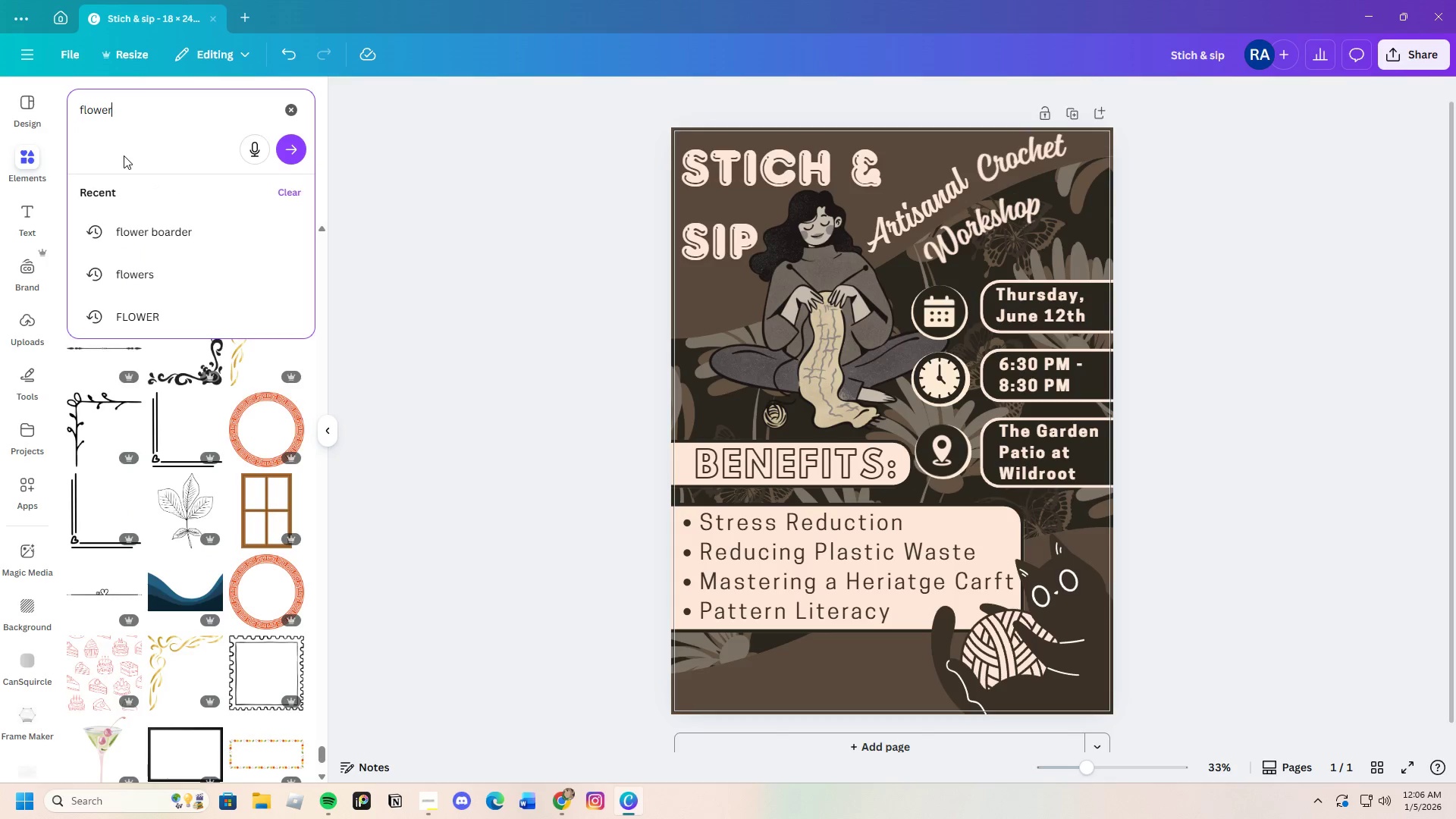 
key(S)
 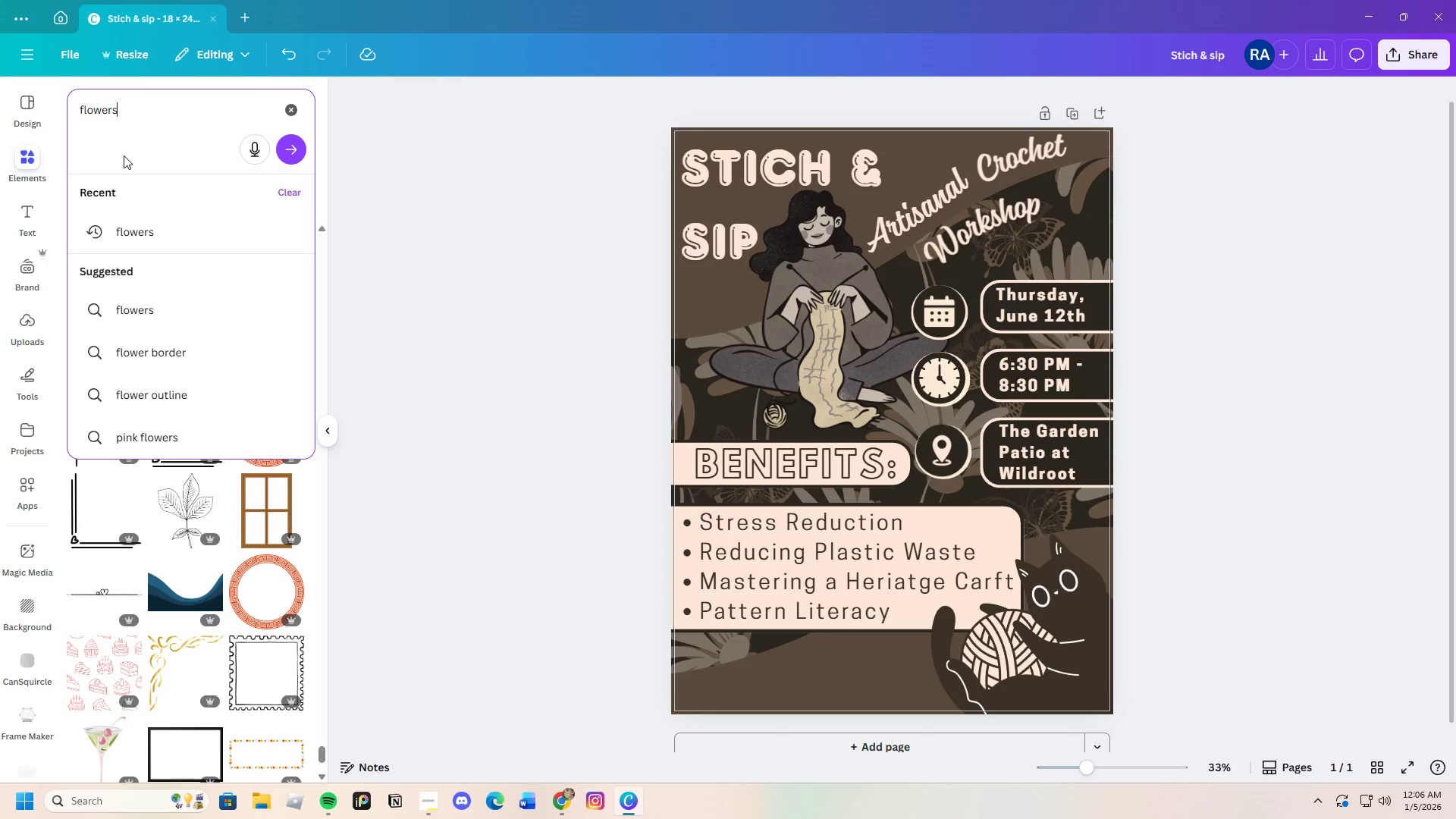 
key(Enter)
 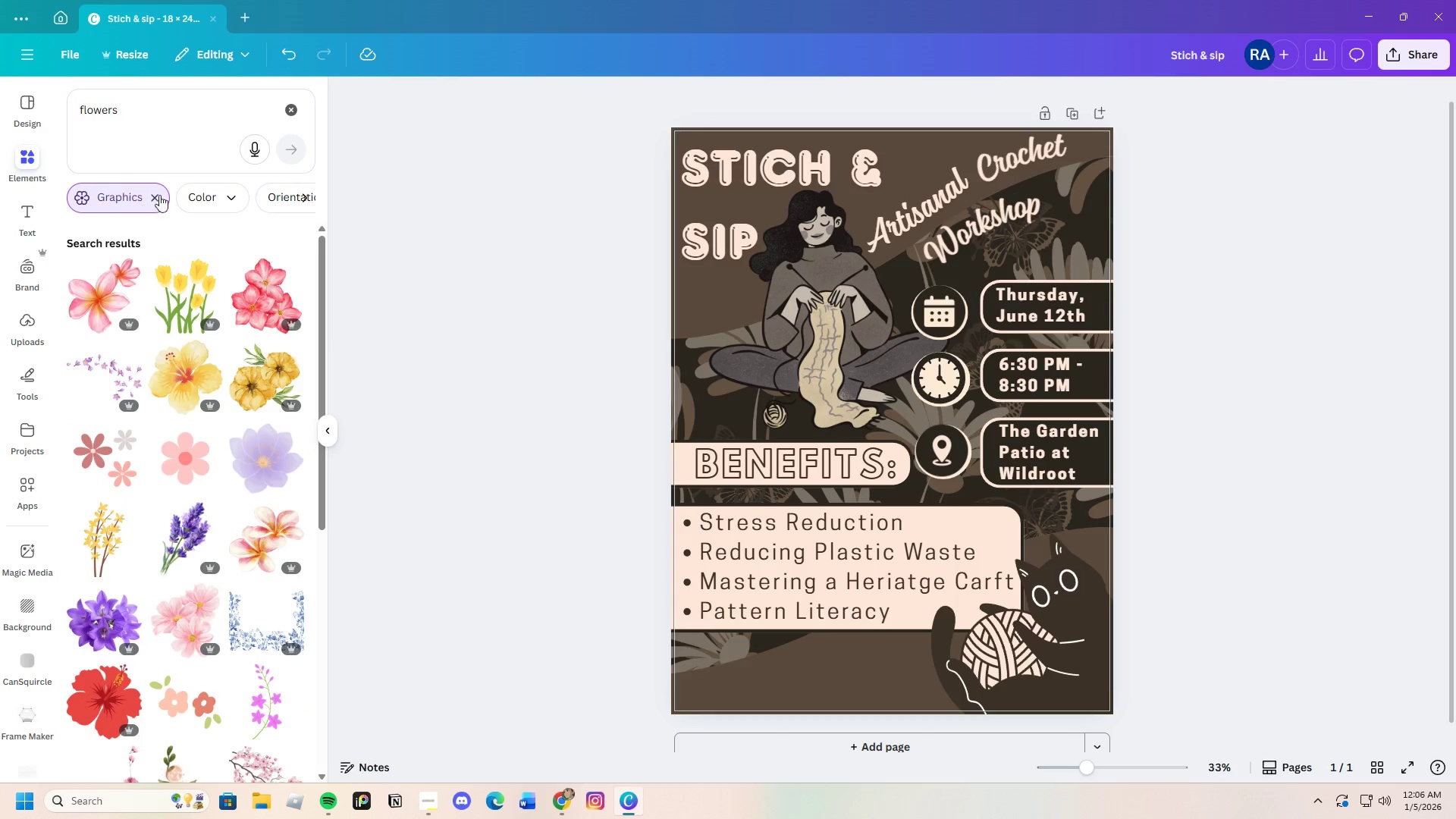 
scroll: coordinate [224, 524], scroll_direction: down, amount: 14.0
 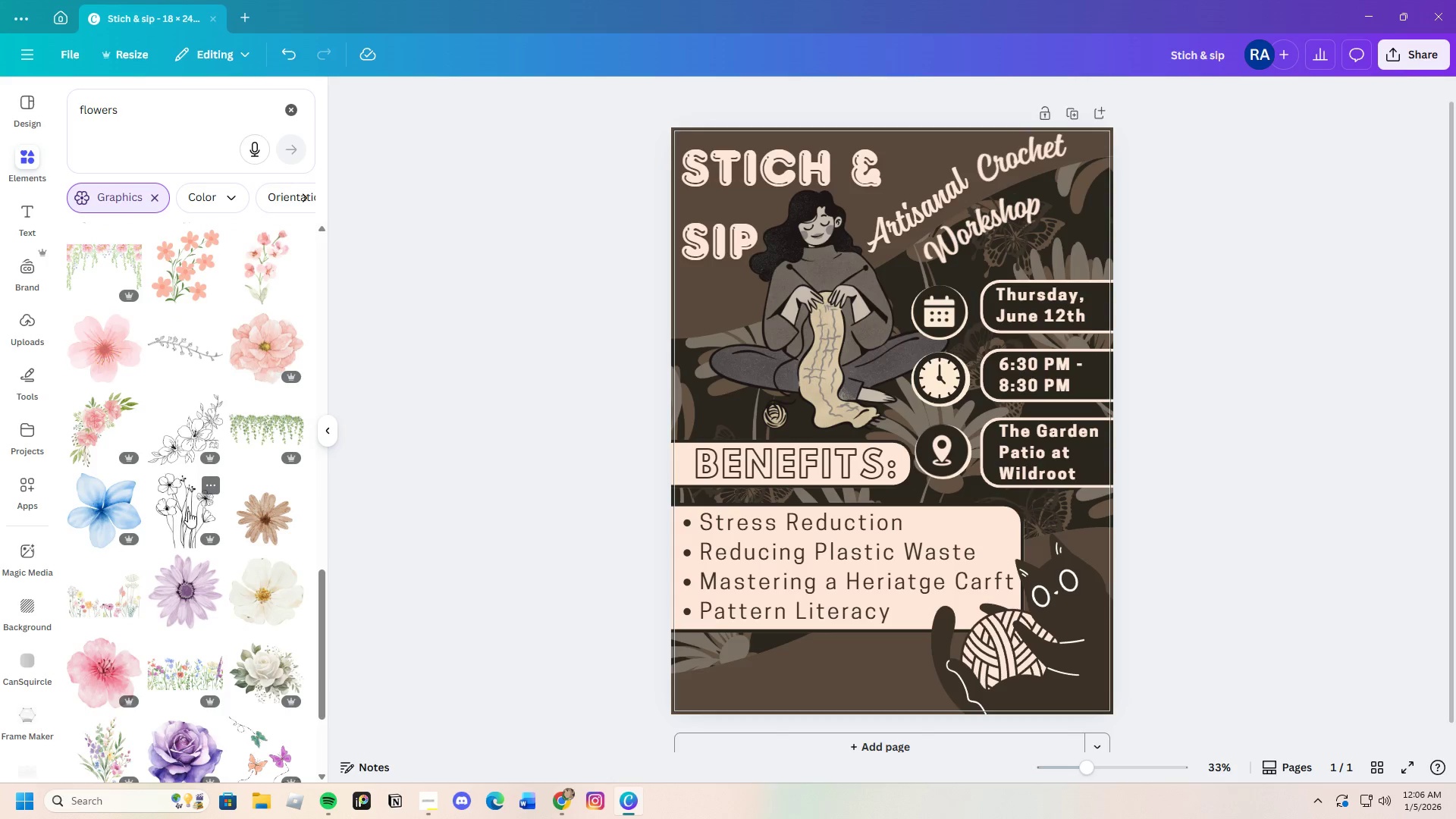 
left_click_drag(start_coordinate=[902, 388], to_coordinate=[921, 598])
 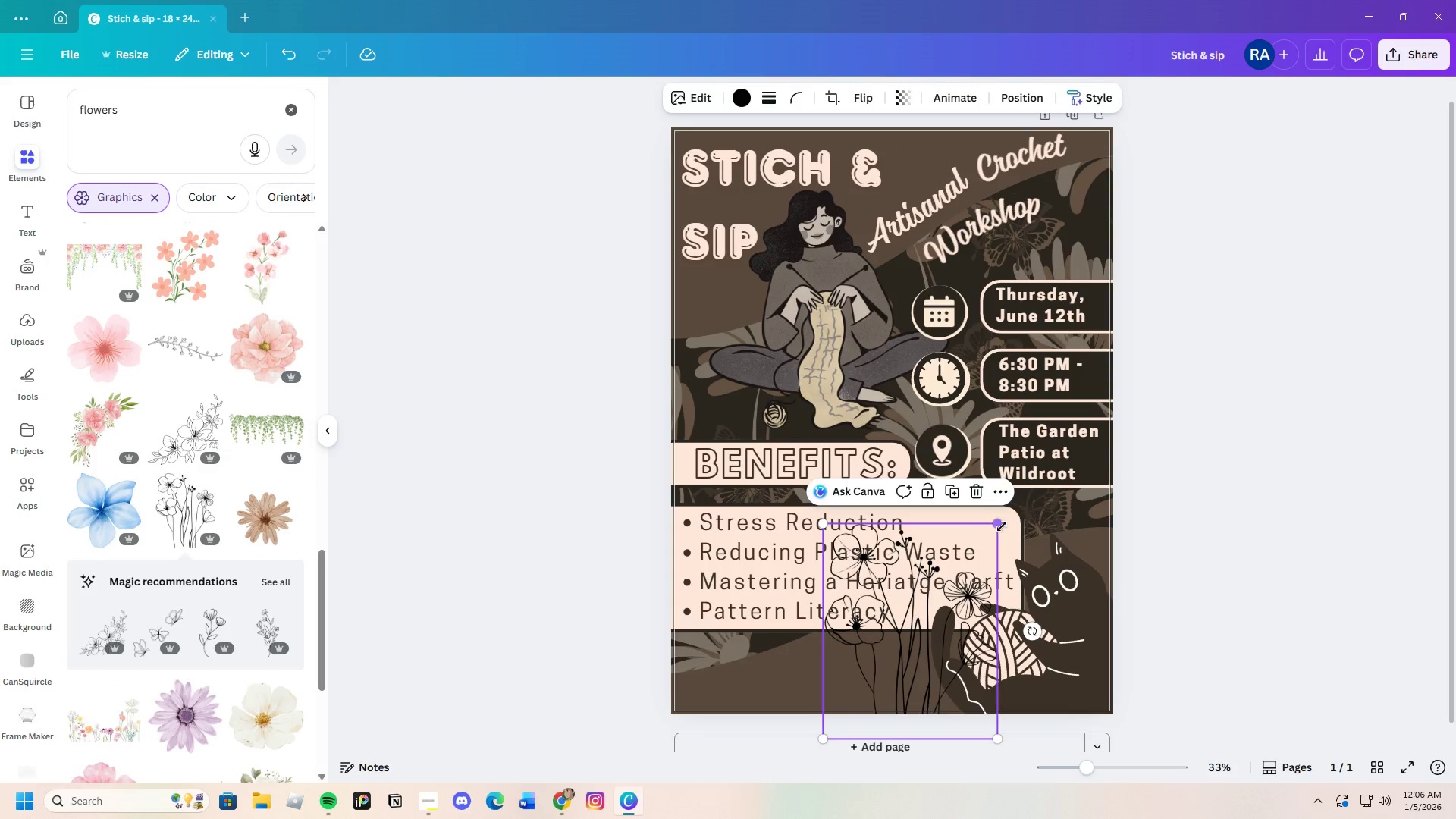 
left_click_drag(start_coordinate=[999, 526], to_coordinate=[966, 586])
 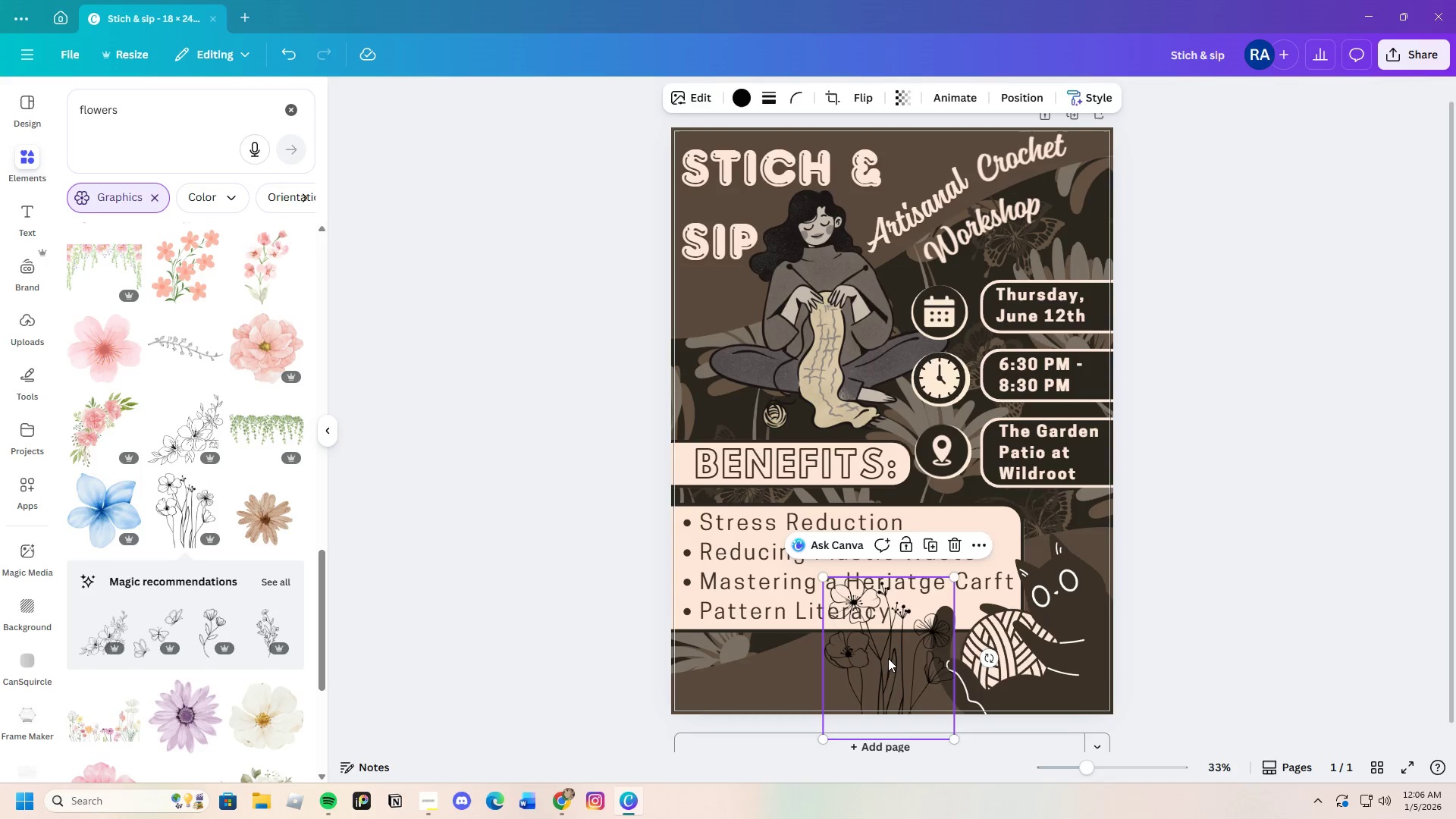 
left_click_drag(start_coordinate=[887, 661], to_coordinate=[715, 651])
 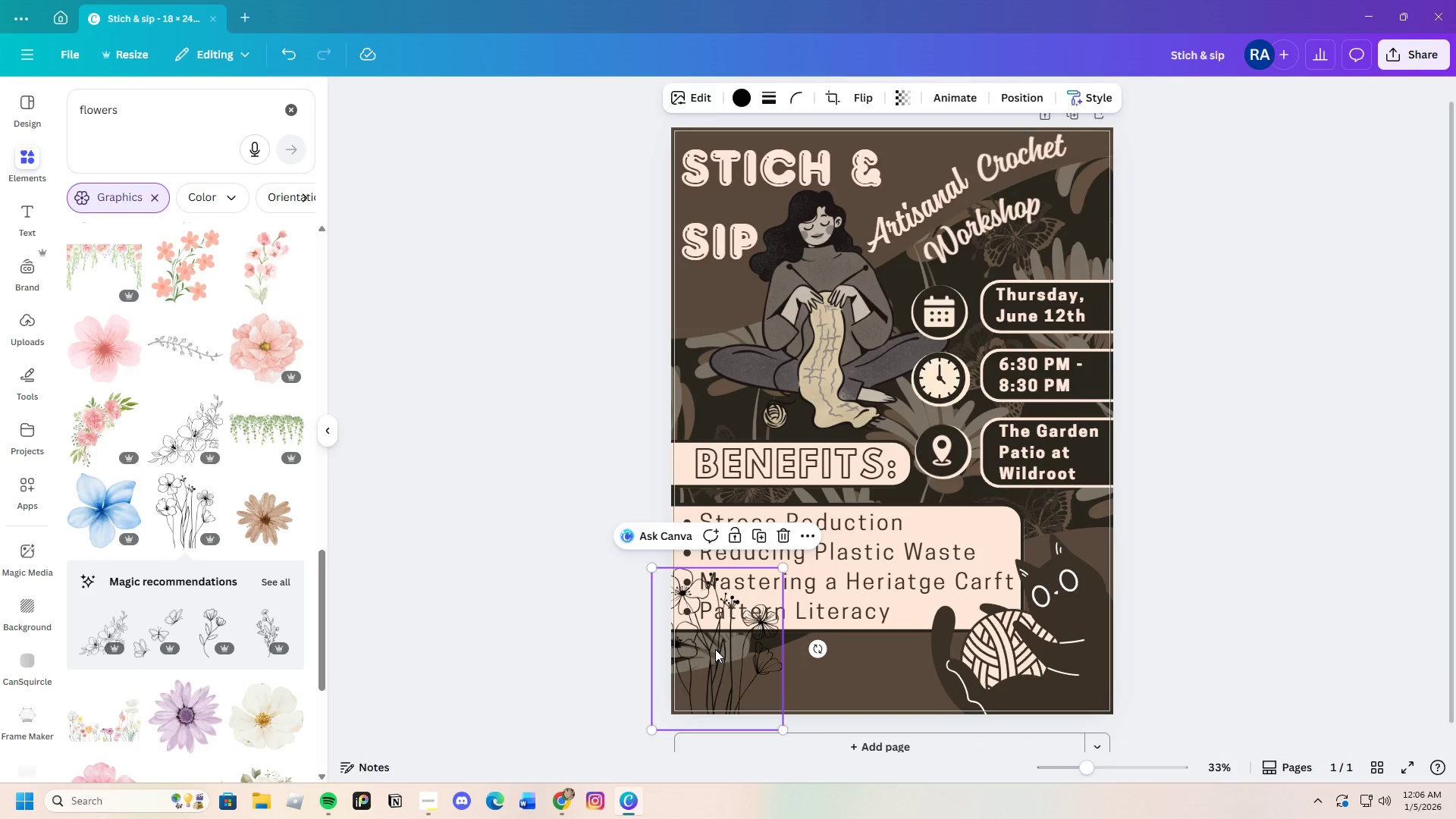 
right_click([715, 649])
 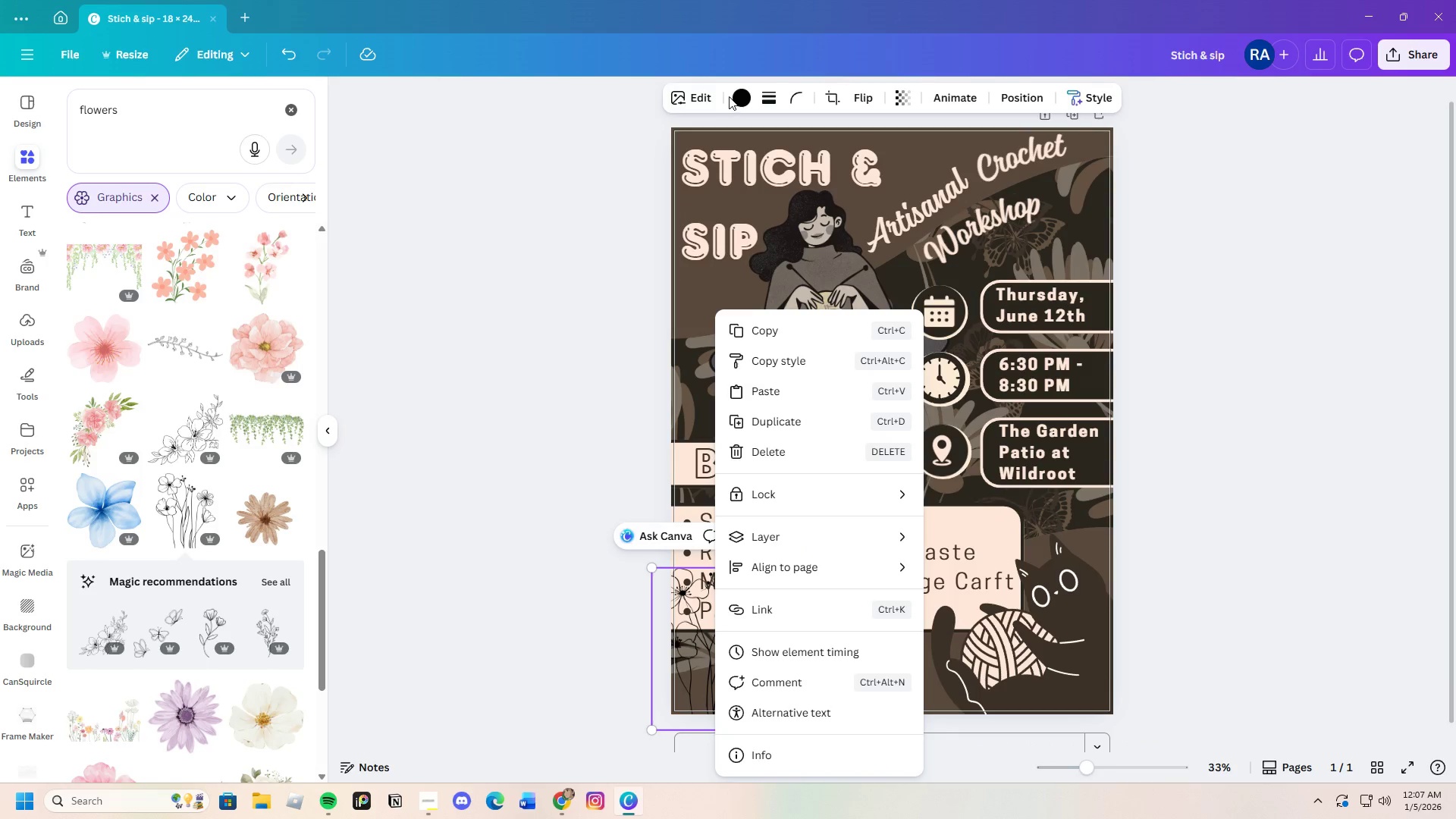 
left_click([741, 94])
 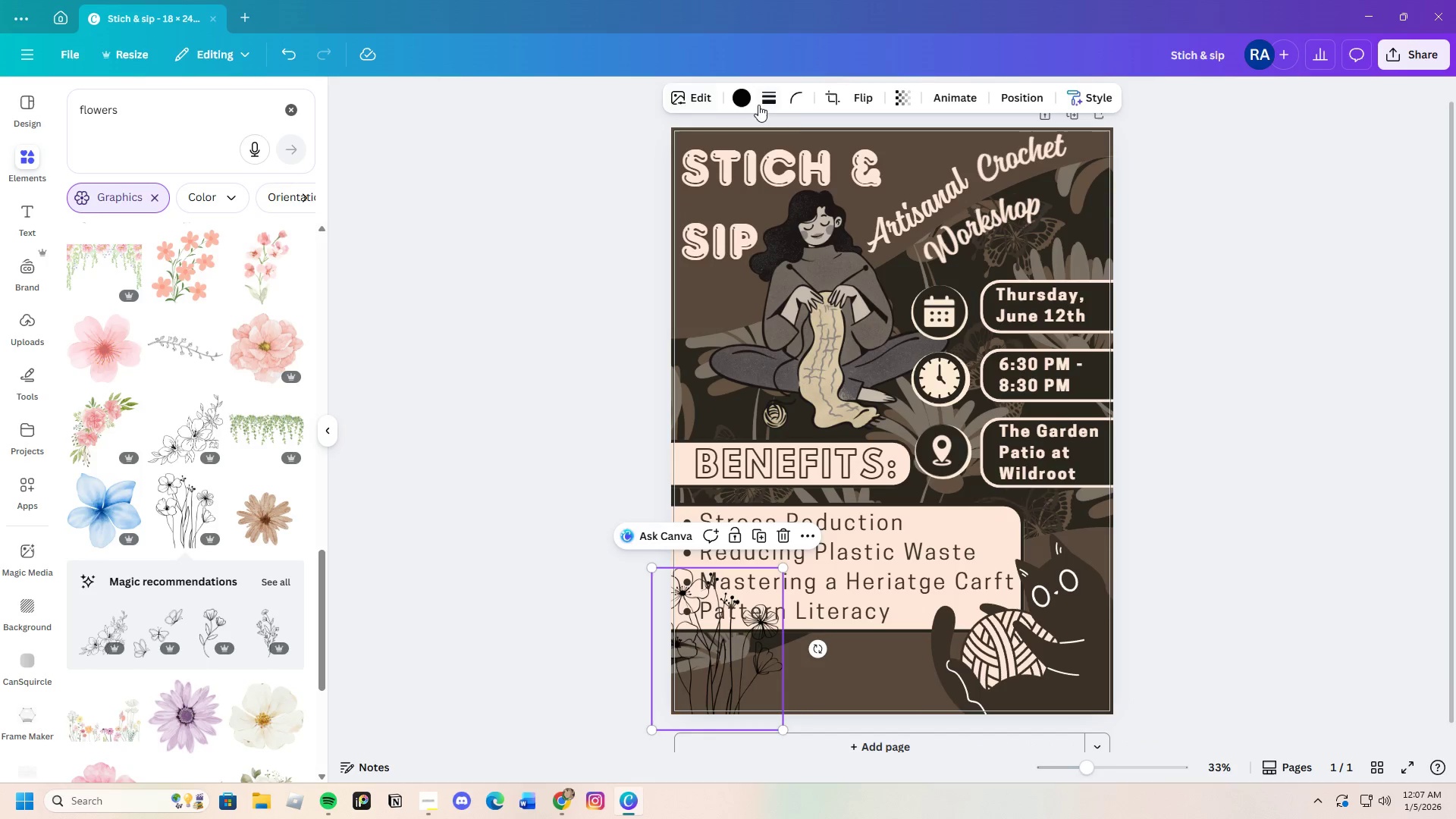 
left_click([733, 99])
 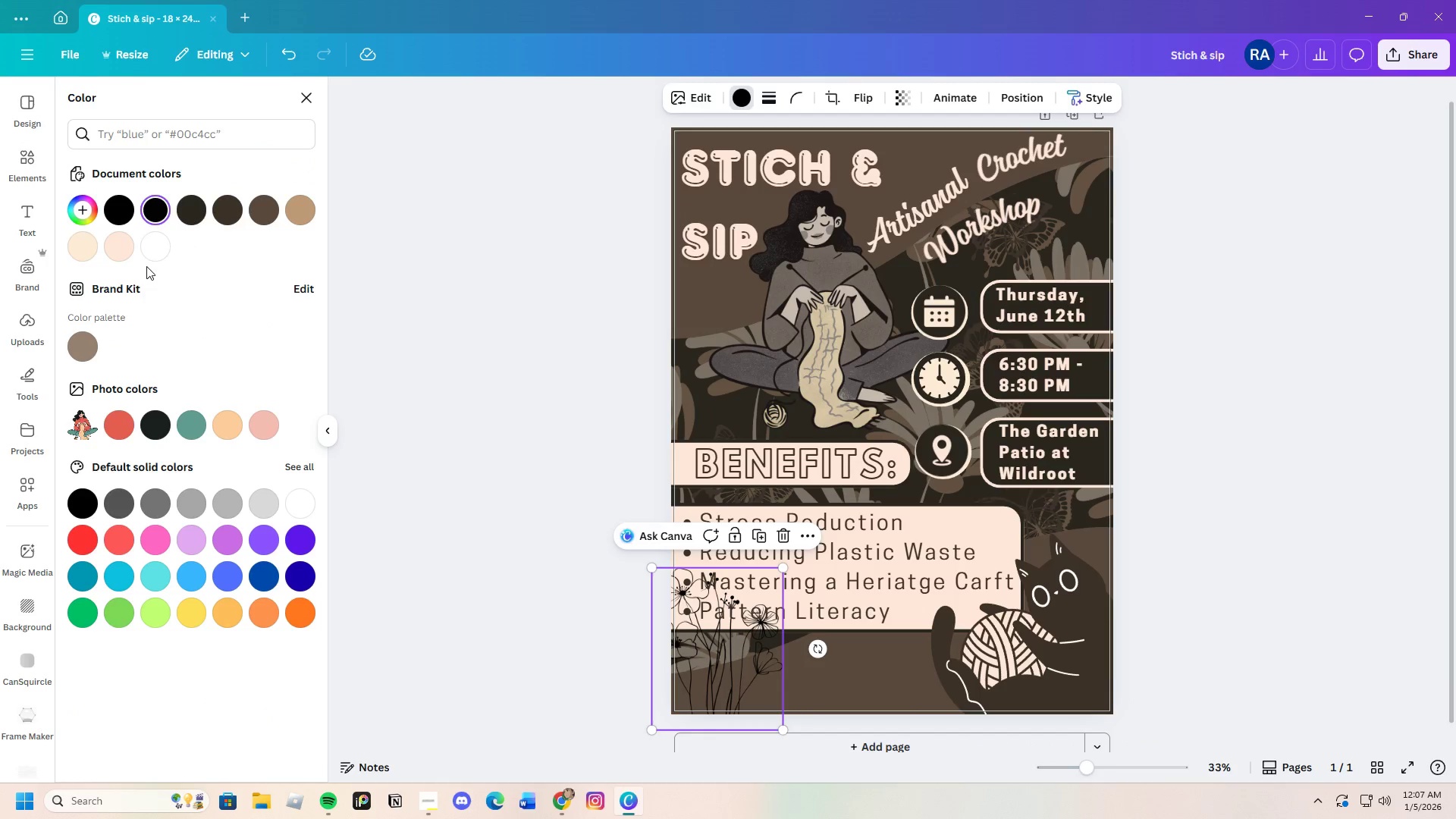 
left_click([125, 253])
 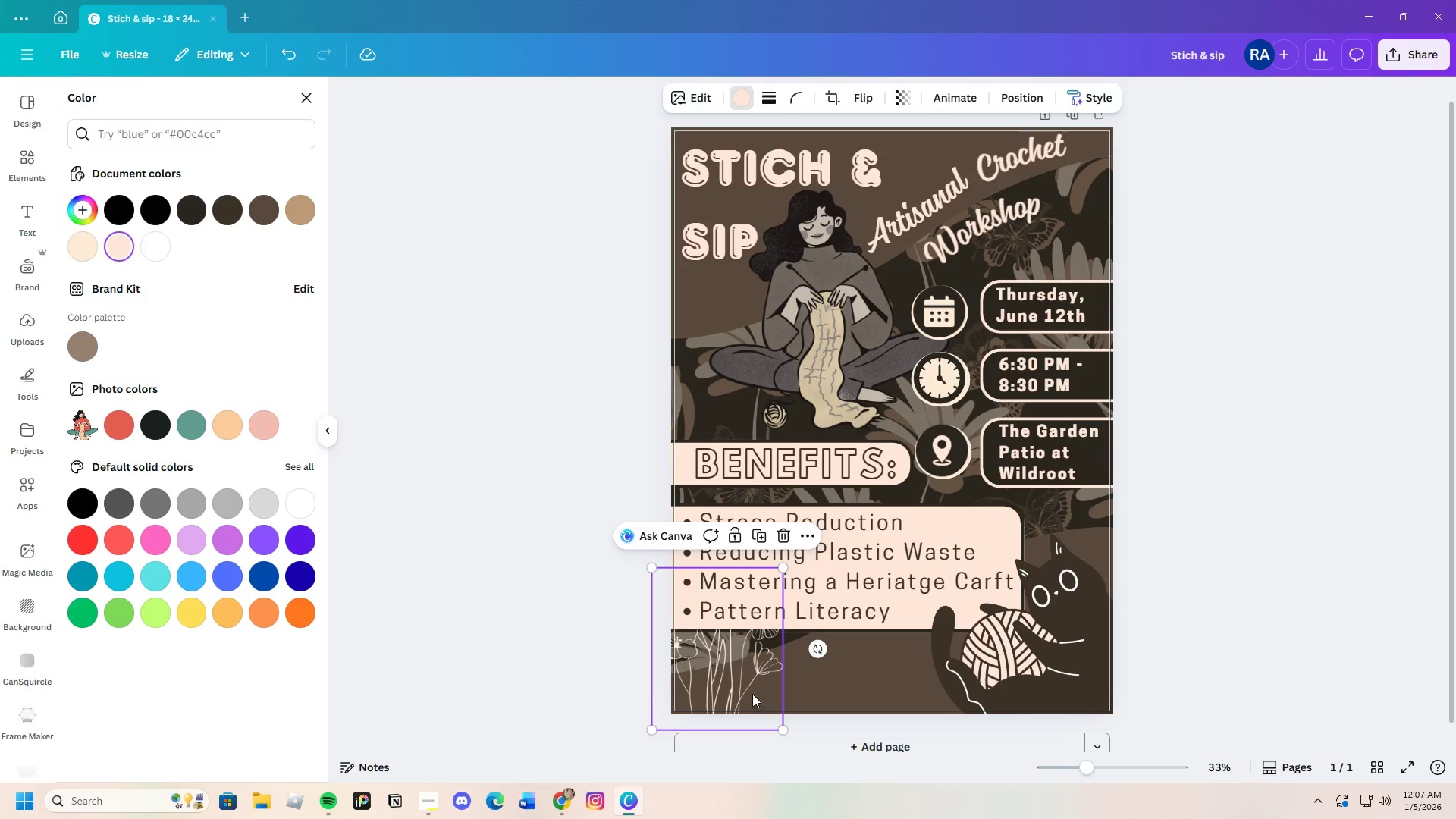 
left_click_drag(start_coordinate=[731, 670], to_coordinate=[732, 677])
 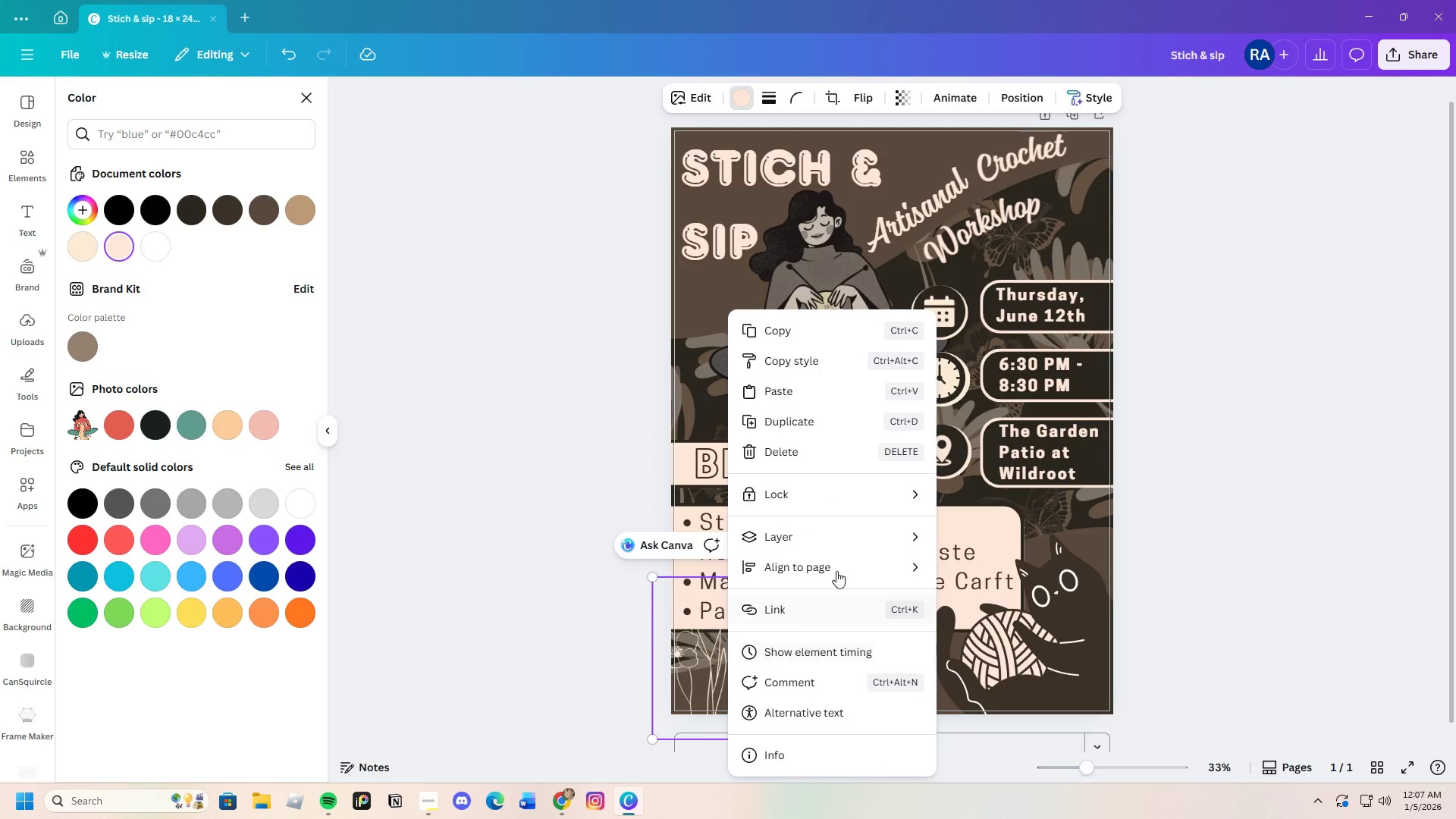 
mouse_move([836, 538])
 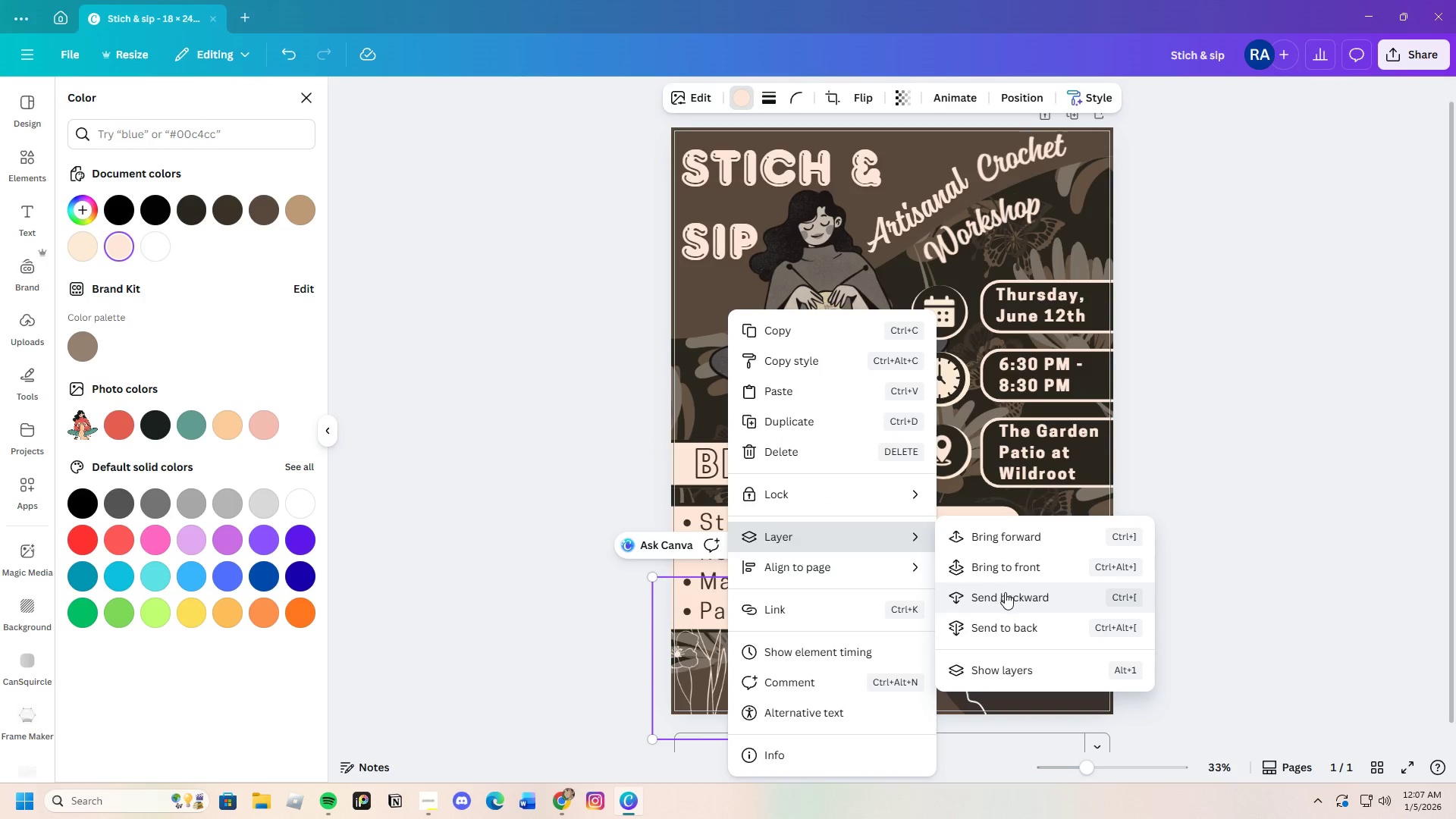 
left_click([1005, 592])
 